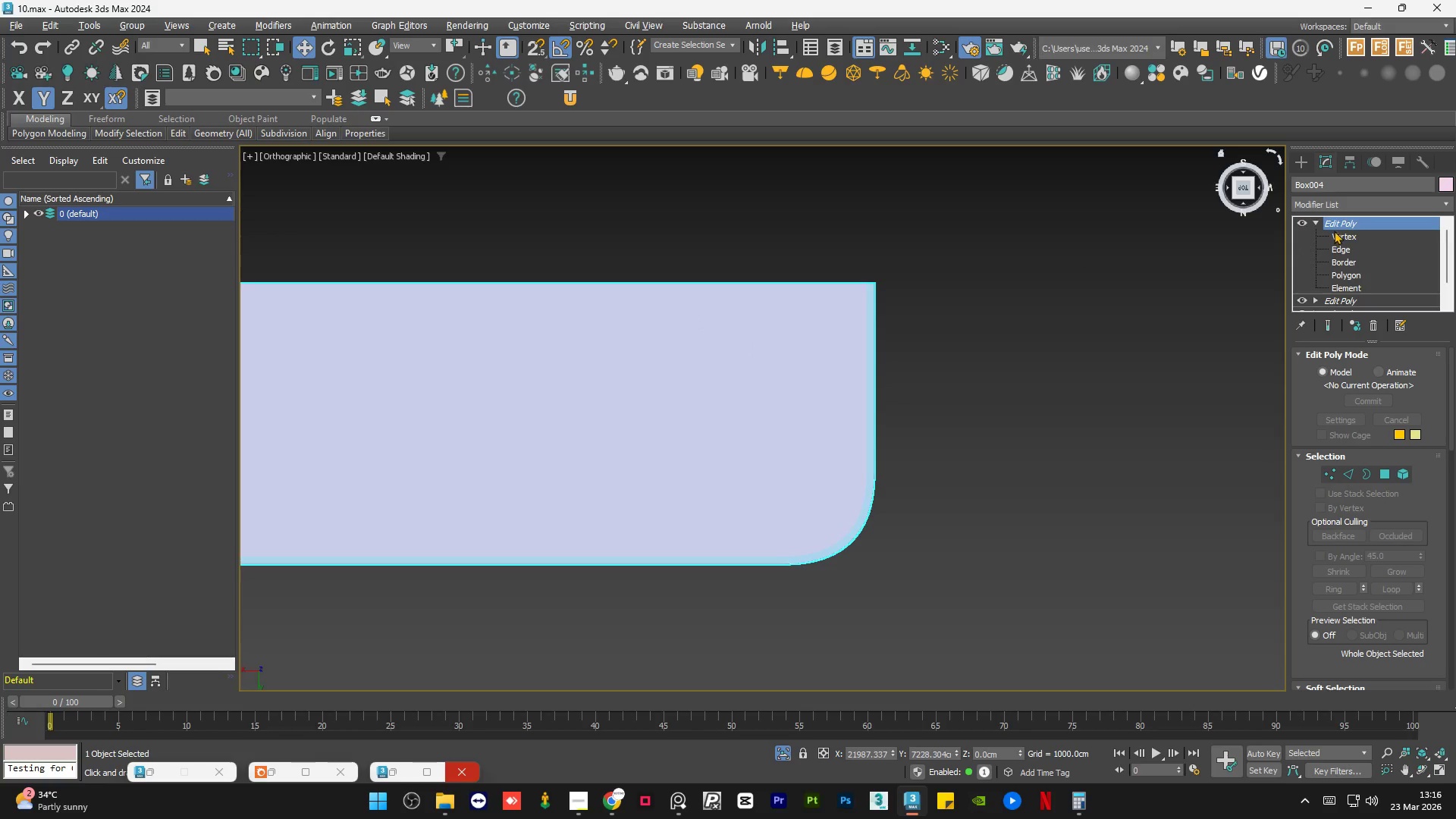 
left_click([1338, 238])
 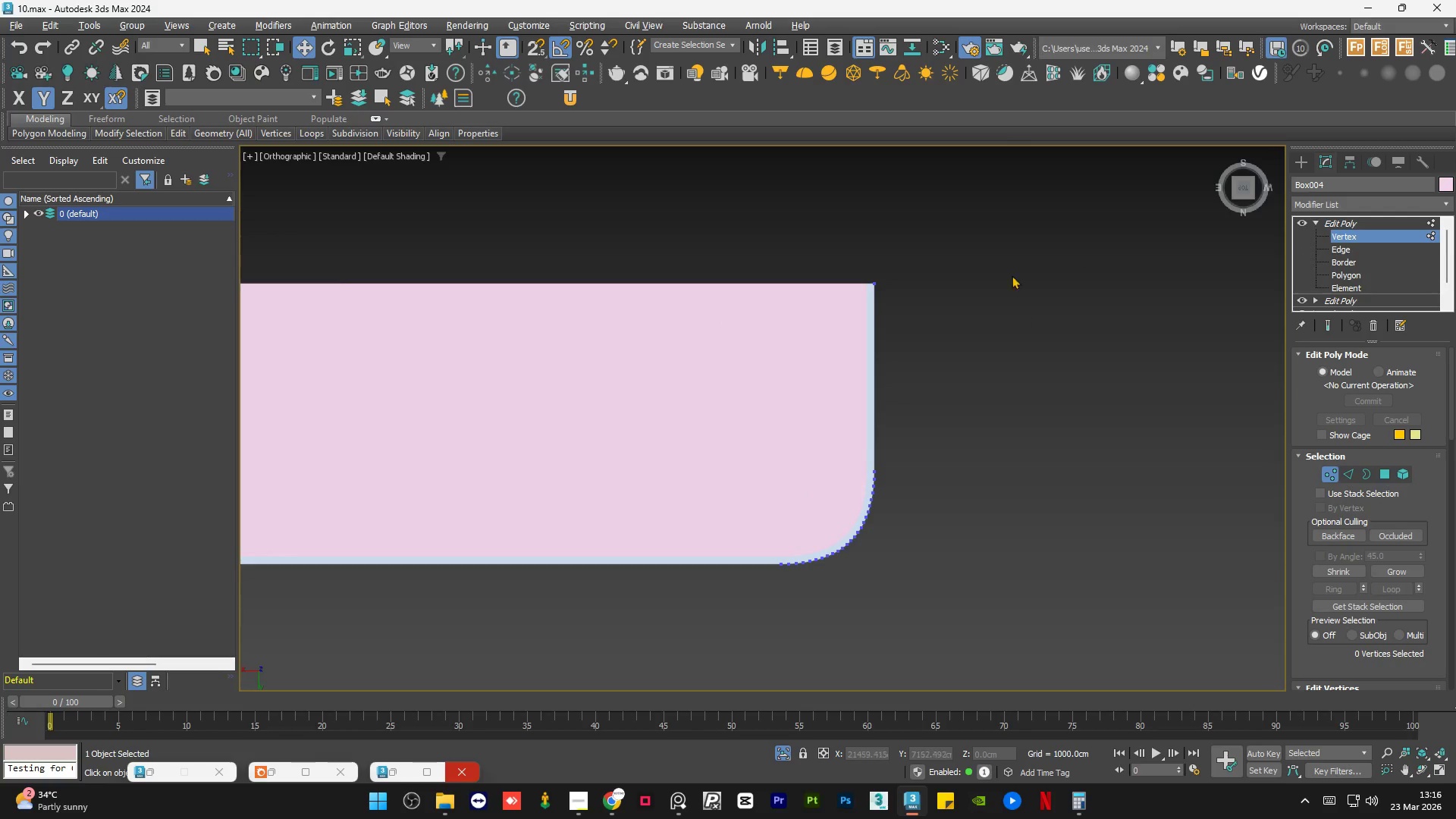 
left_click_drag(start_coordinate=[996, 221], to_coordinate=[742, 592])
 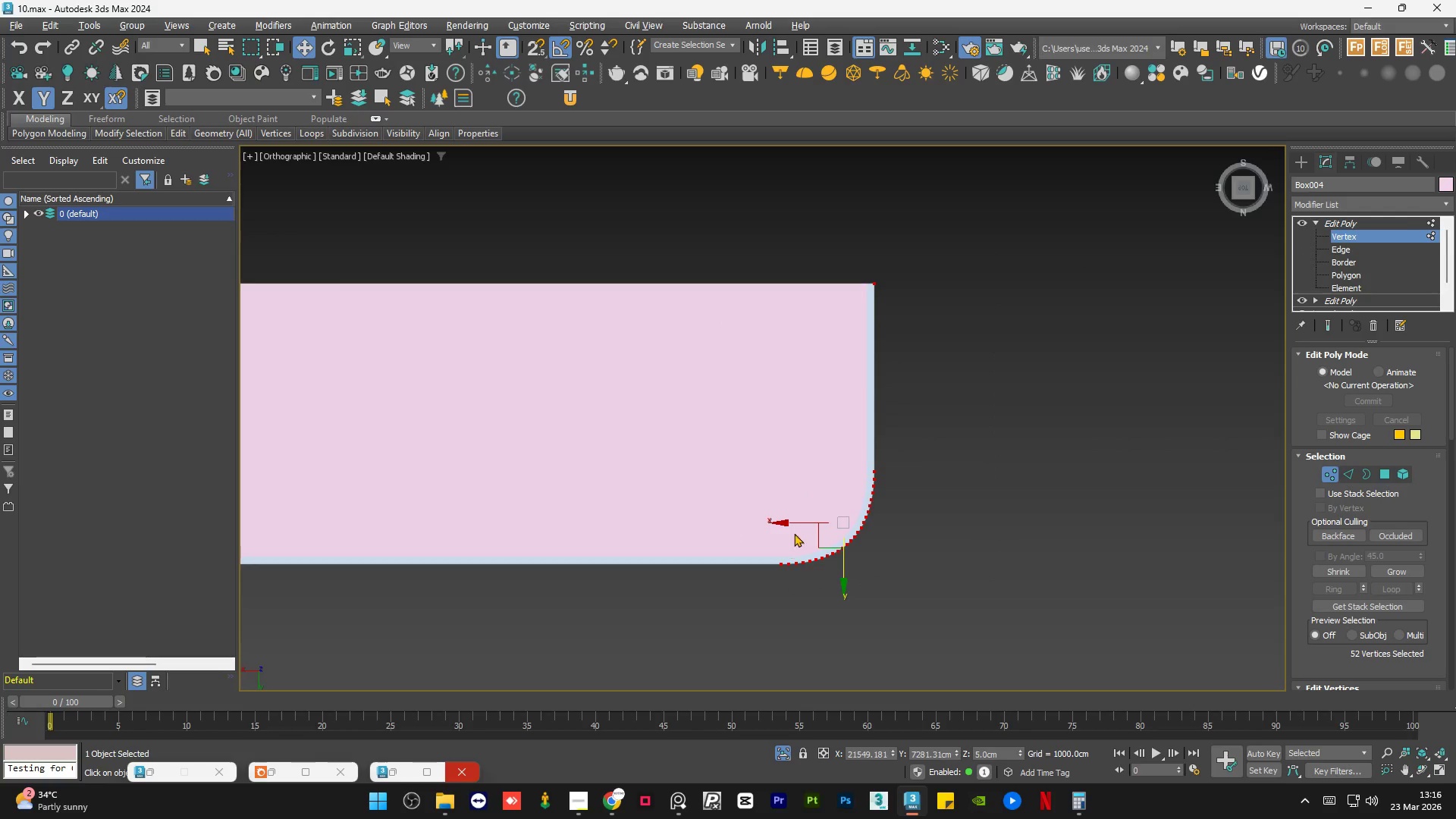 
scroll: coordinate [797, 523], scroll_direction: up, amount: 2.0
 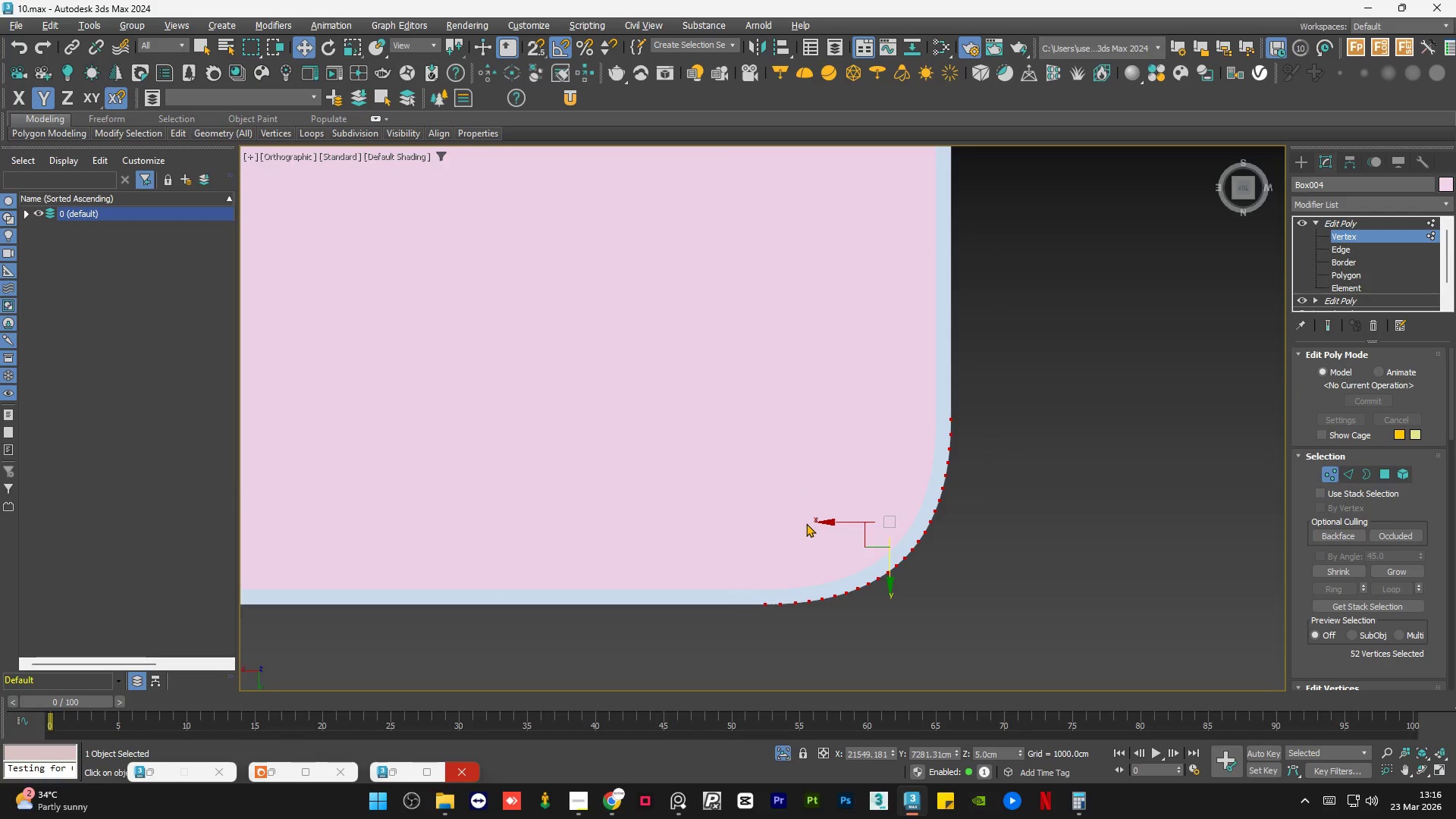 
scroll: coordinate [808, 523], scroll_direction: down, amount: 1.0
 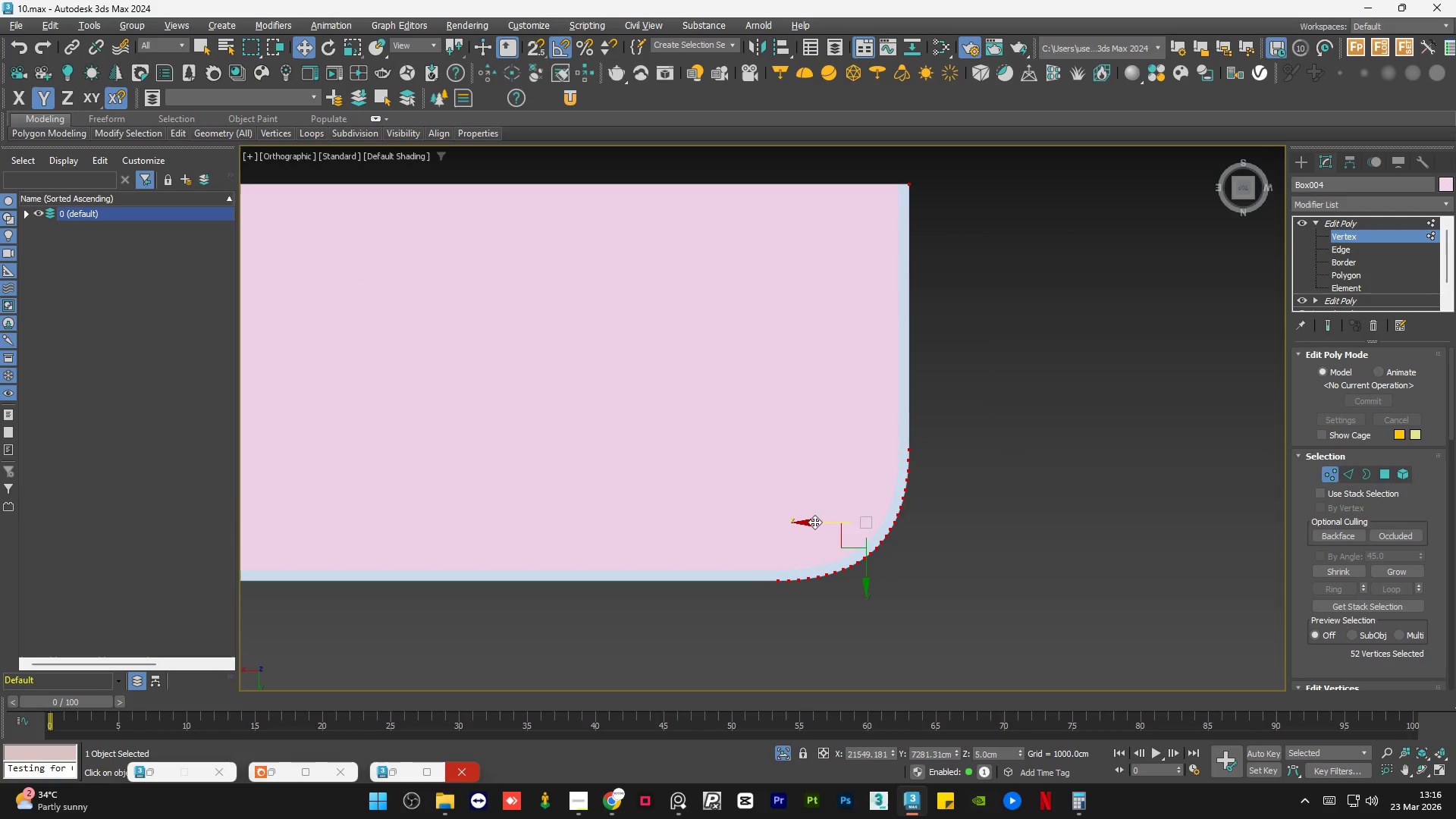 
left_click_drag(start_coordinate=[814, 522], to_coordinate=[798, 521])
 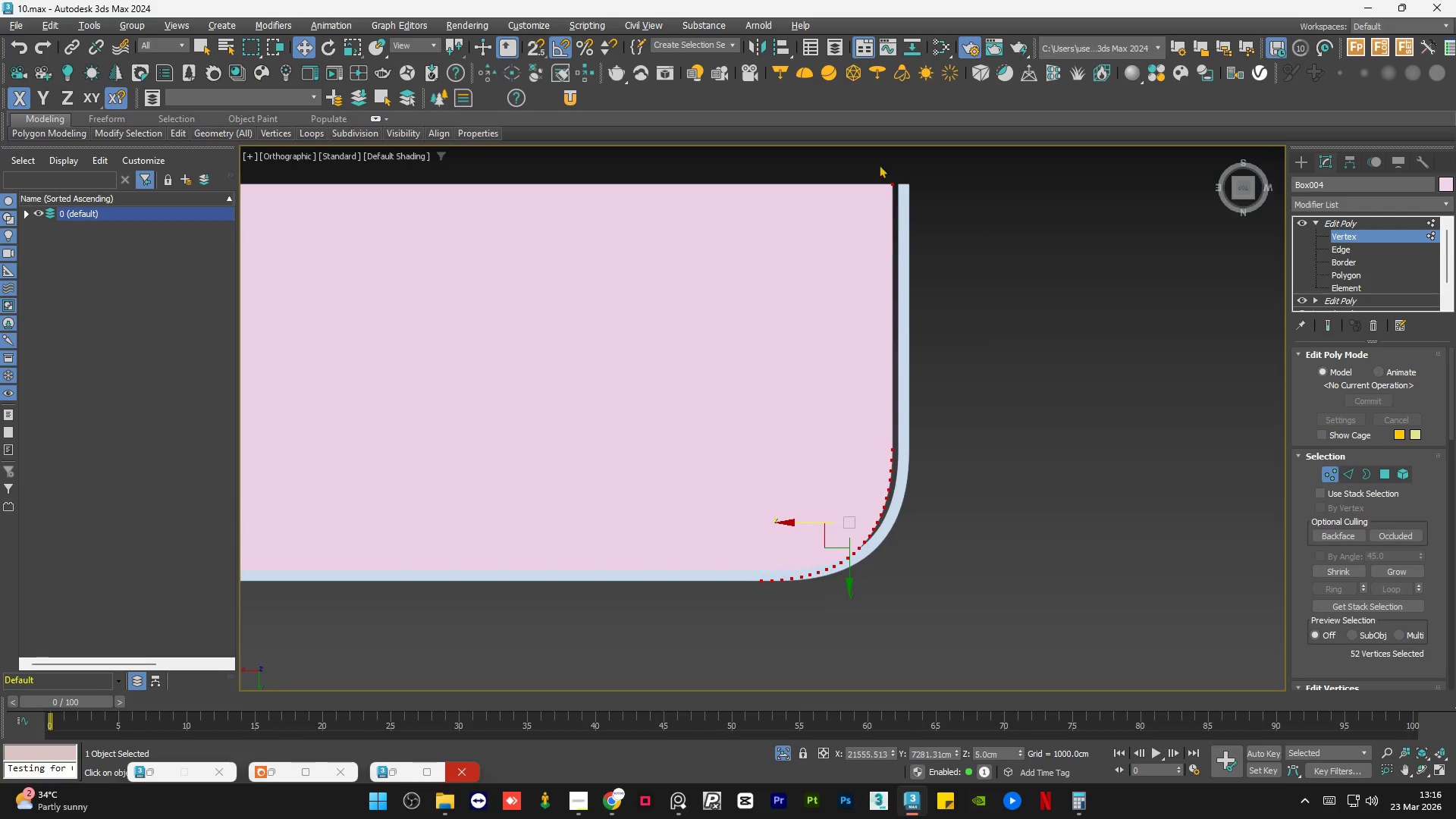 
scroll: coordinate [894, 168], scroll_direction: up, amount: 4.0
 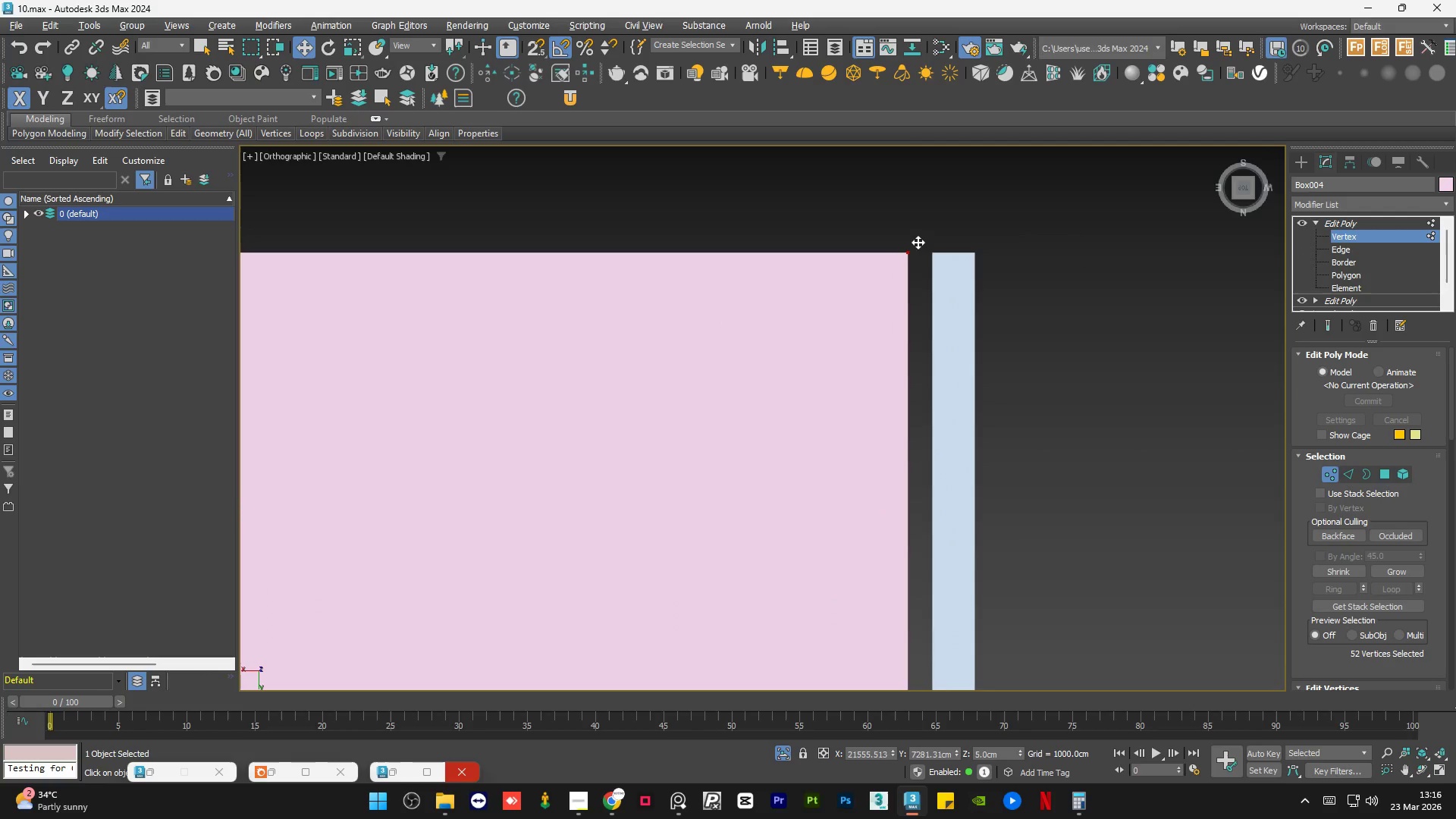 
key(S)
 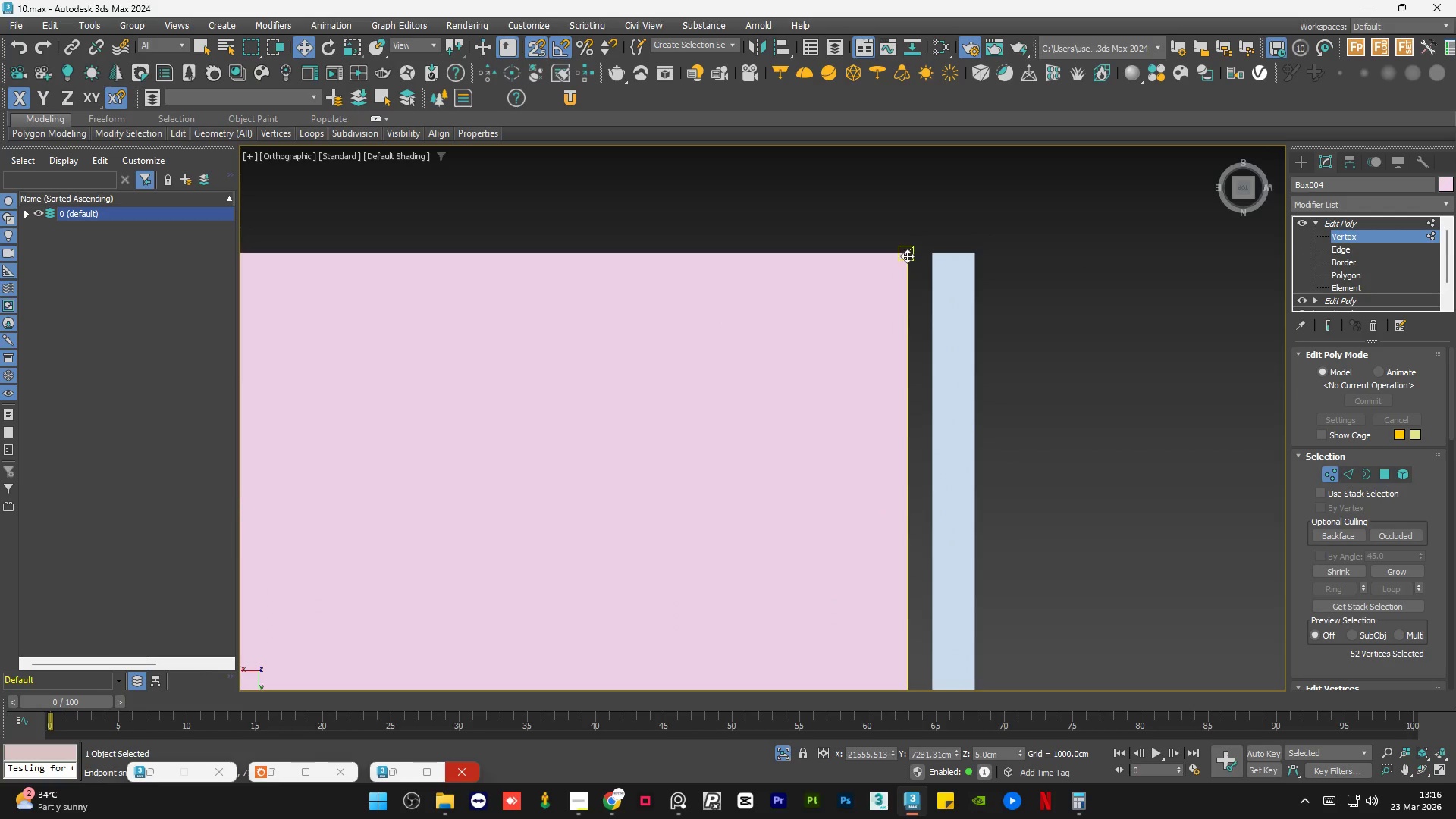 
left_click_drag(start_coordinate=[907, 256], to_coordinate=[922, 259])
 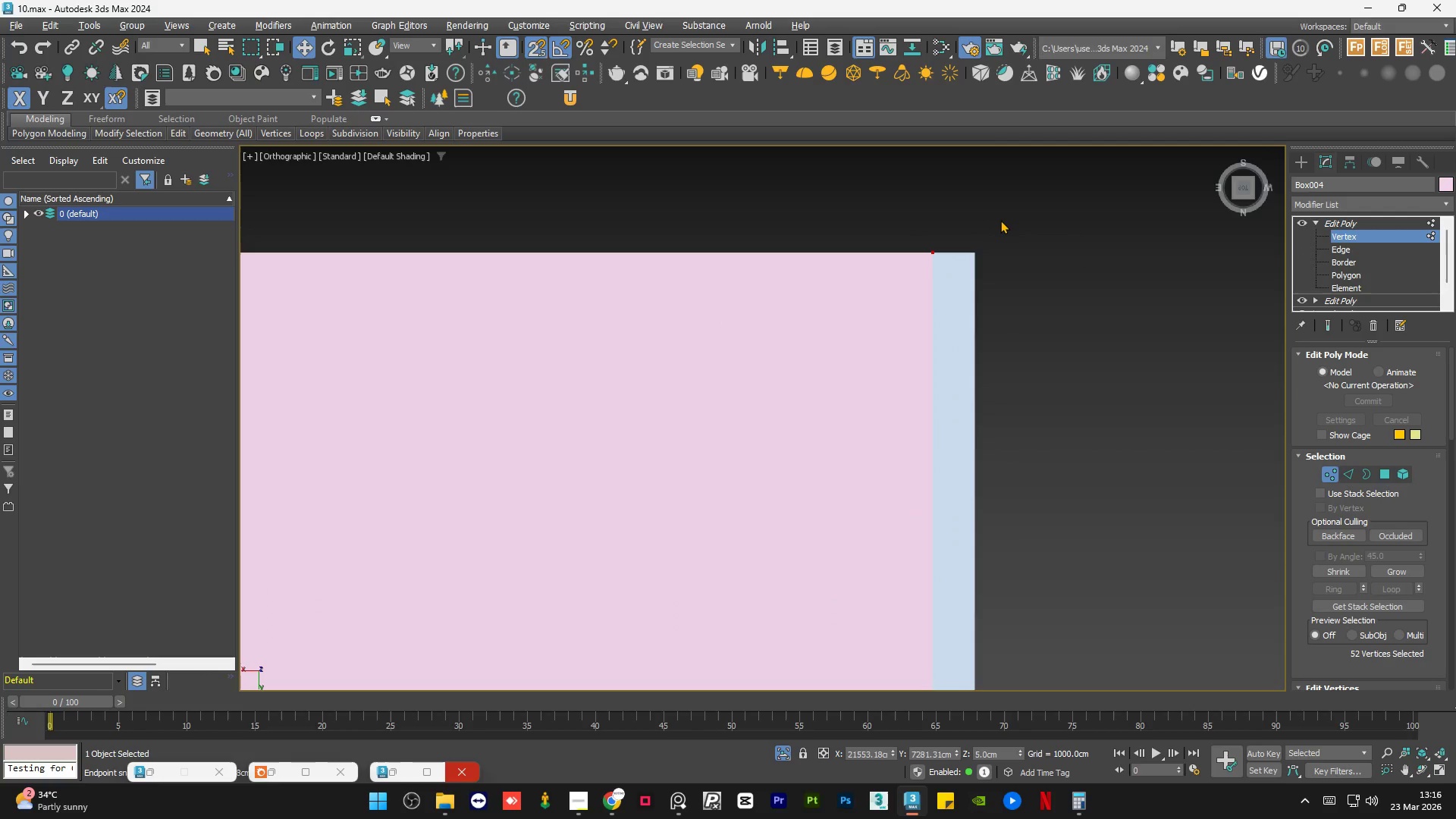 
left_click([1001, 220])
 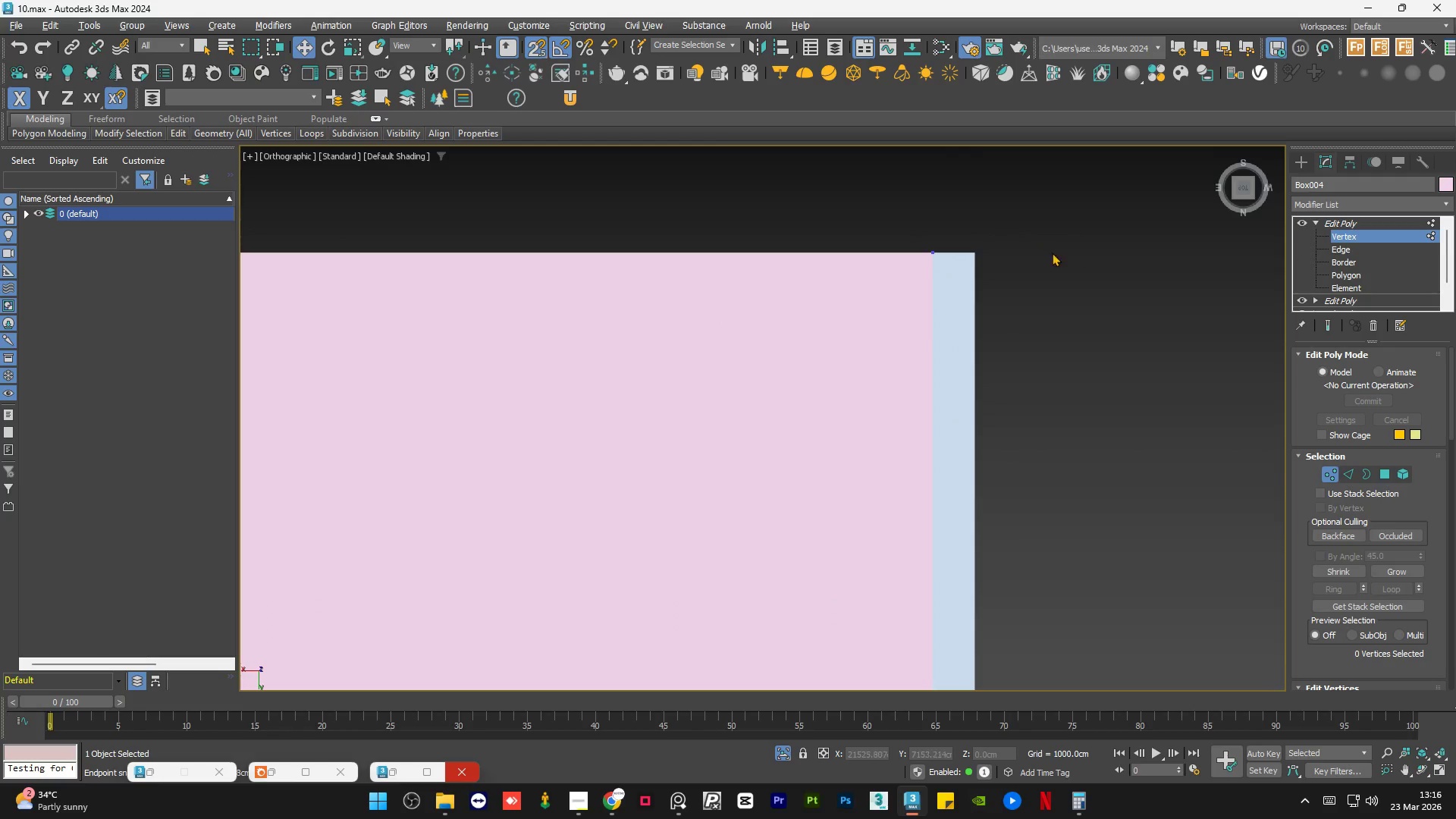 
scroll: coordinate [1180, 380], scroll_direction: down, amount: 8.0
 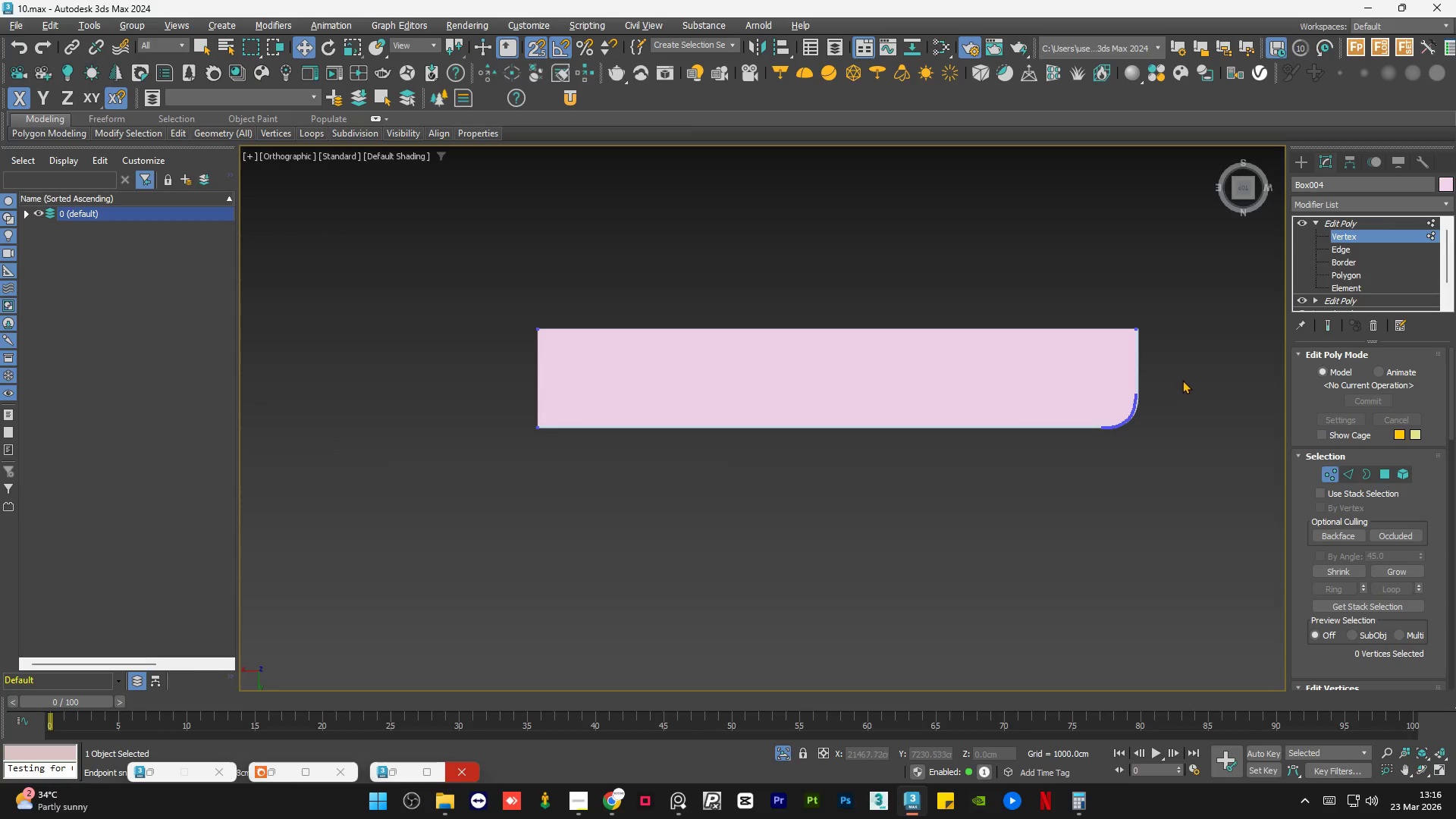 
left_click_drag(start_coordinate=[1183, 379], to_coordinate=[505, 507])
 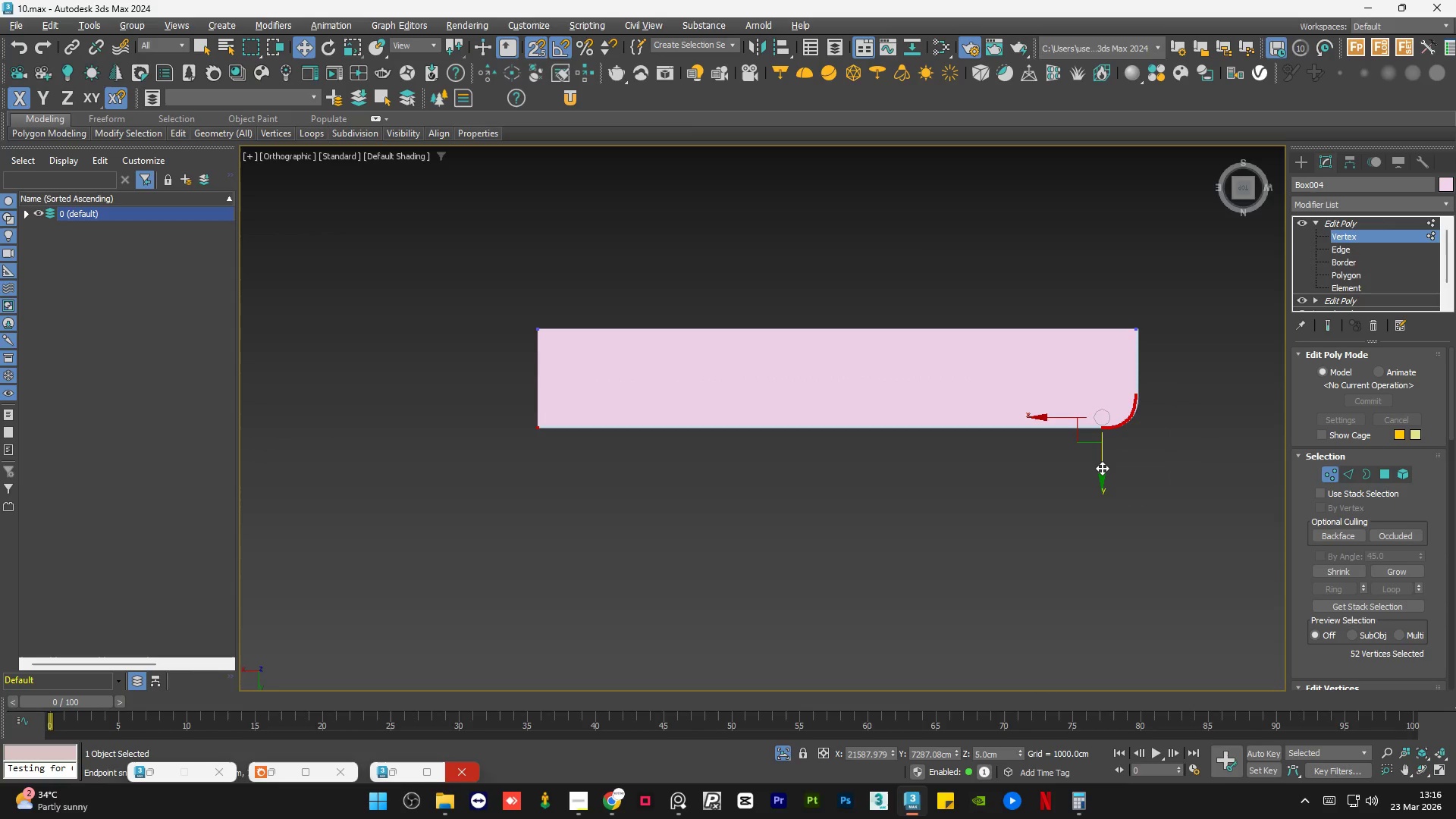 
left_click_drag(start_coordinate=[1103, 468], to_coordinate=[1104, 463])
 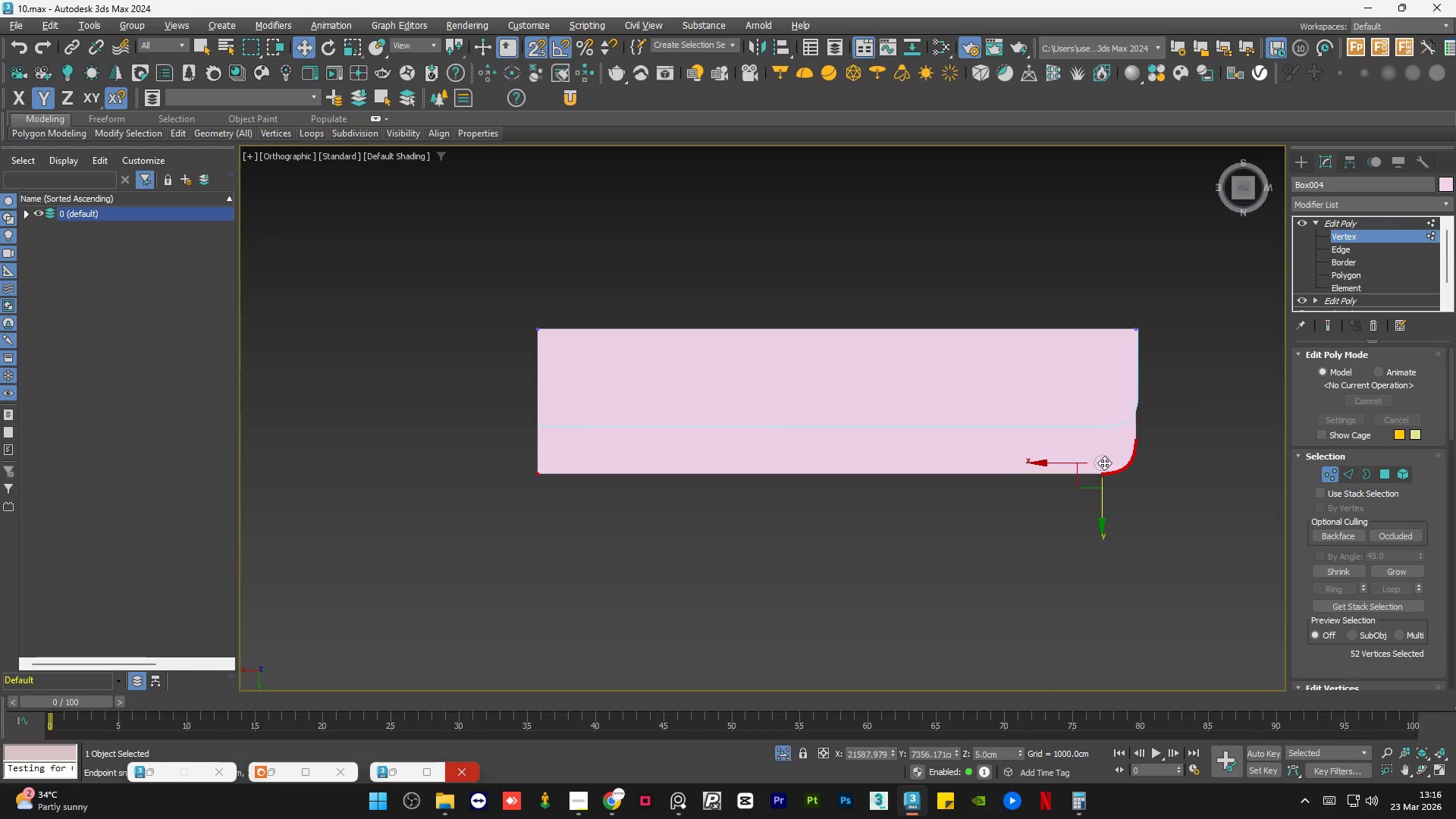 
key(S)
 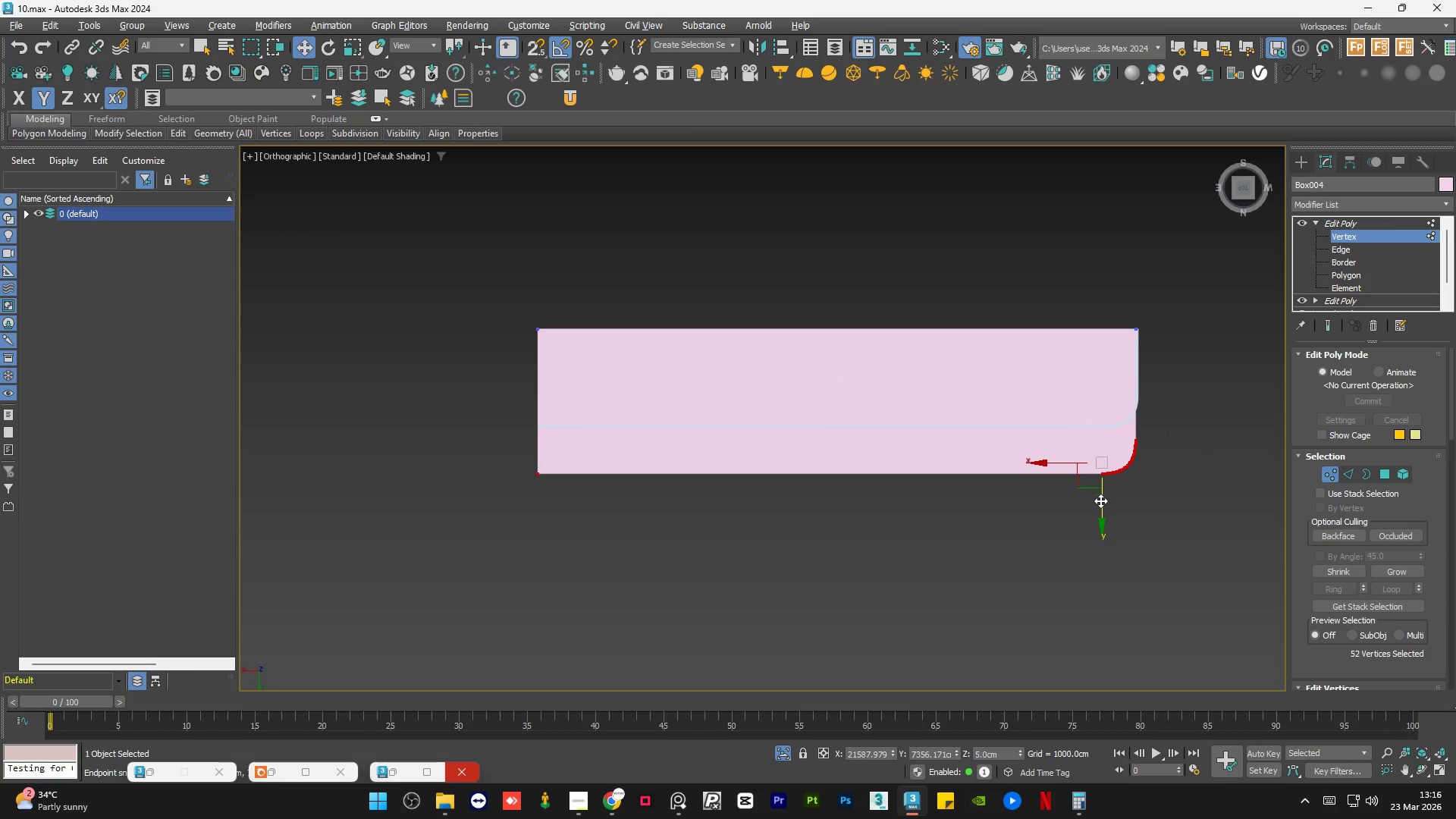 
left_click_drag(start_coordinate=[1100, 501], to_coordinate=[1106, 450])
 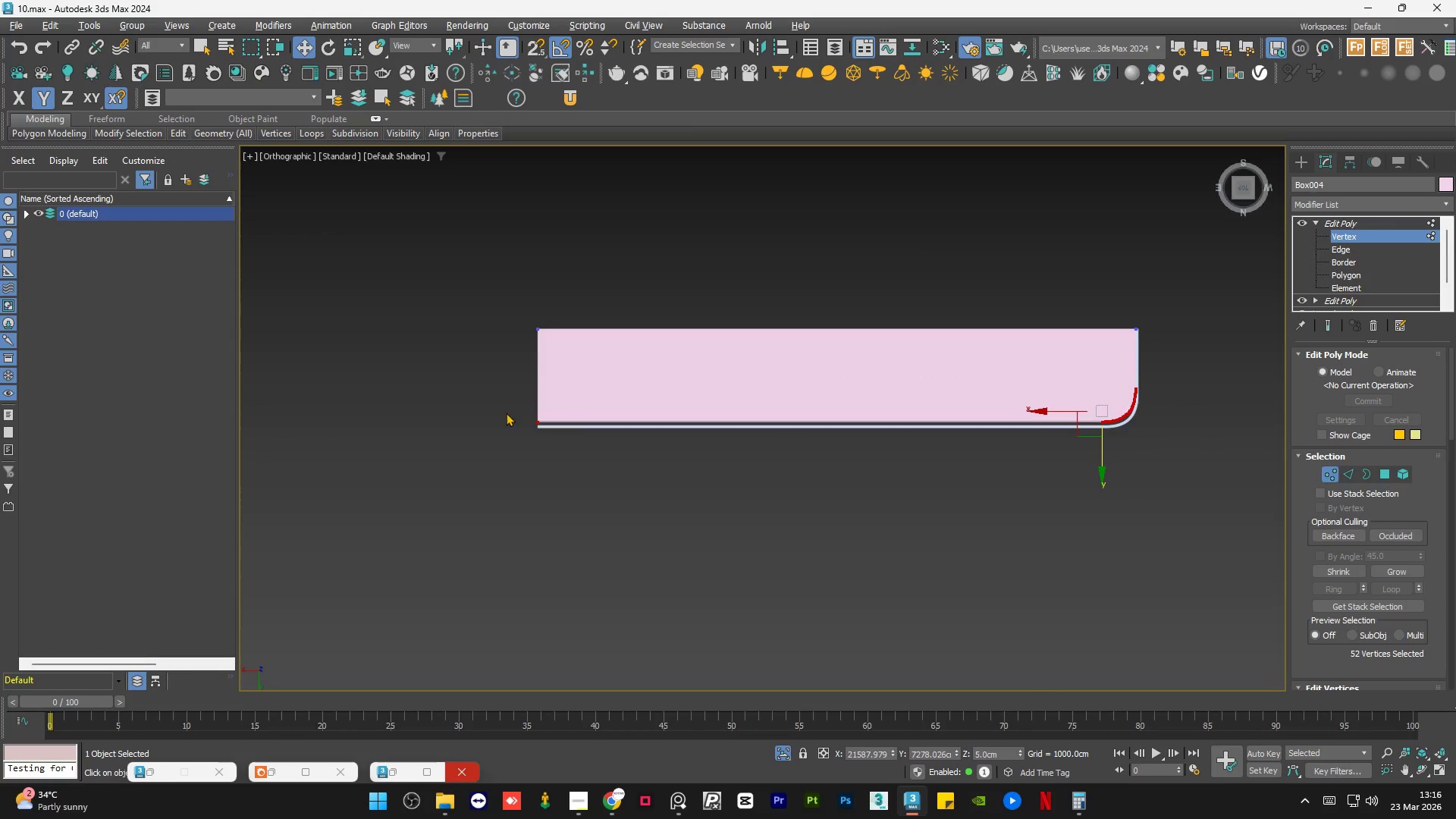 
scroll: coordinate [489, 338], scroll_direction: up, amount: 9.0
 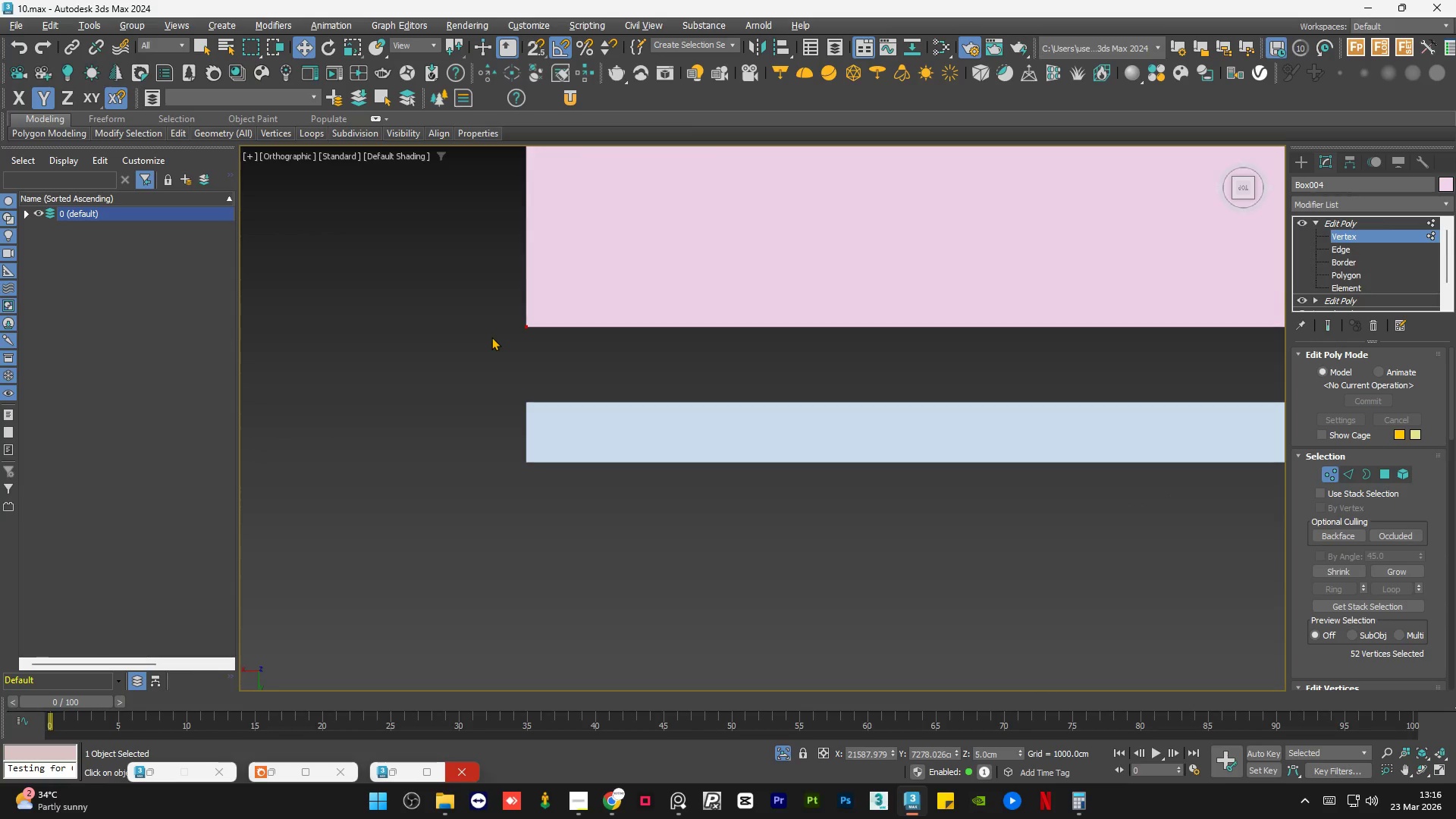 
key(S)
 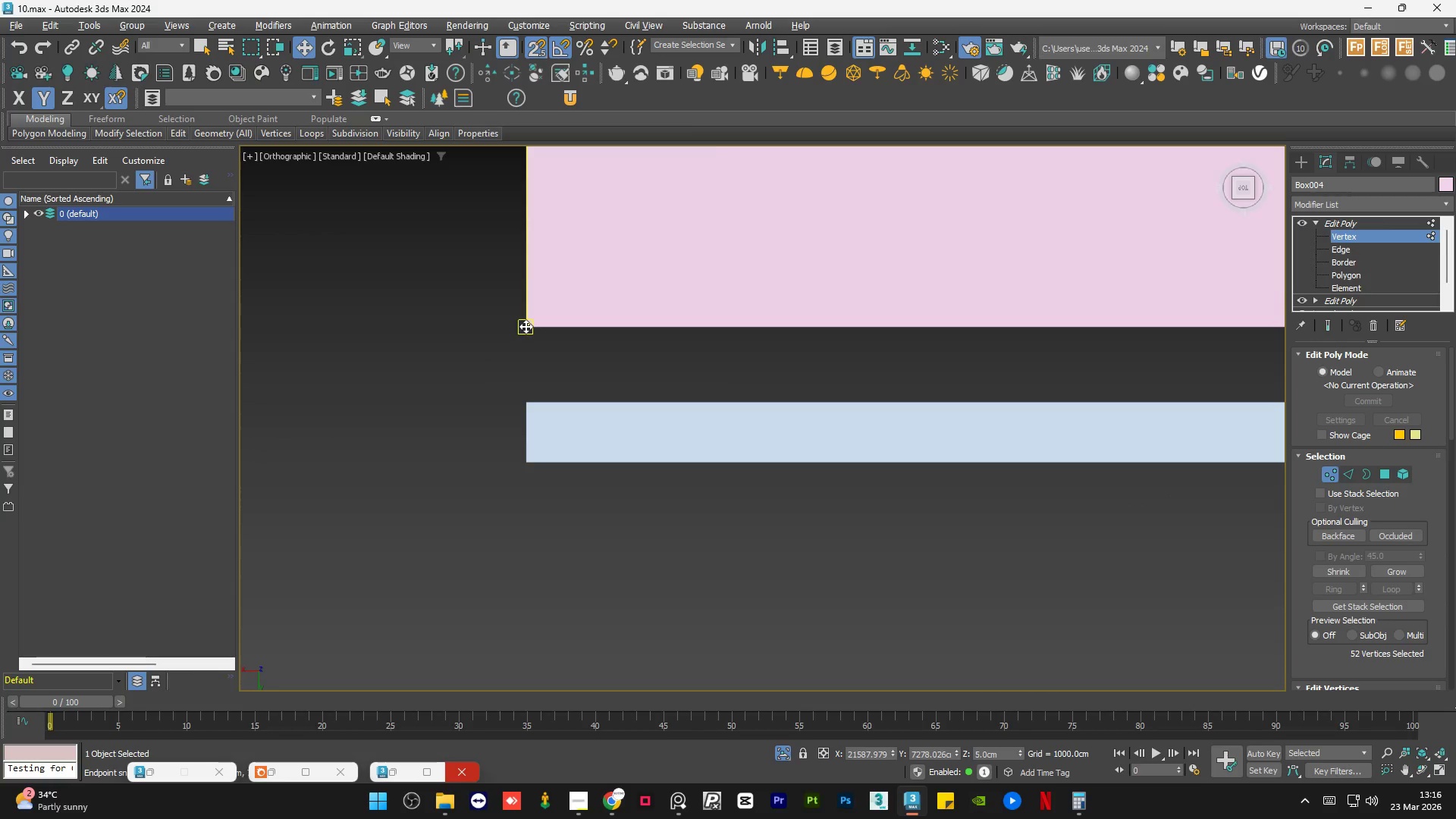 
left_click_drag(start_coordinate=[526, 325], to_coordinate=[529, 394])
 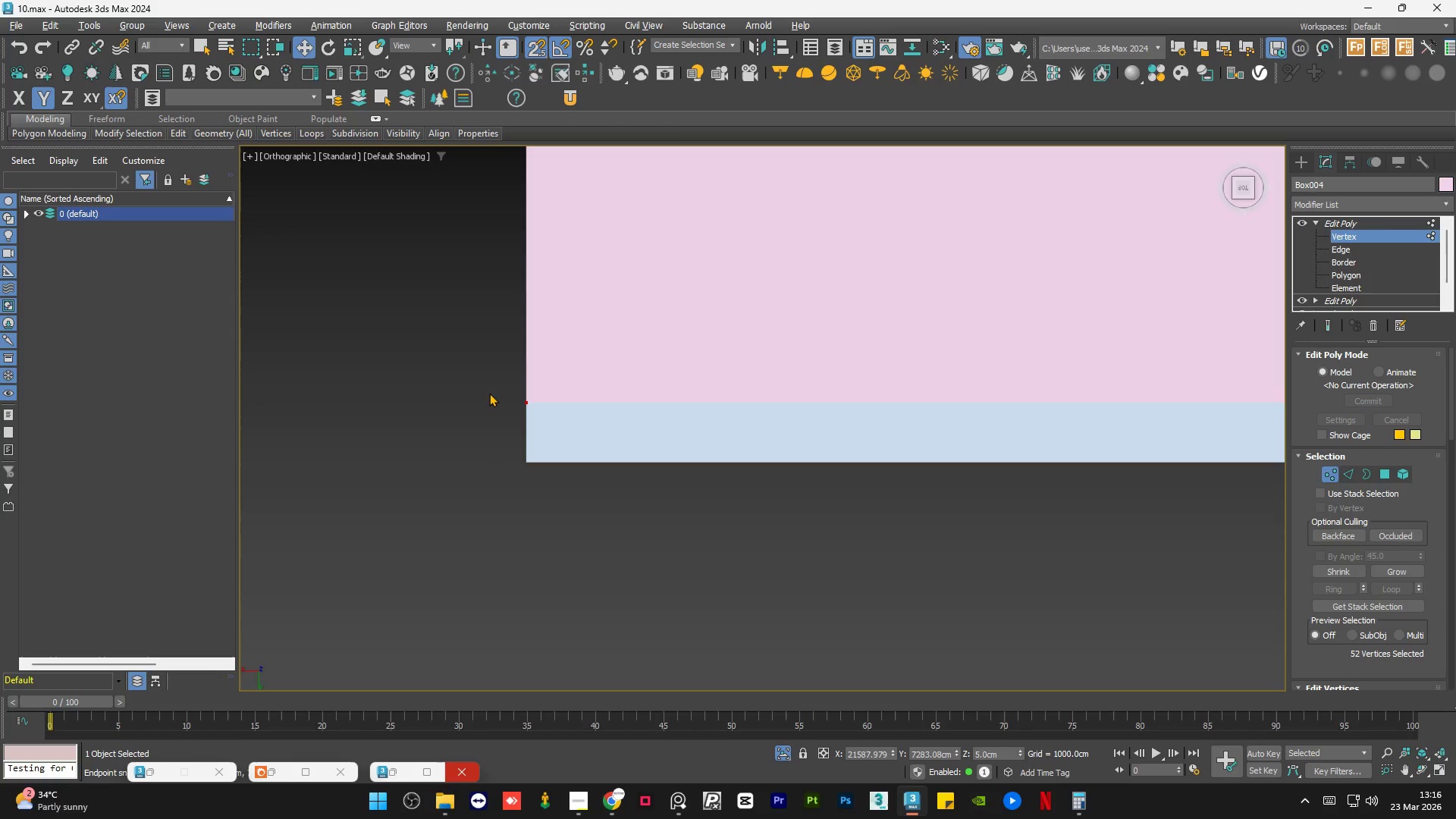 
left_click([489, 393])
 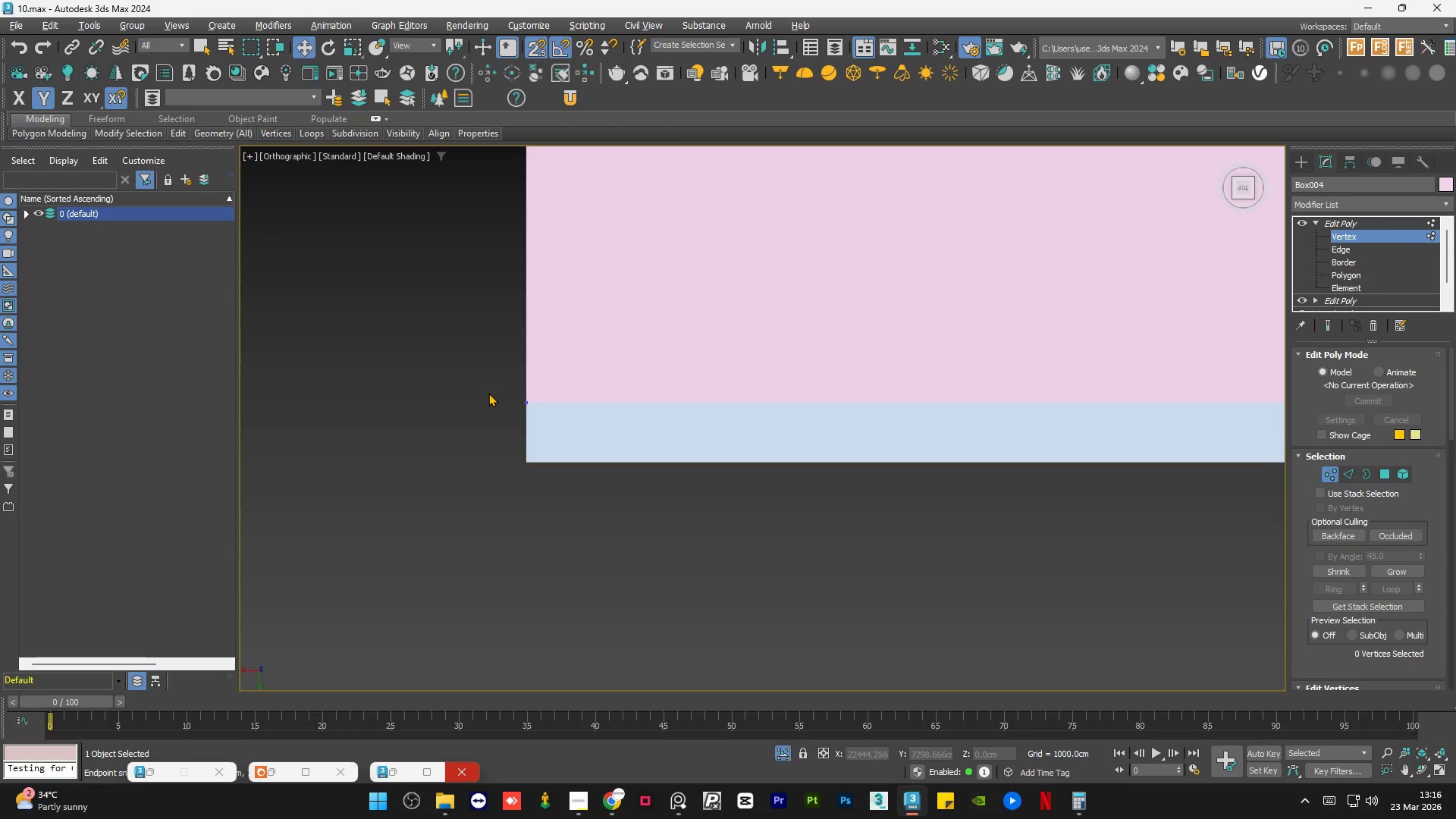 
scroll: coordinate [488, 393], scroll_direction: down, amount: 10.0
 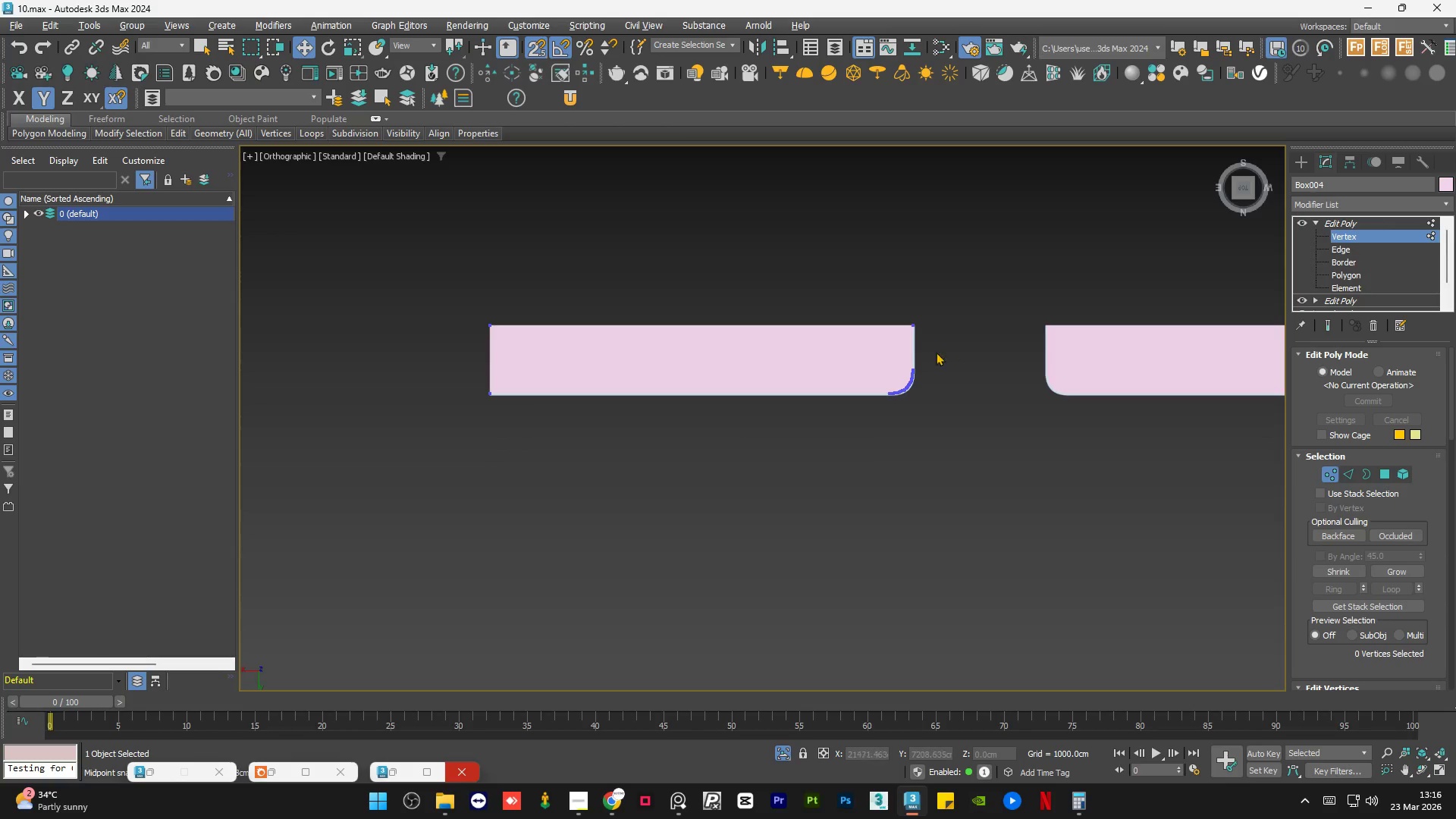 
key(S)
 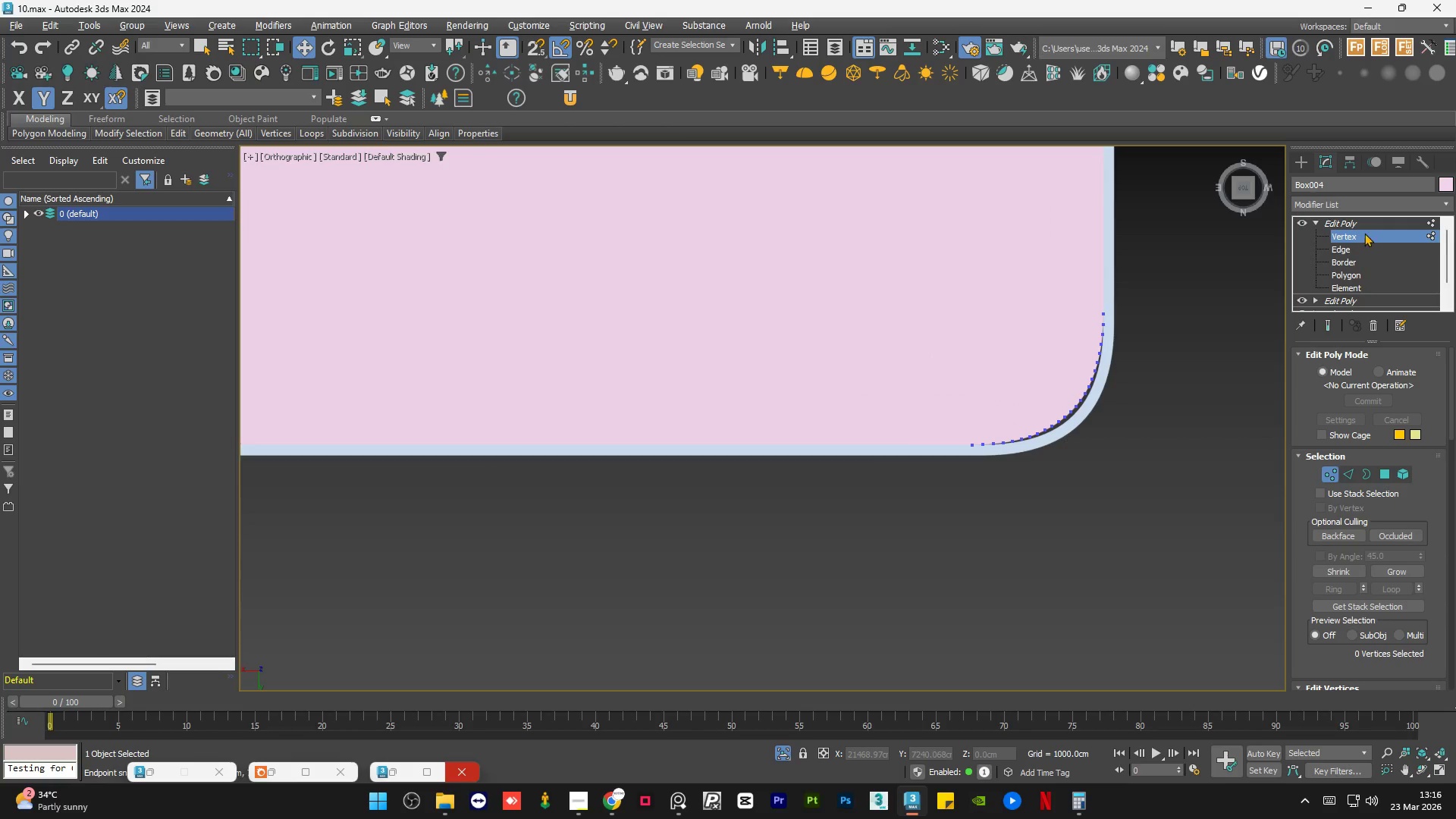 
scroll: coordinate [1042, 302], scroll_direction: up, amount: 5.0
 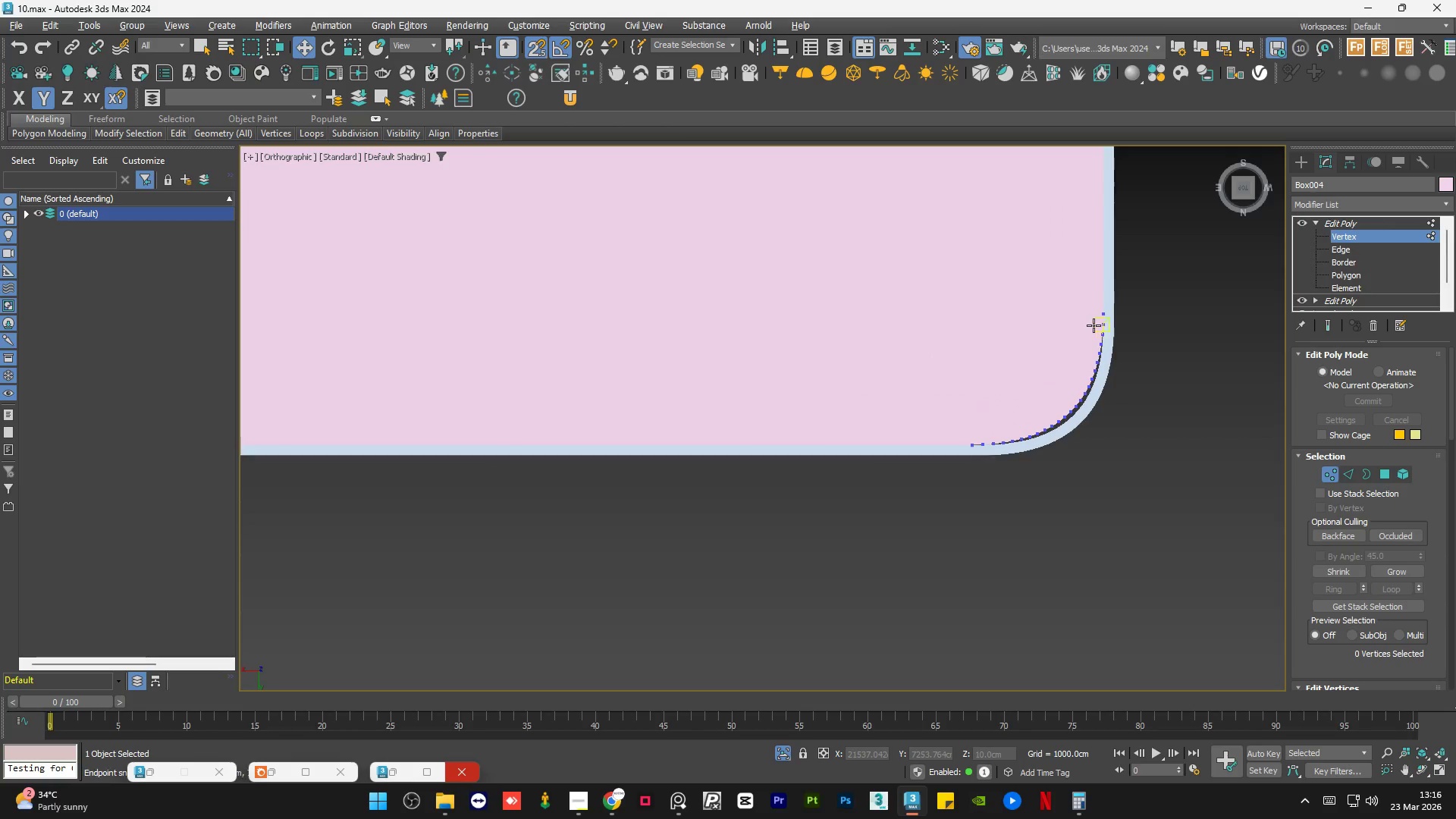 
left_click([1367, 220])
 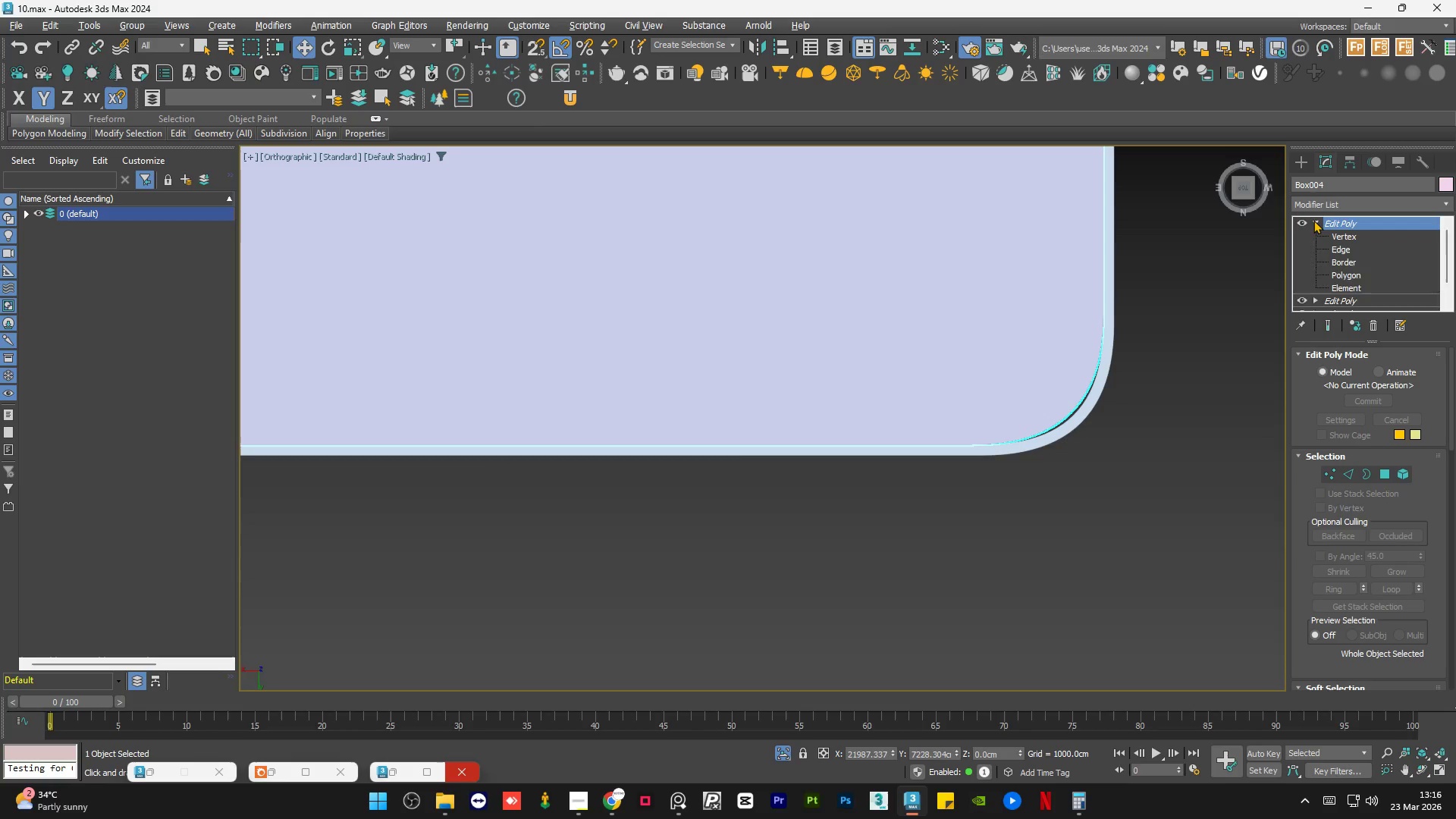 
double_click([1150, 401])
 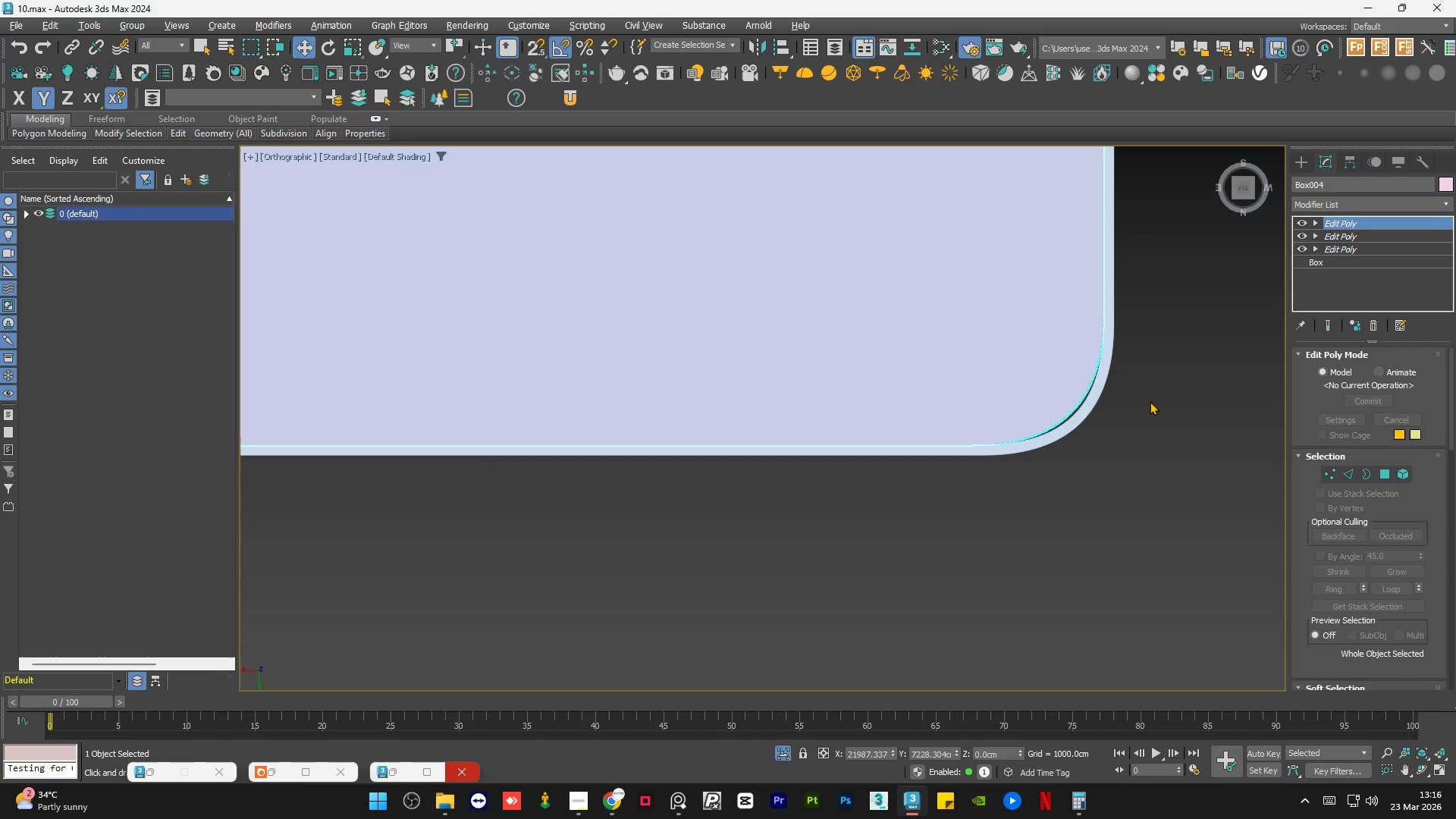 
triple_click([1150, 401])
 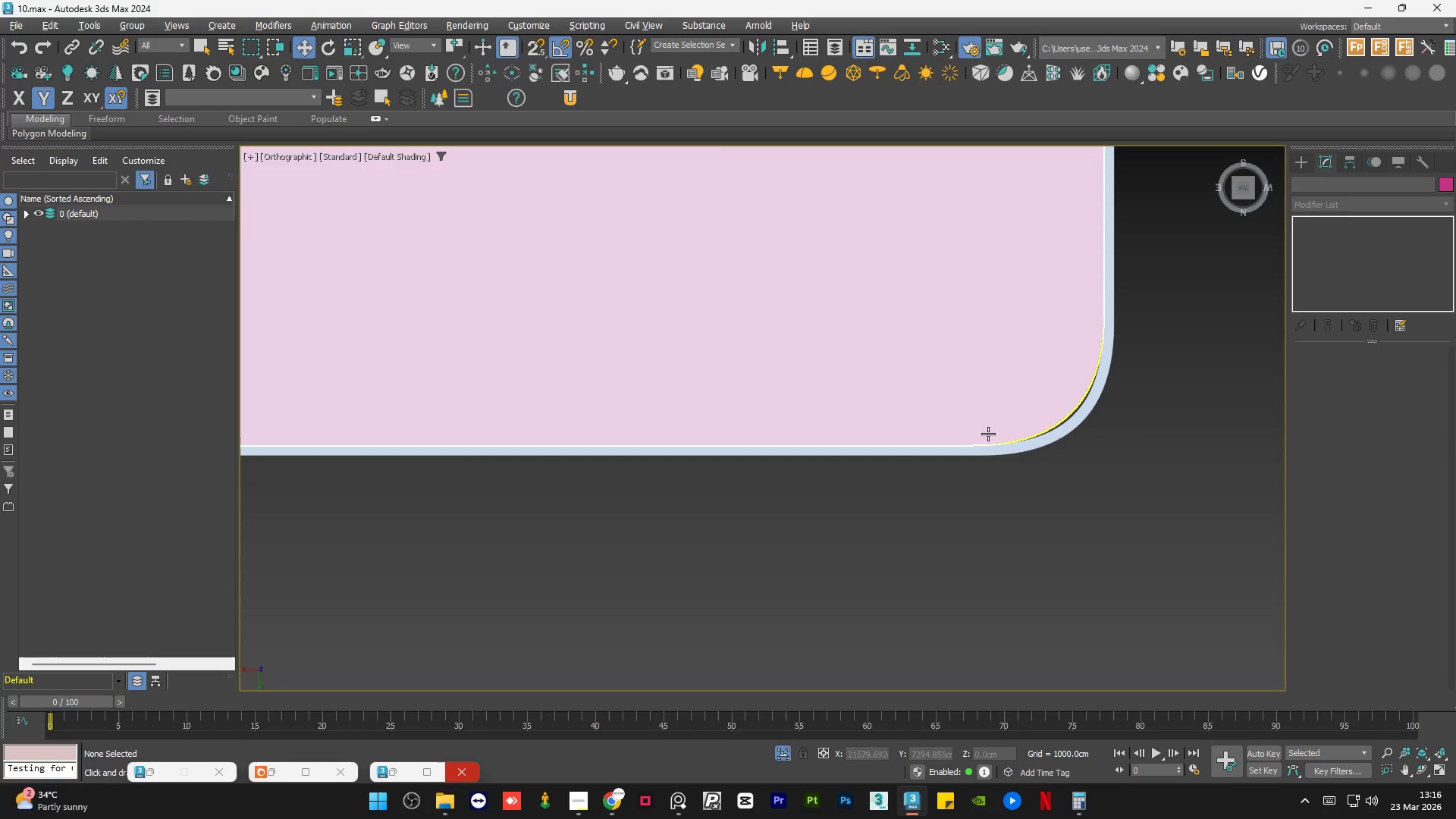 
scroll: coordinate [973, 442], scroll_direction: down, amount: 1.0
 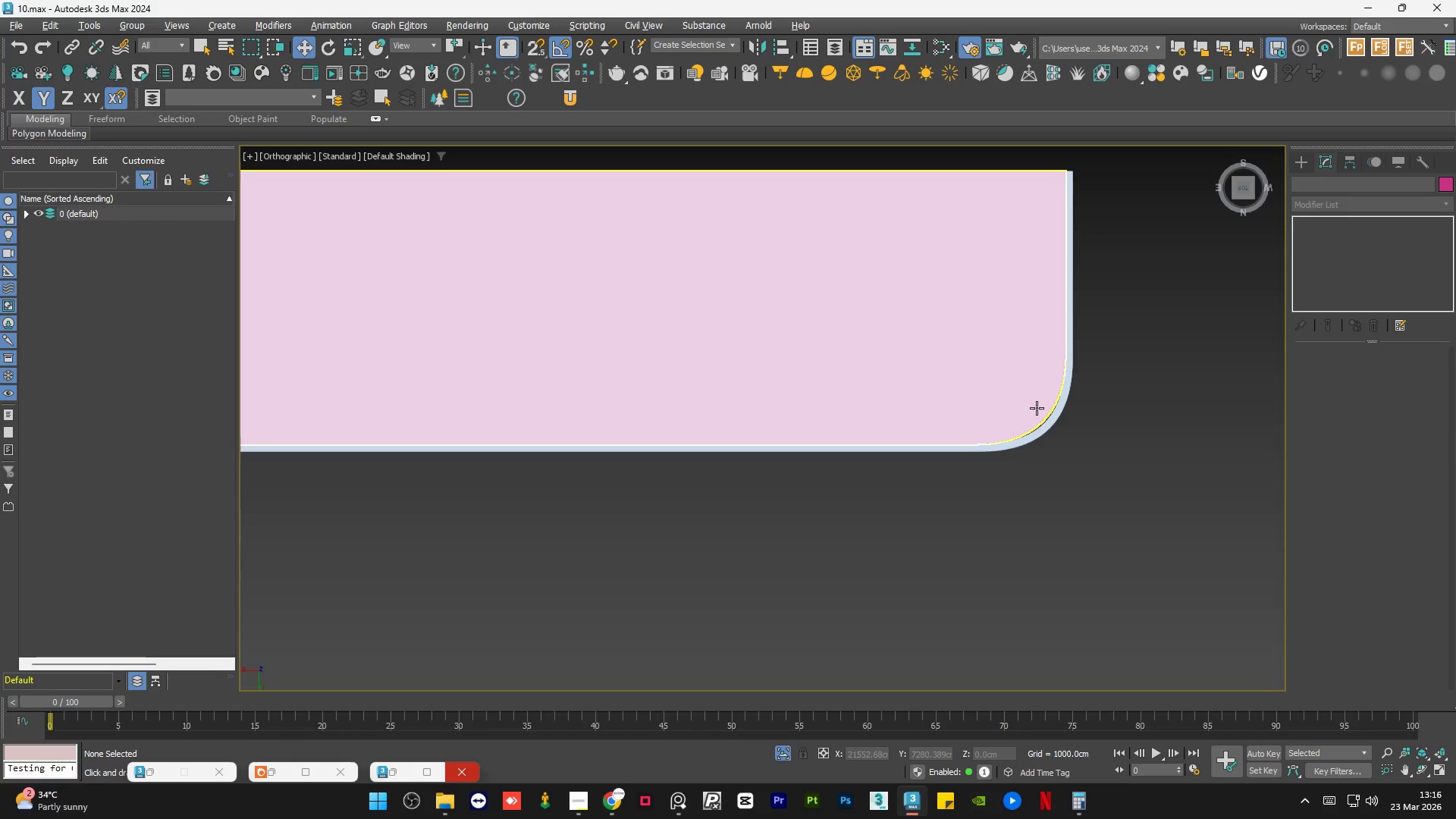 
scroll: coordinate [1068, 384], scroll_direction: up, amount: 5.0
 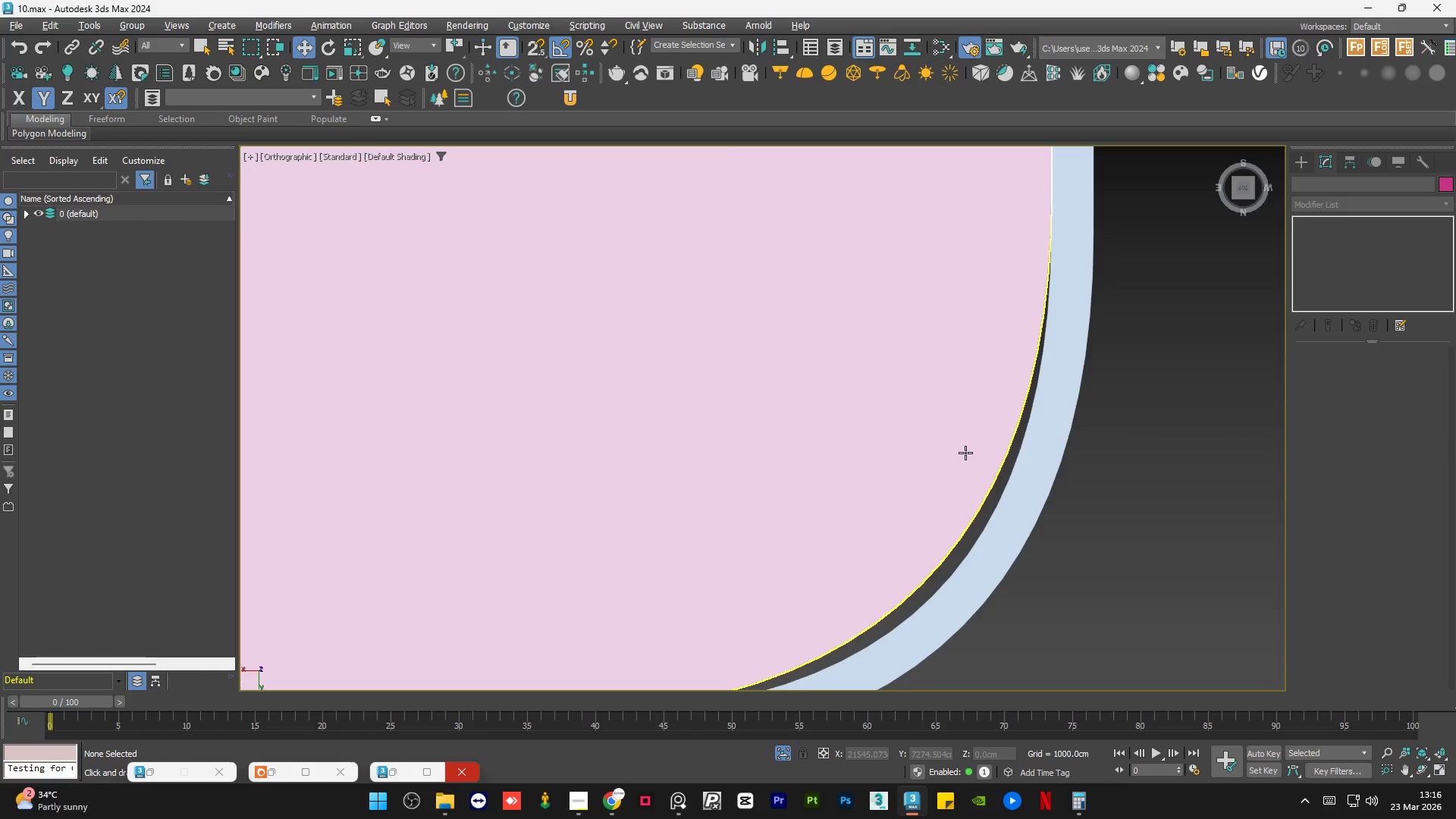 
left_click([965, 453])
 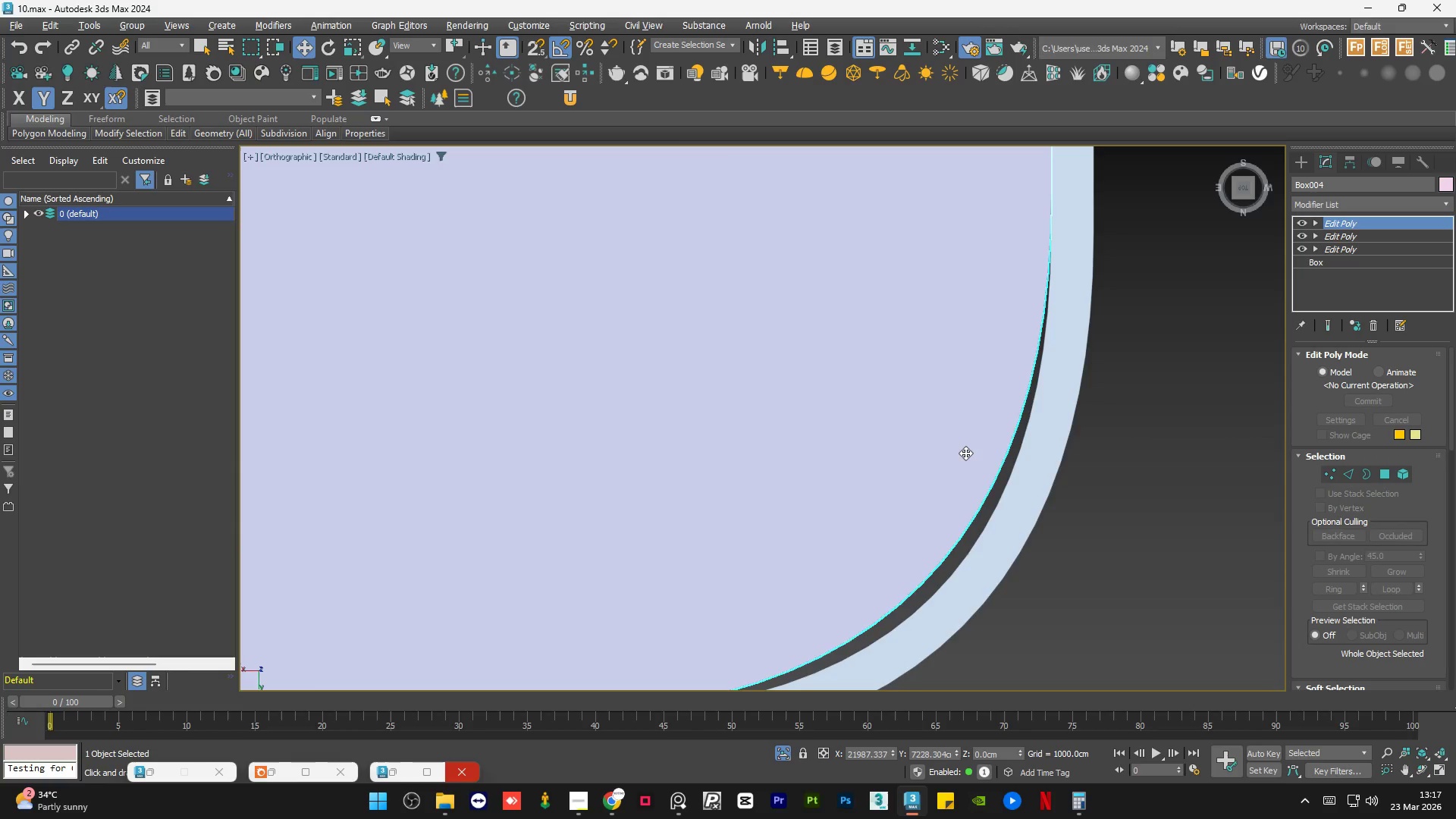 
scroll: coordinate [965, 453], scroll_direction: down, amount: 3.0
 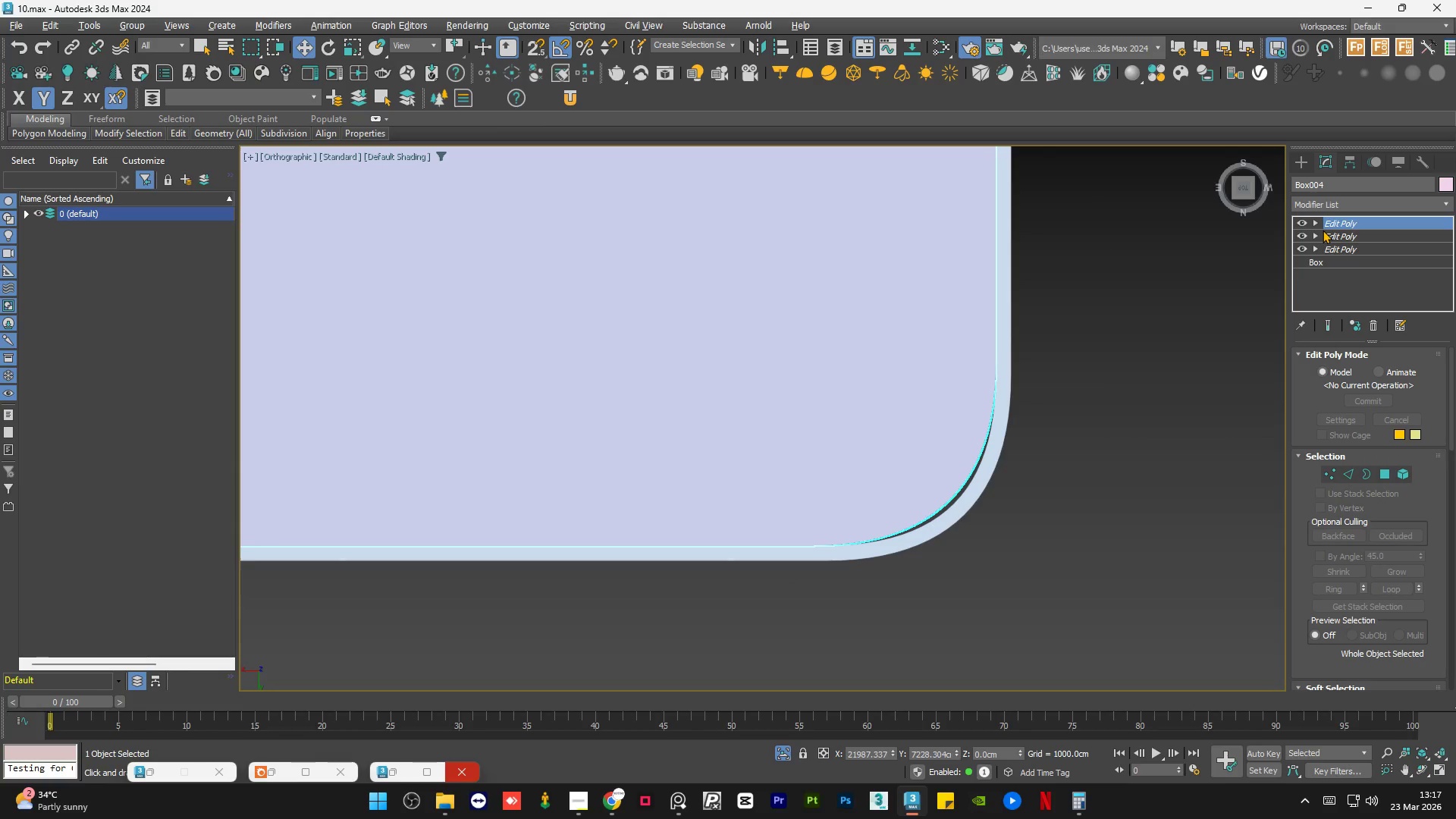 
left_click([1314, 223])
 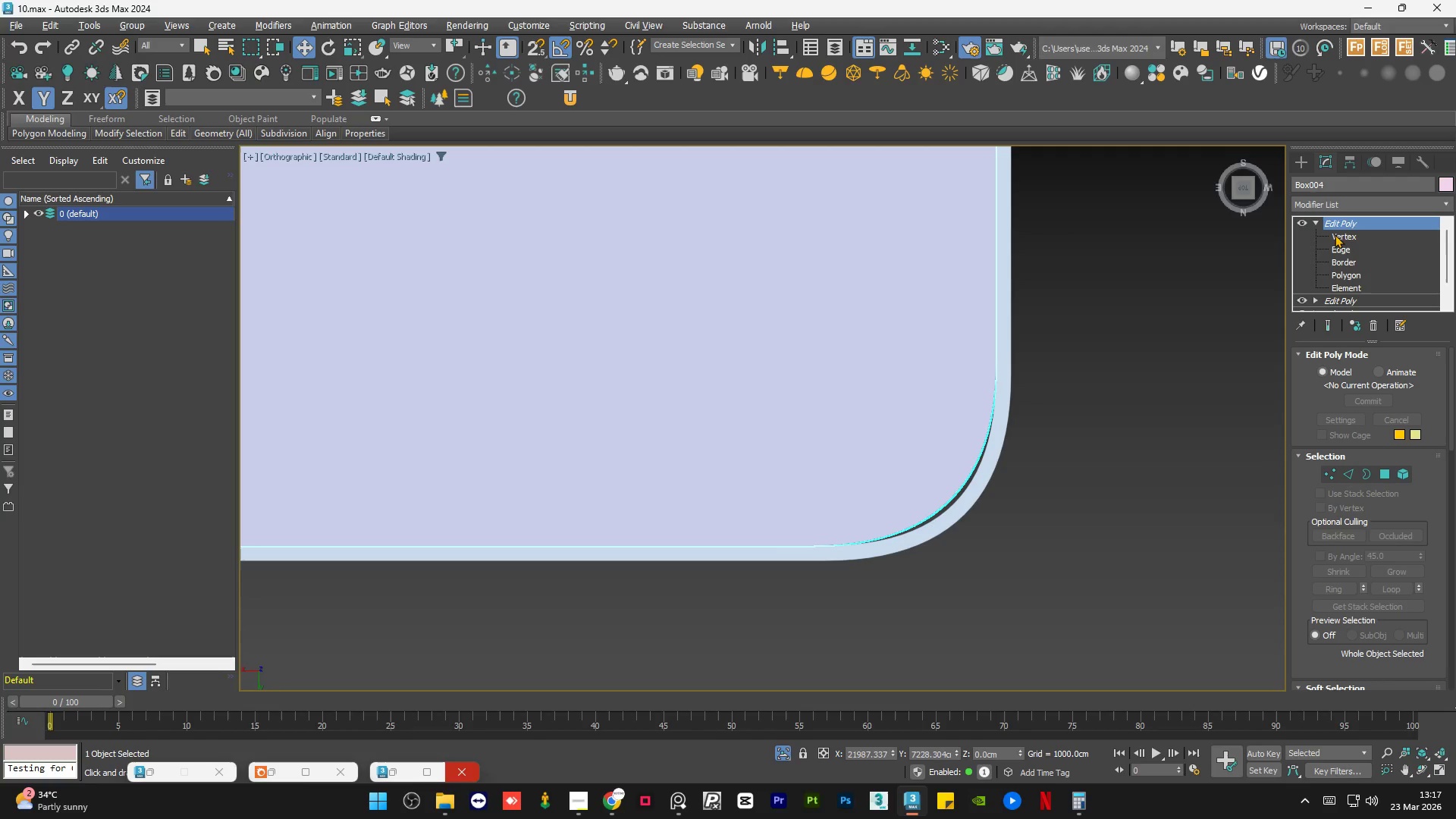 
left_click([1338, 235])
 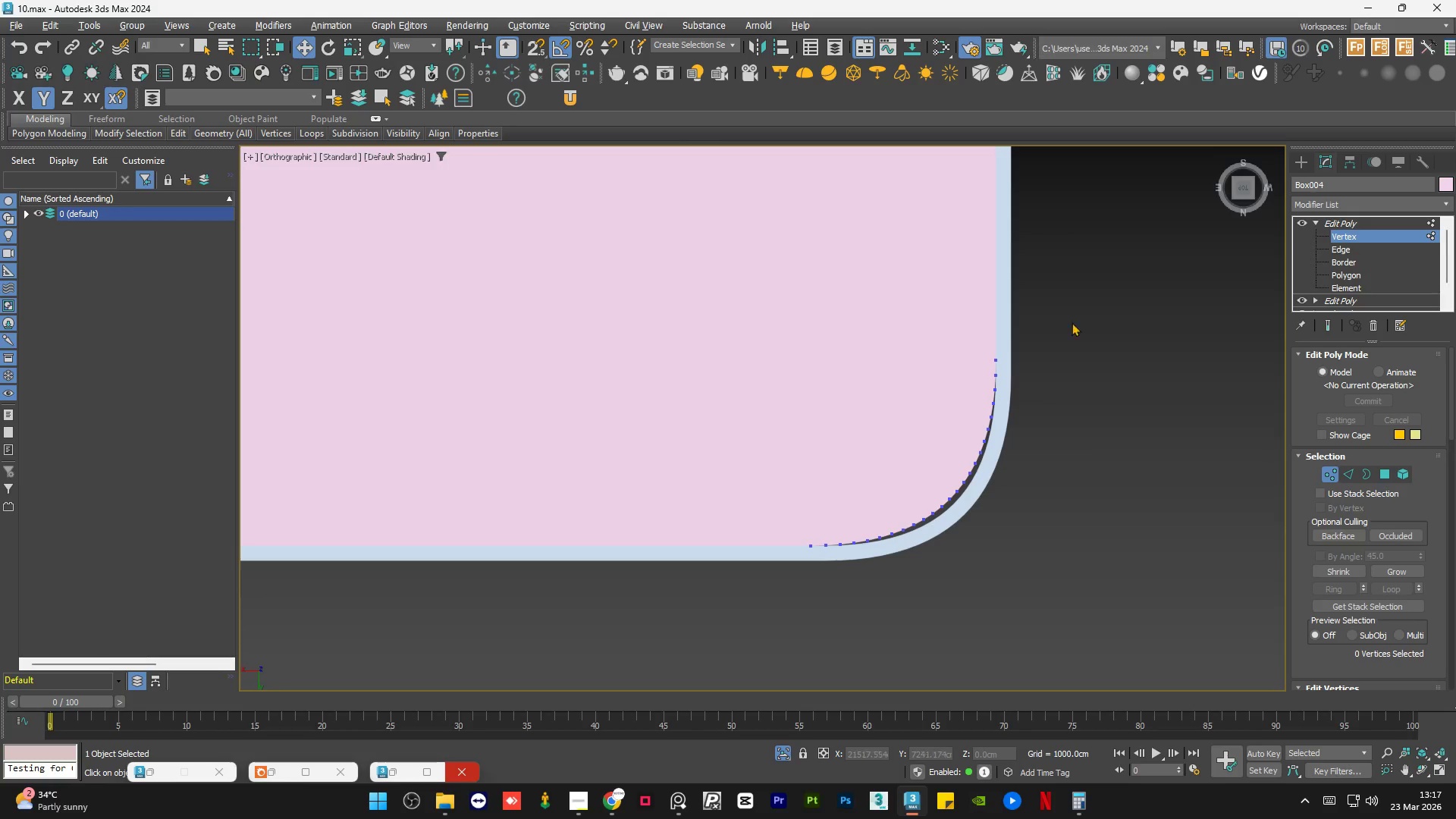 
left_click_drag(start_coordinate=[1082, 305], to_coordinate=[744, 608])
 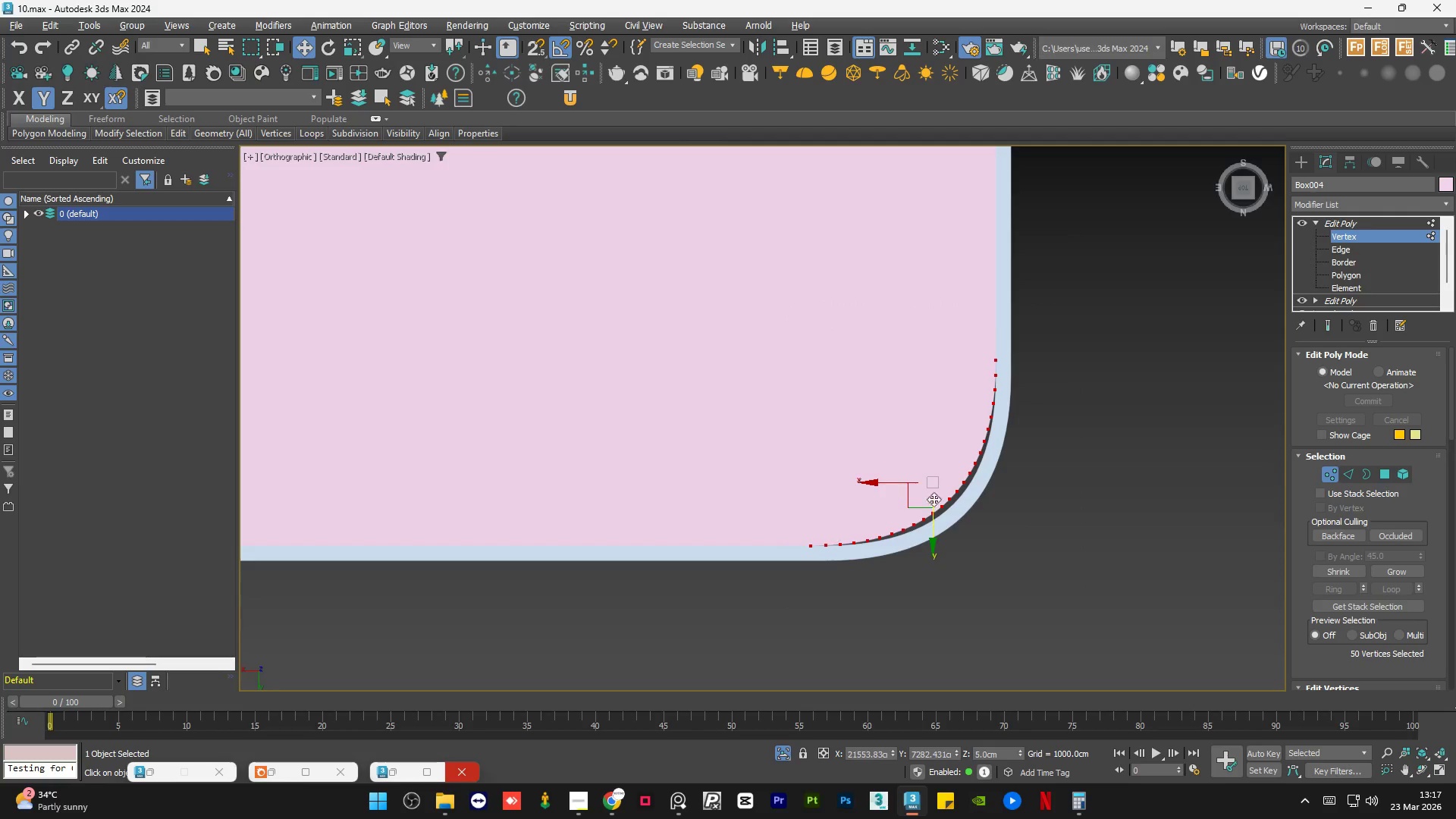 
scroll: coordinate [940, 495], scroll_direction: up, amount: 2.0
 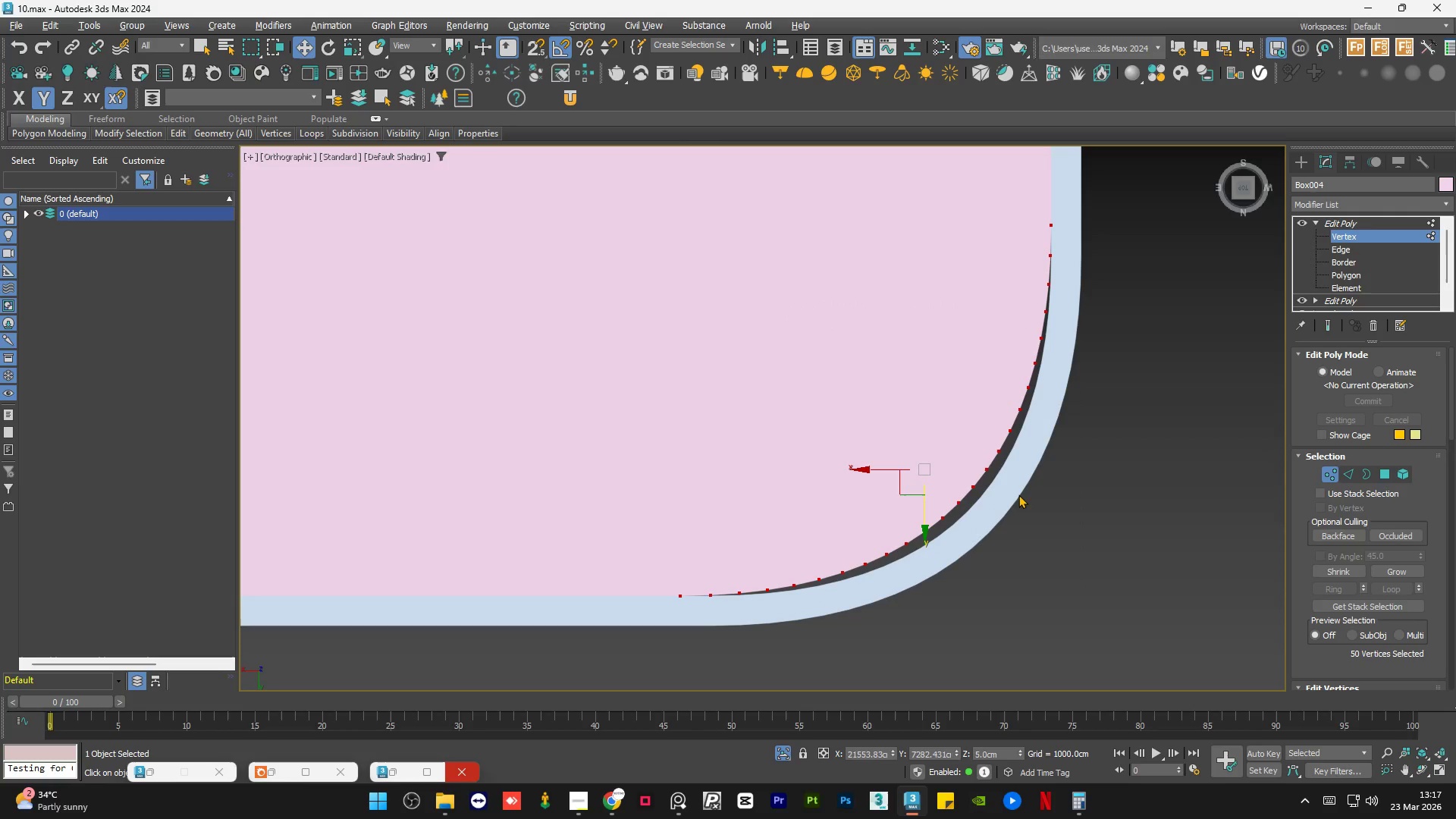 
key(F4)
 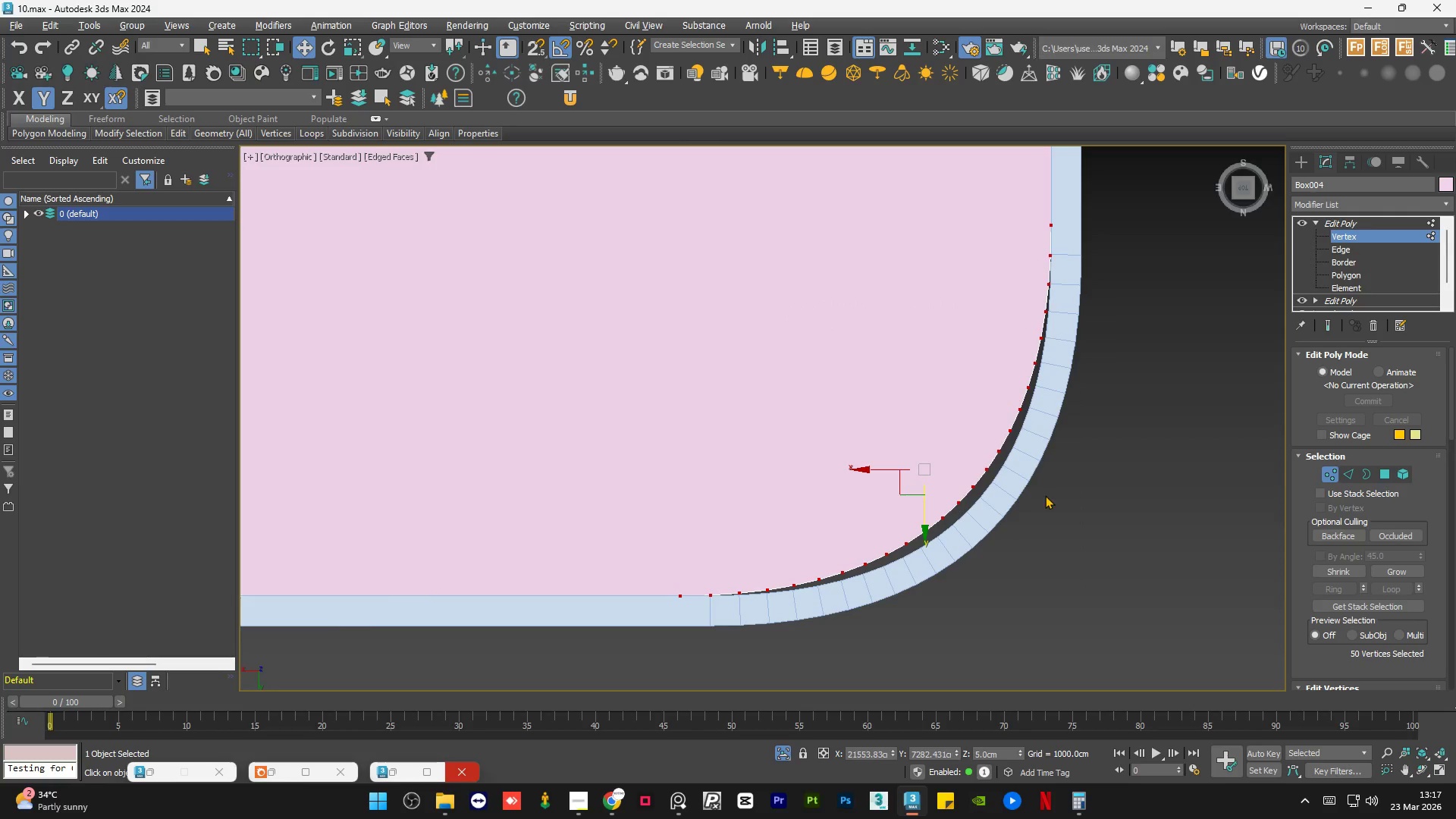 
left_click([1056, 497])
 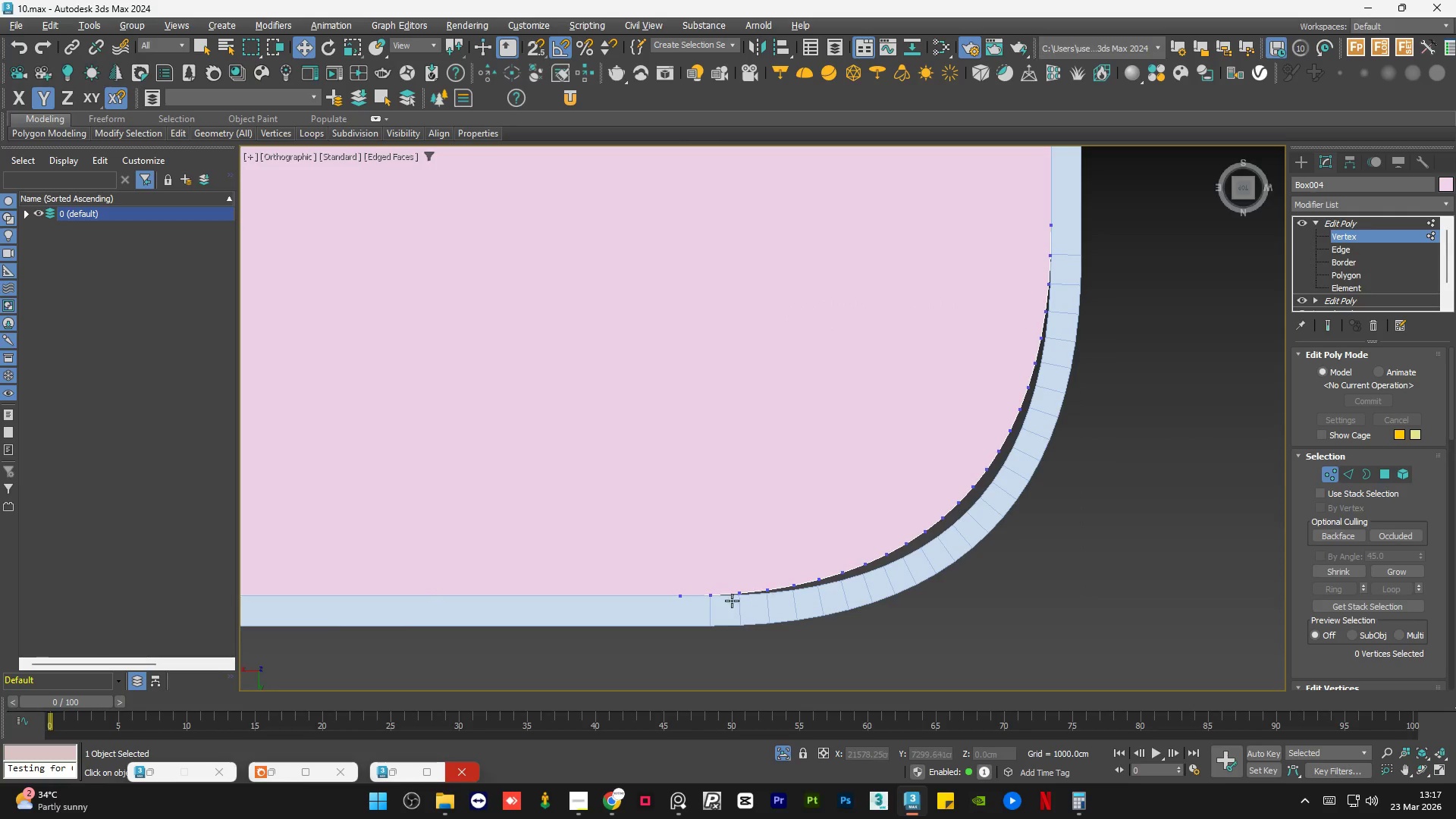 
scroll: coordinate [708, 611], scroll_direction: up, amount: 2.0
 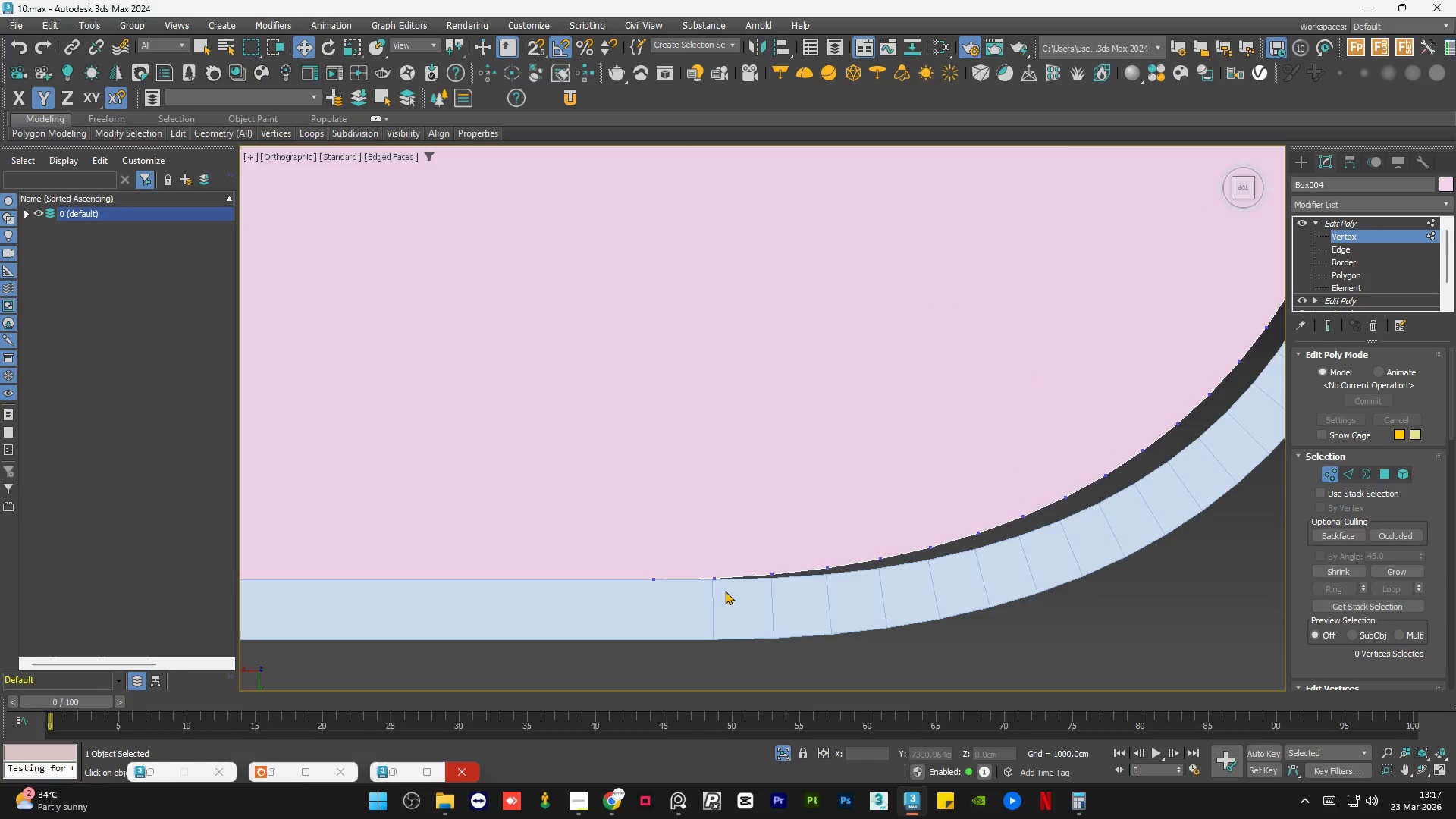 
left_click_drag(start_coordinate=[732, 553], to_coordinate=[691, 632])
 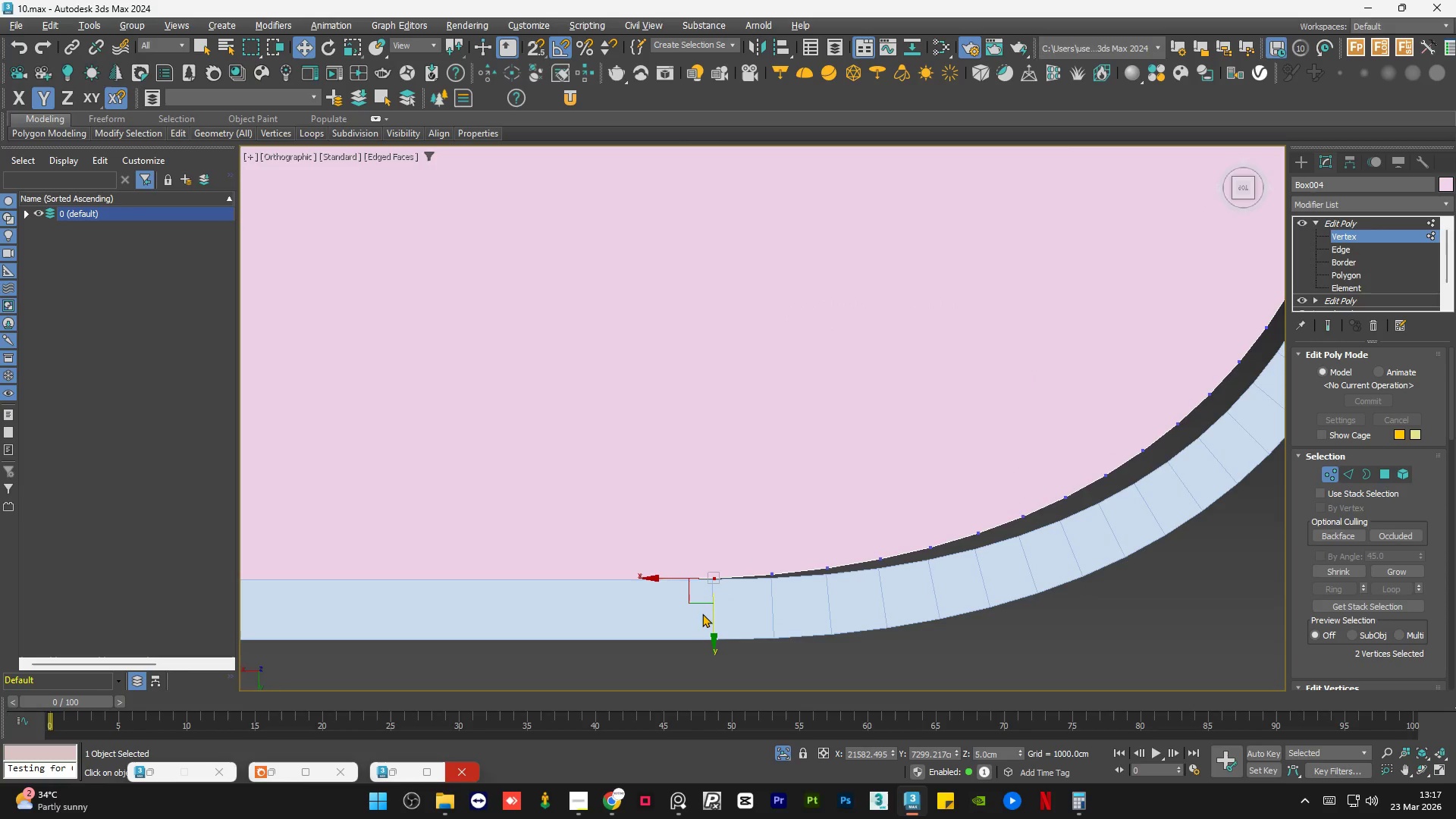 
key(S)
 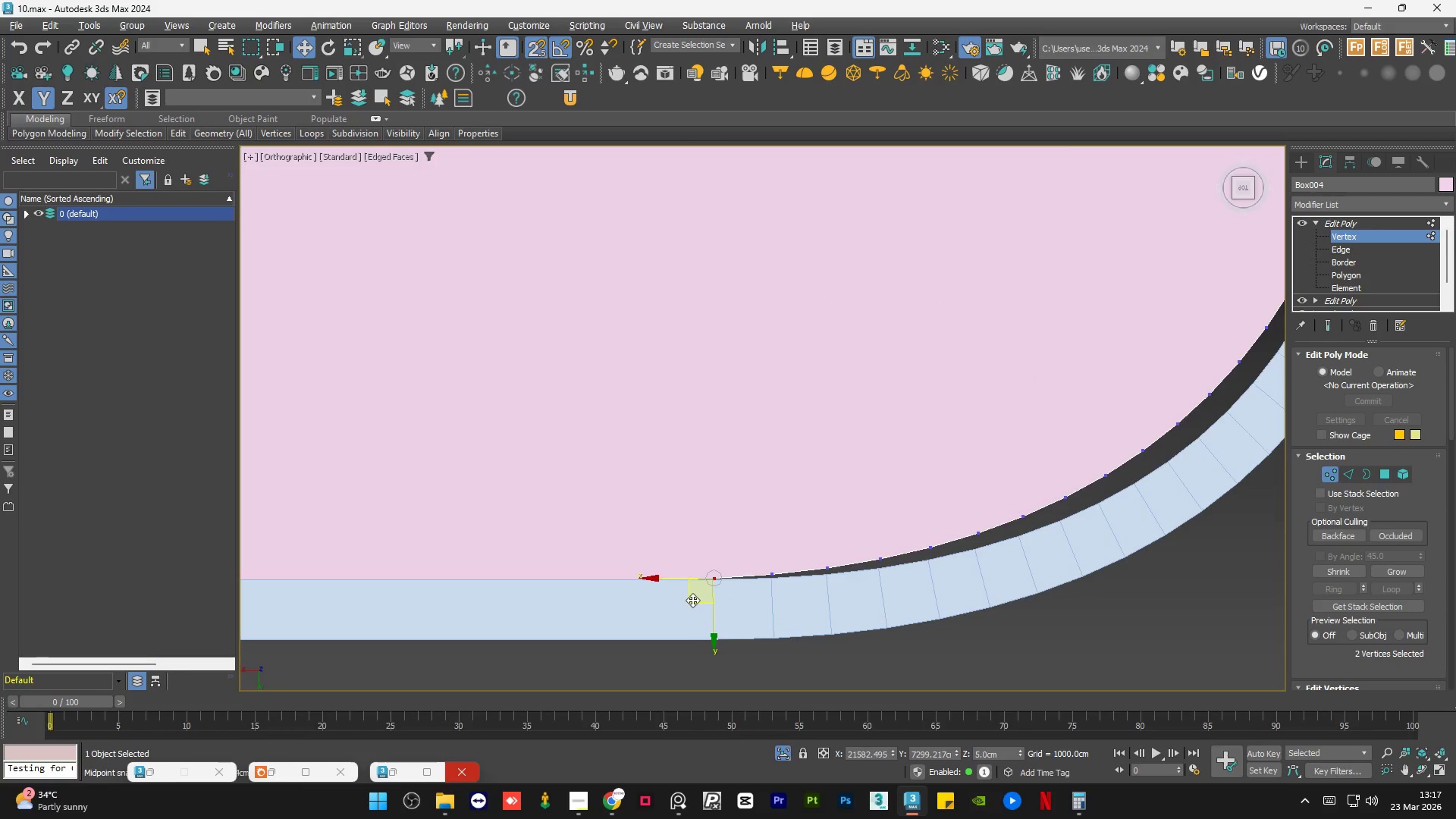 
left_click_drag(start_coordinate=[692, 600], to_coordinate=[709, 585])
 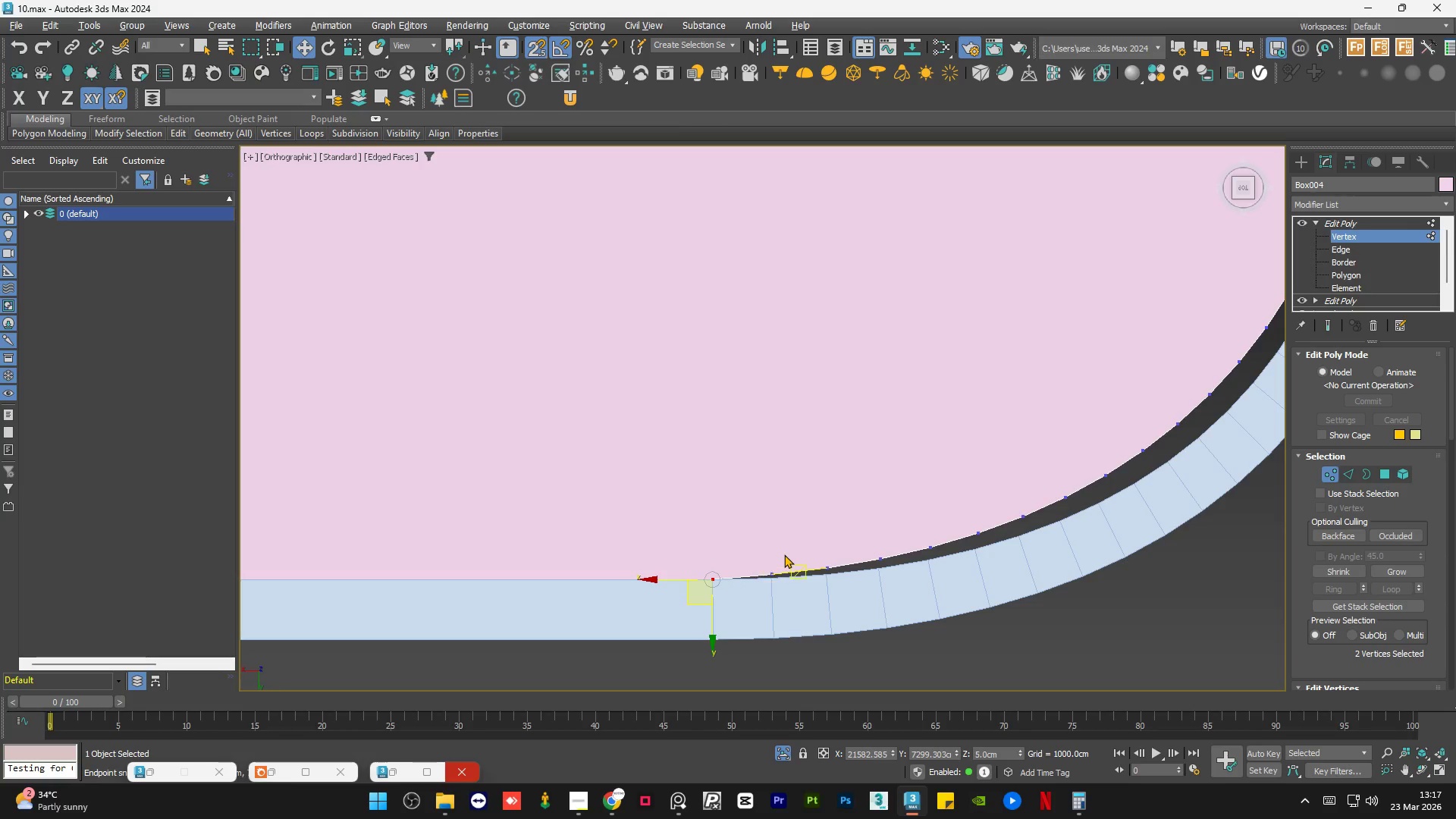 
left_click_drag(start_coordinate=[787, 554], to_coordinate=[760, 587])
 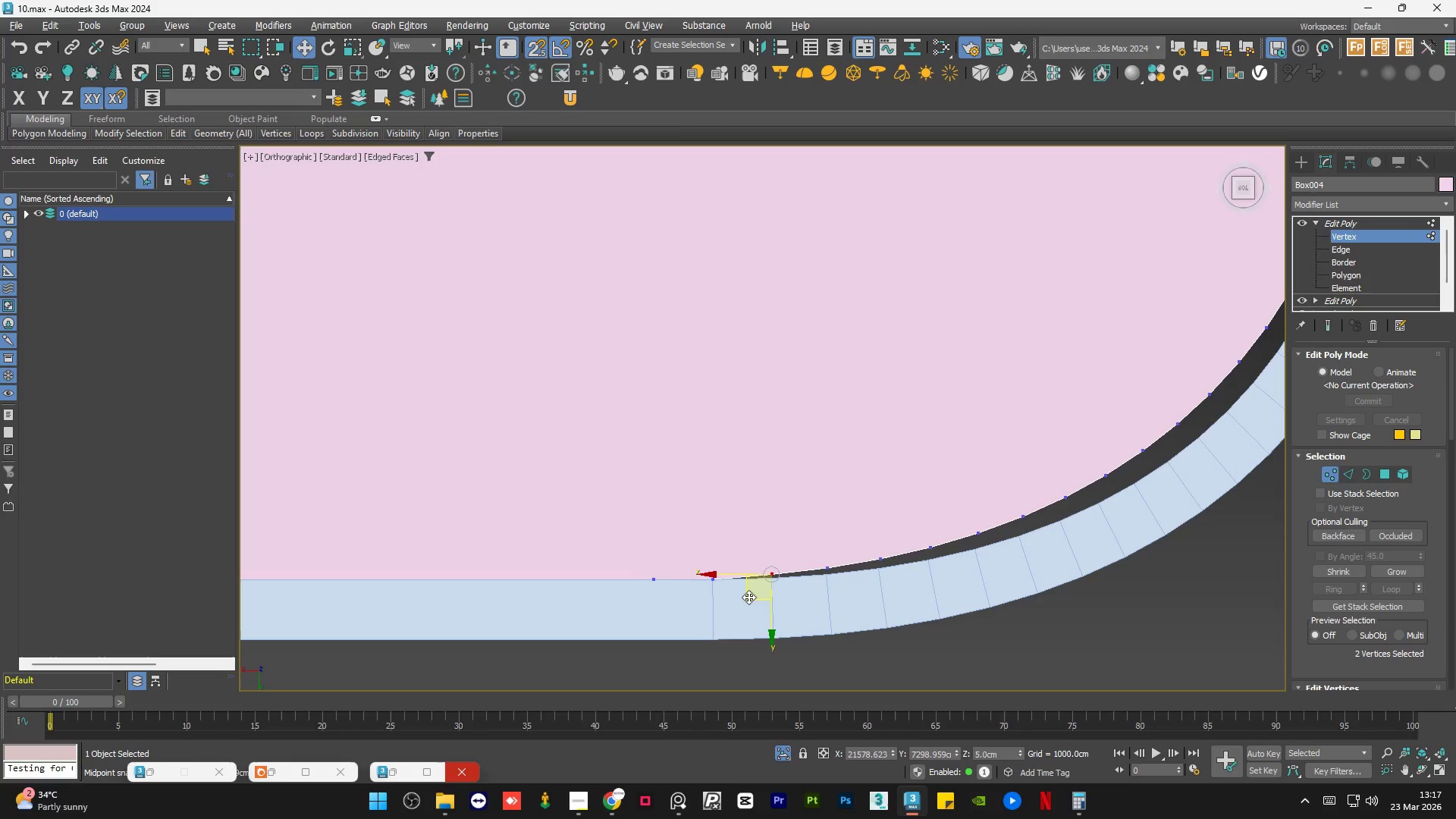 
left_click_drag(start_coordinate=[748, 598], to_coordinate=[770, 581])
 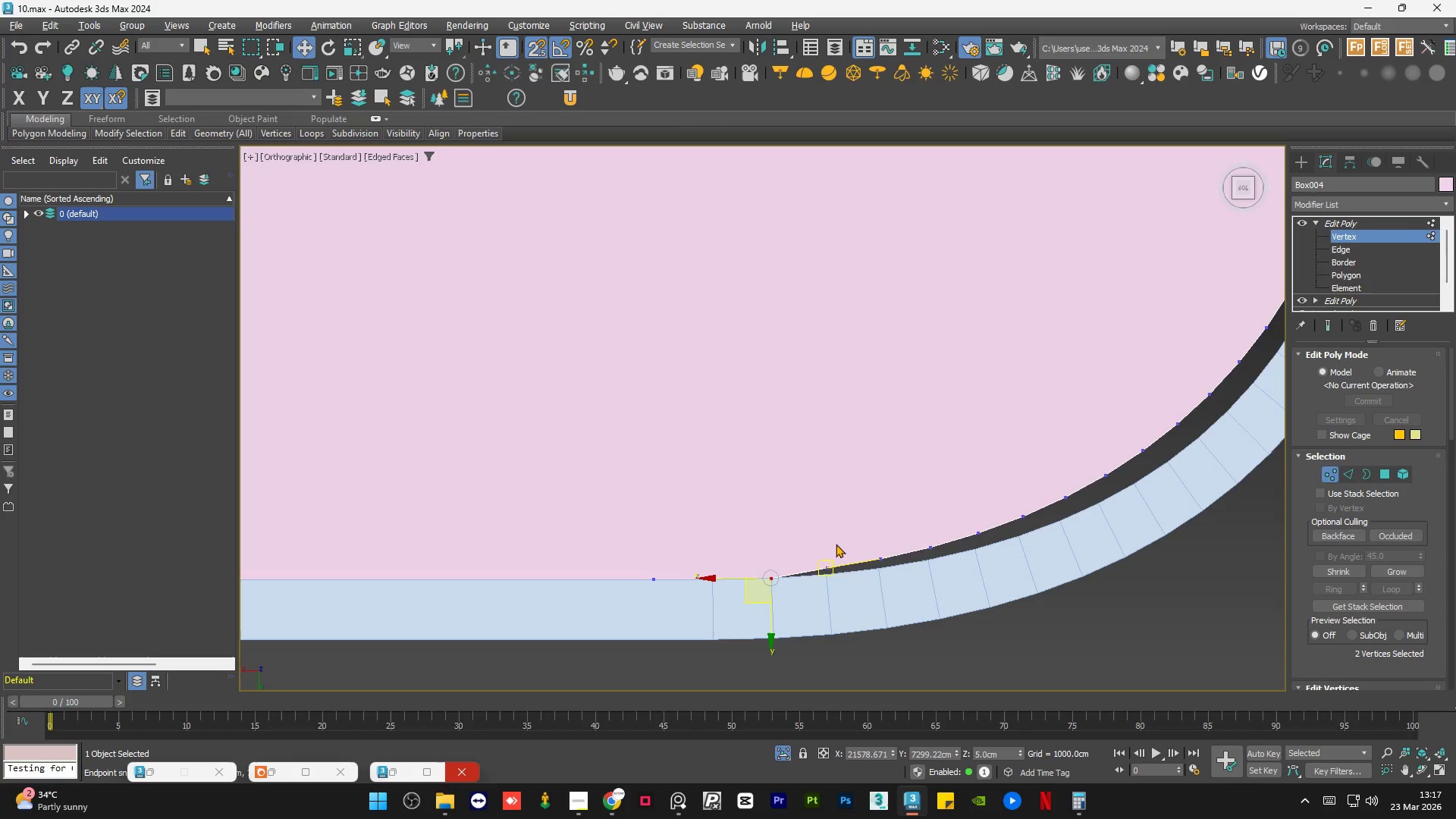 
left_click_drag(start_coordinate=[840, 544], to_coordinate=[811, 584])
 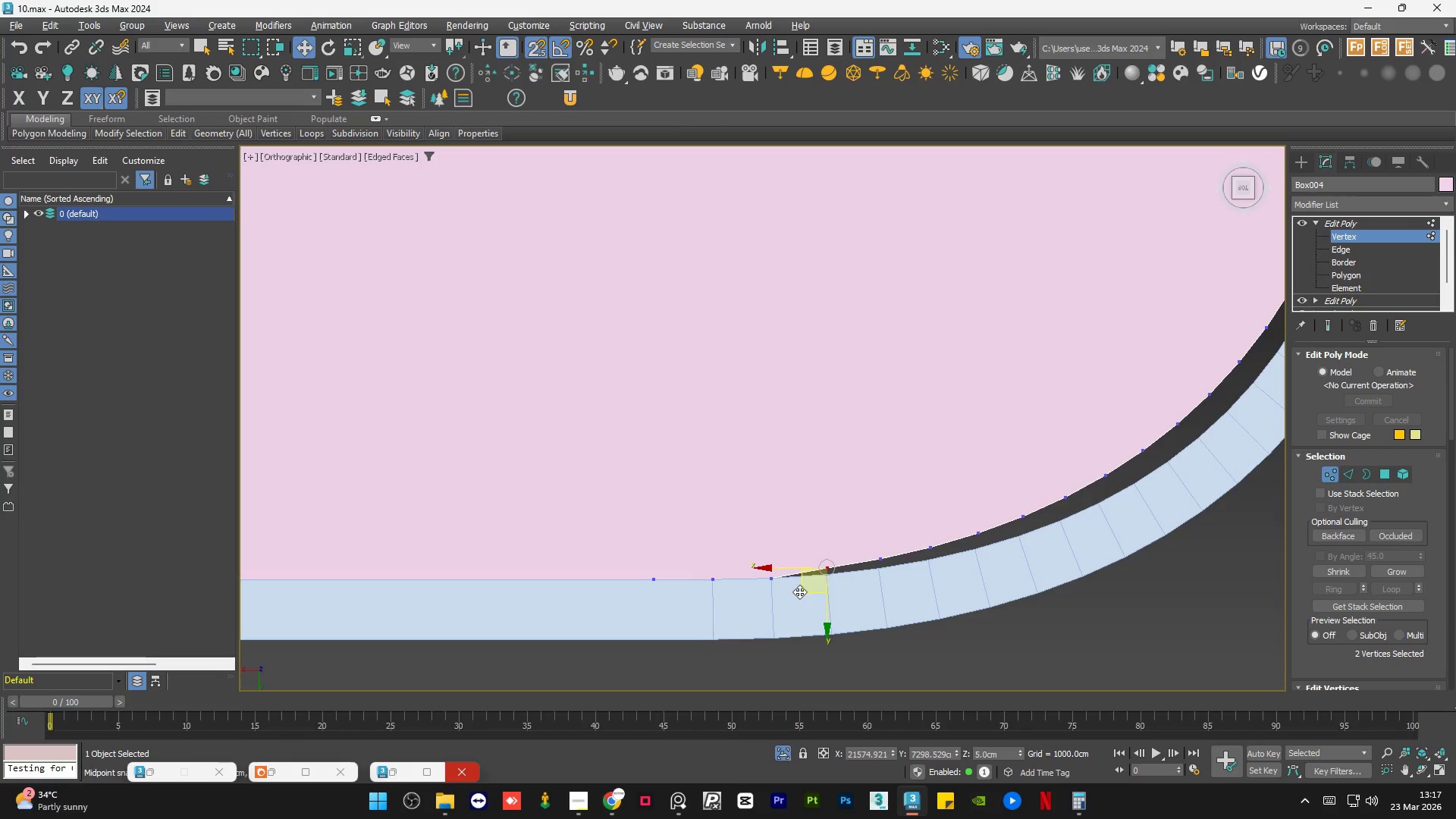 
left_click_drag(start_coordinate=[805, 592], to_coordinate=[819, 577])
 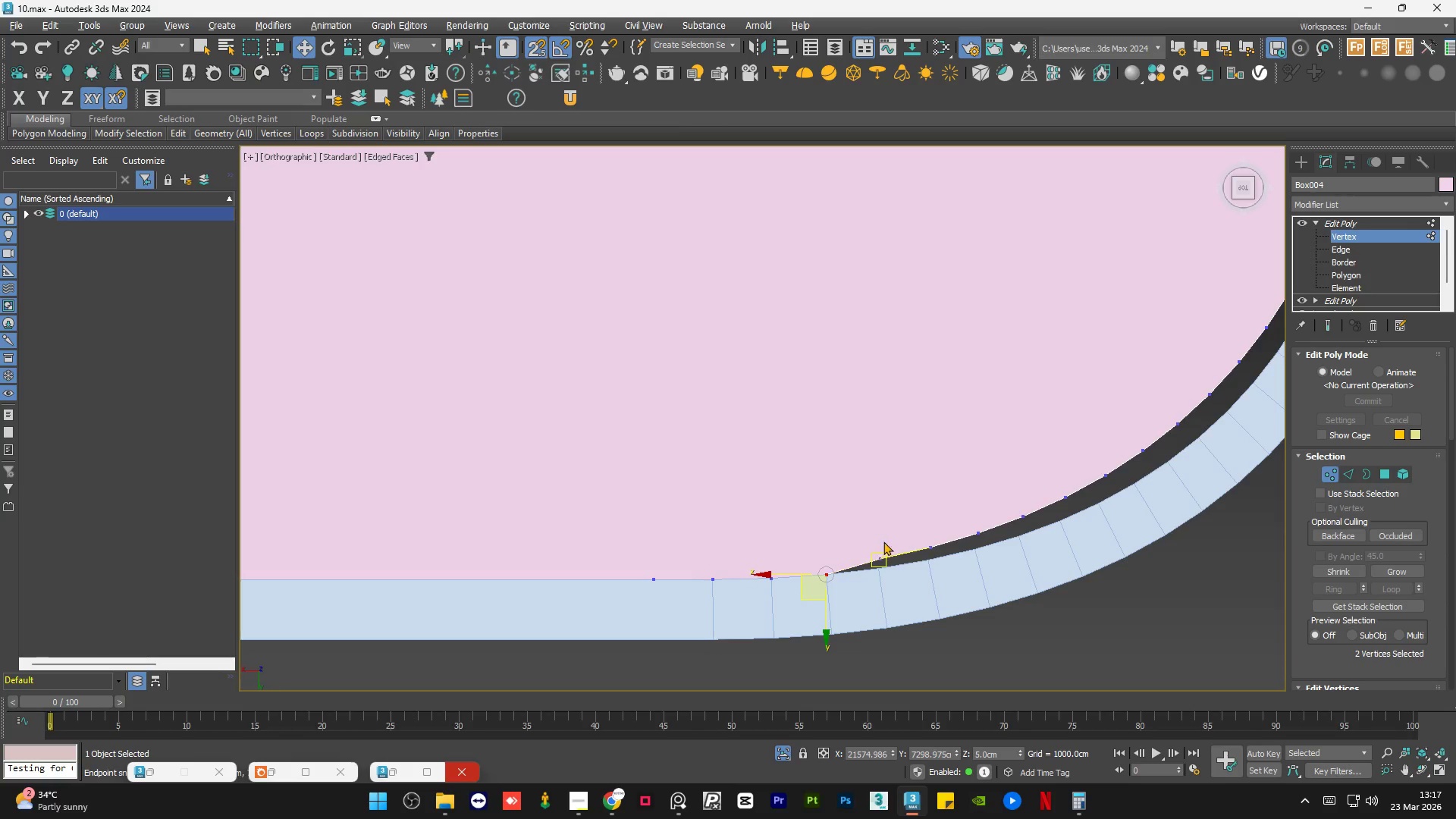 
left_click_drag(start_coordinate=[893, 545], to_coordinate=[864, 572])
 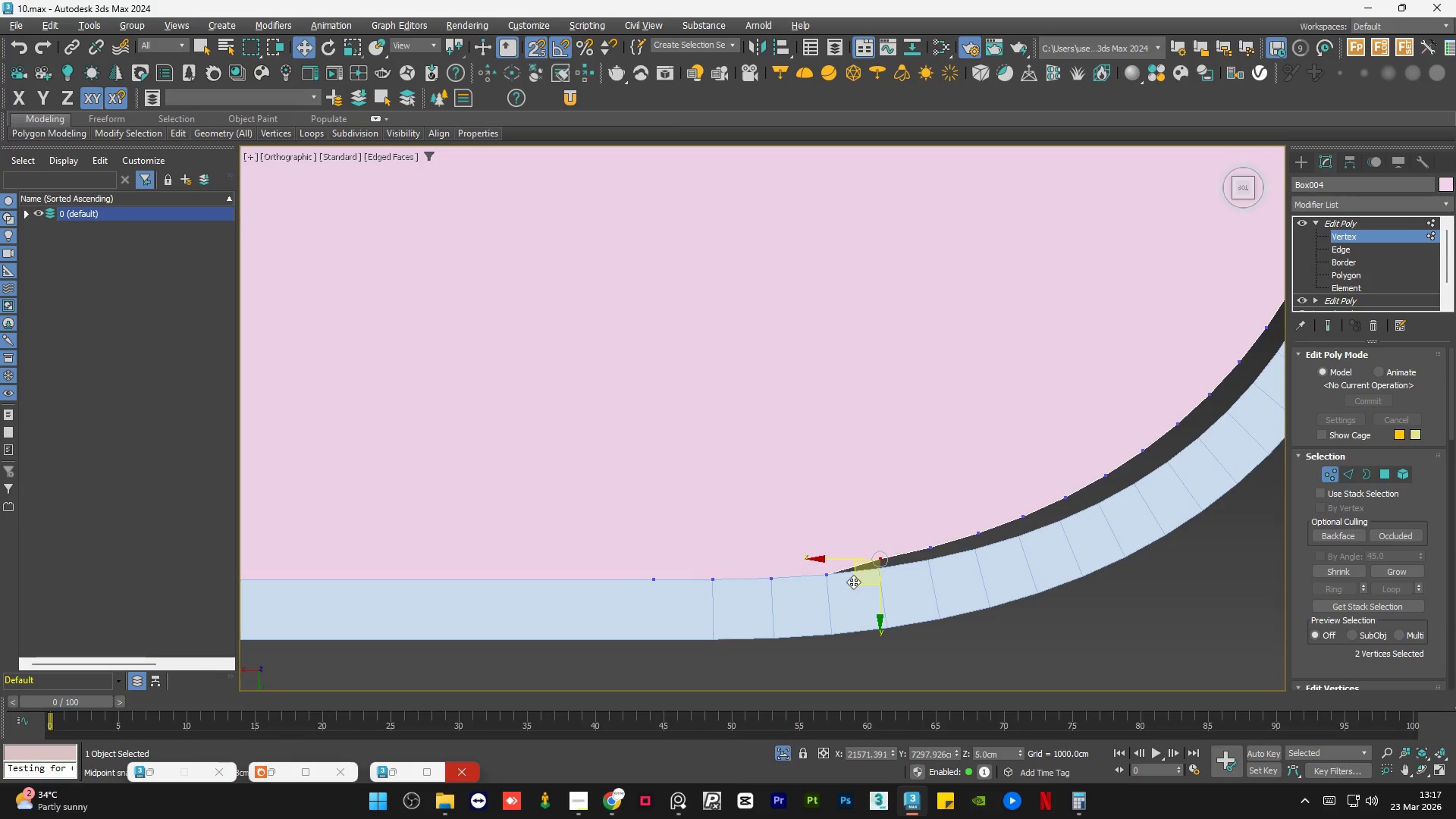 
left_click_drag(start_coordinate=[854, 582], to_coordinate=[874, 571])
 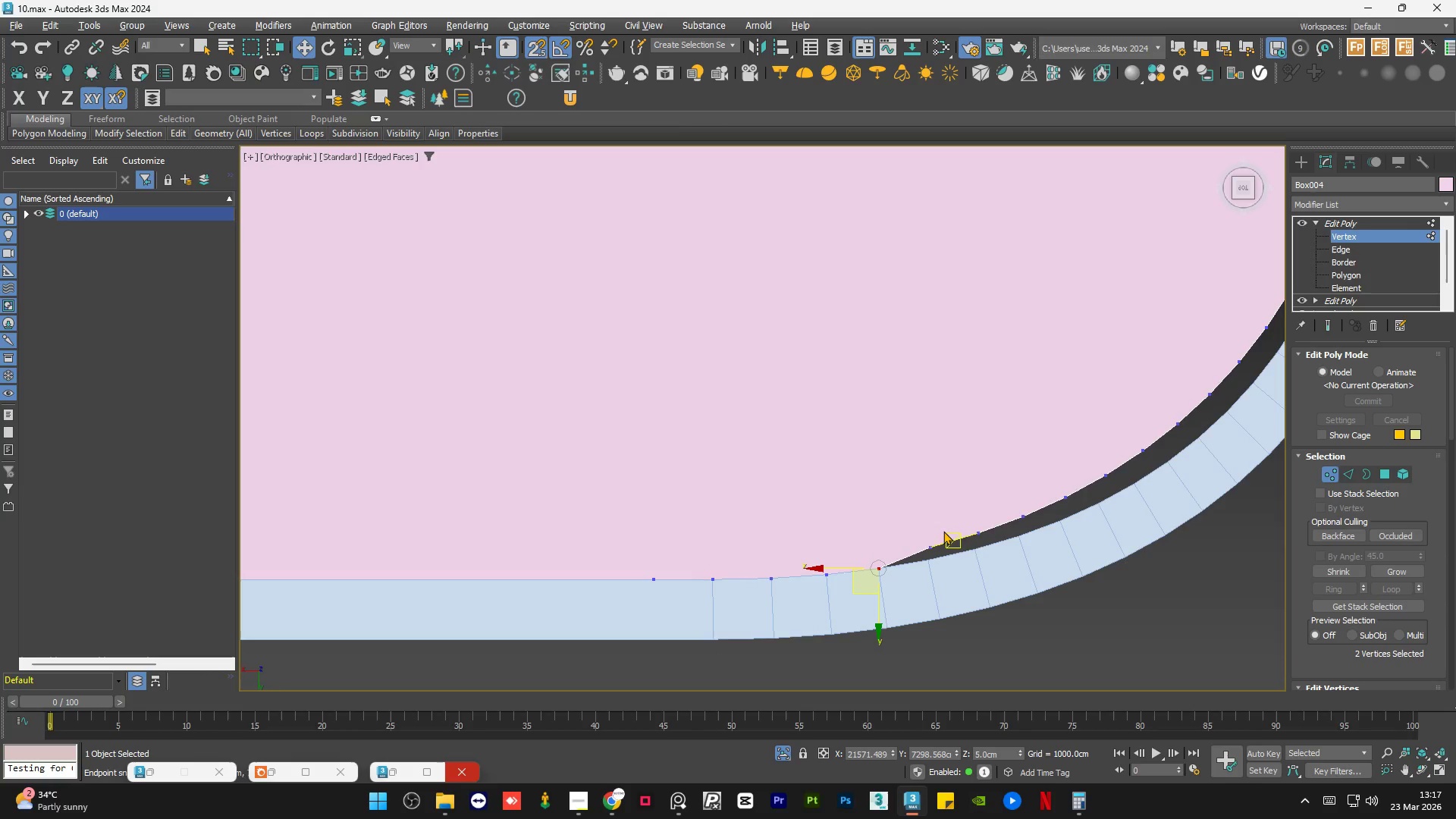 
left_click_drag(start_coordinate=[947, 529], to_coordinate=[916, 564])
 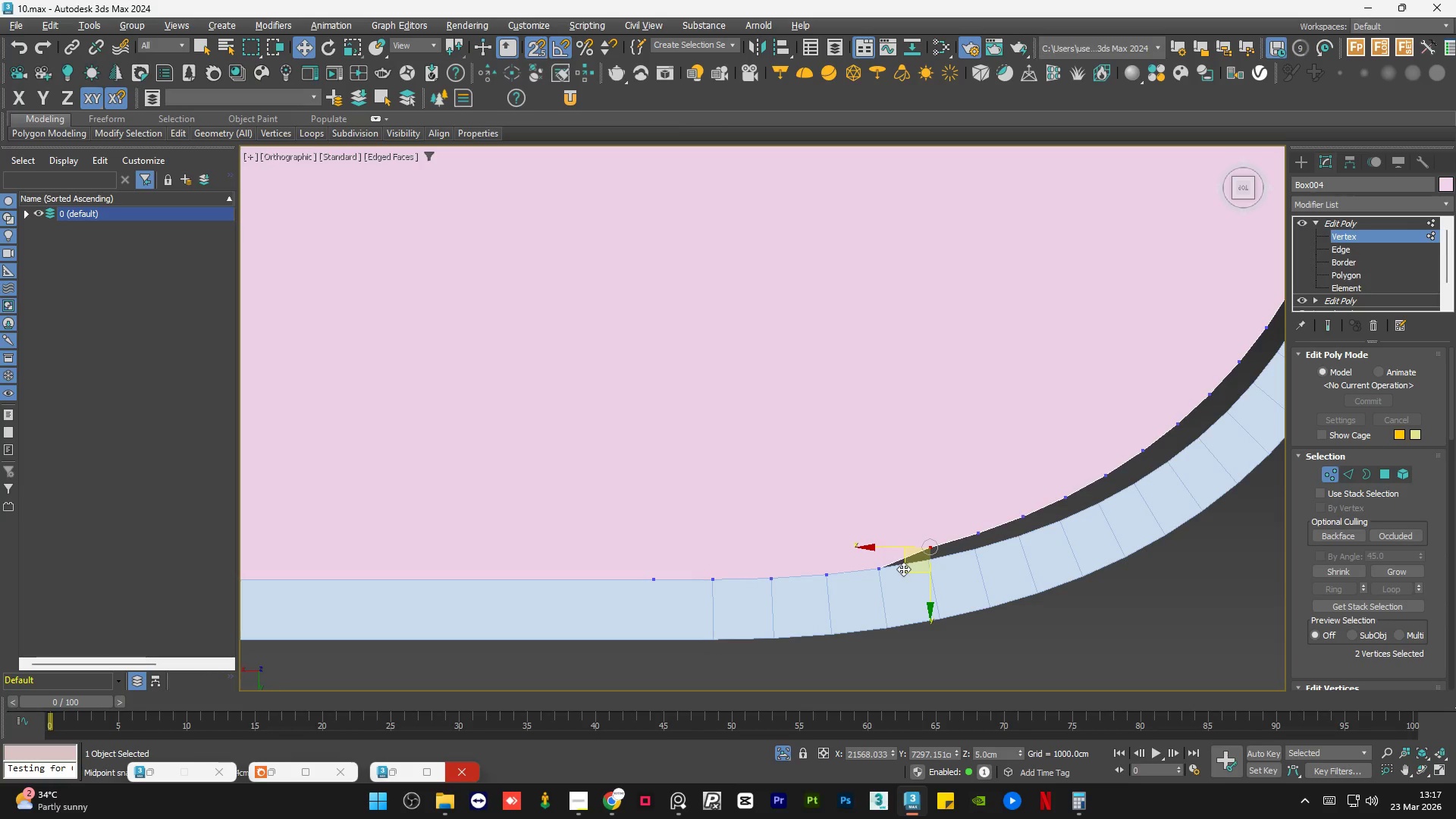 
left_click_drag(start_coordinate=[910, 569], to_coordinate=[927, 564])
 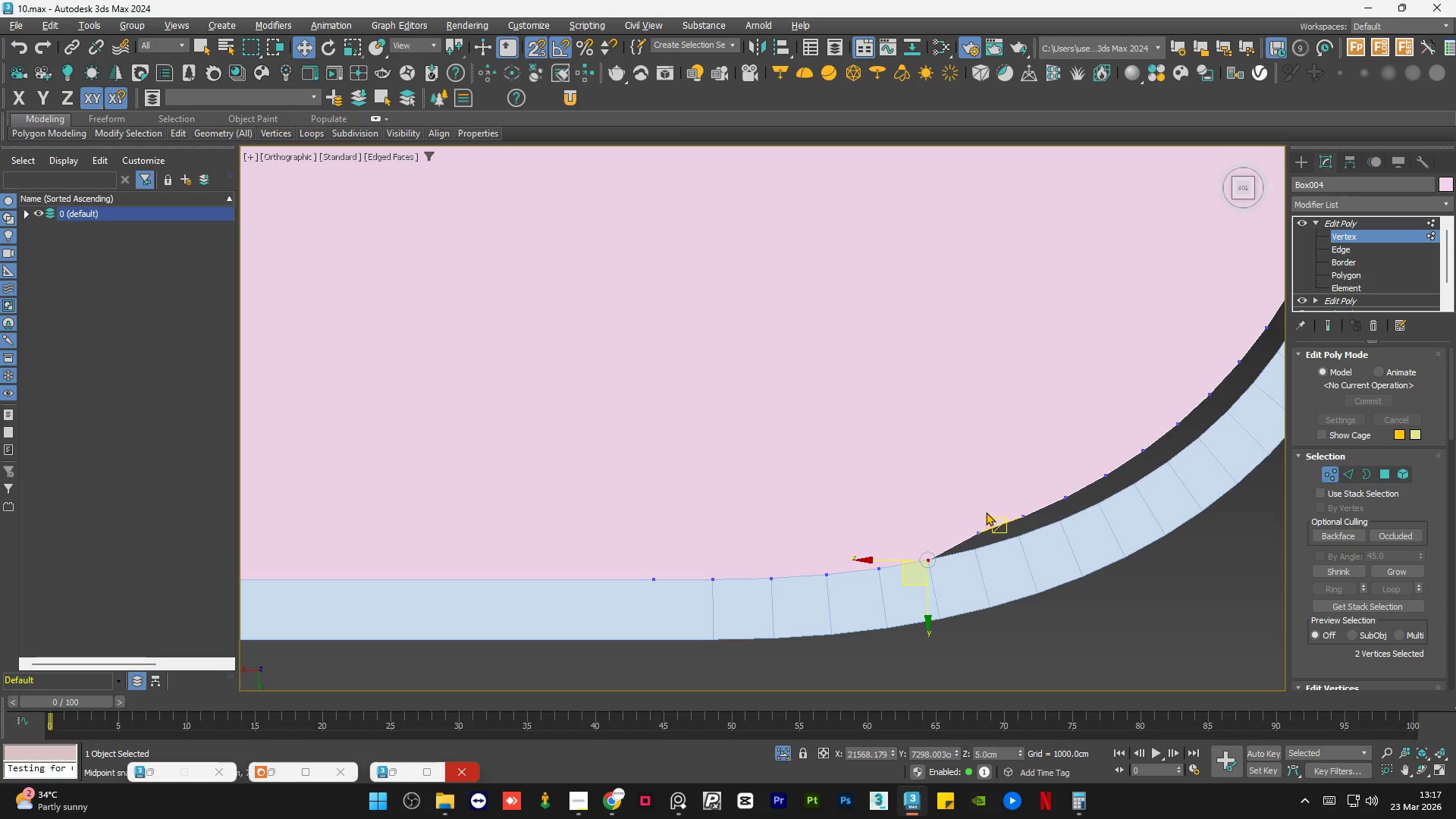 
left_click_drag(start_coordinate=[990, 506], to_coordinate=[960, 555])
 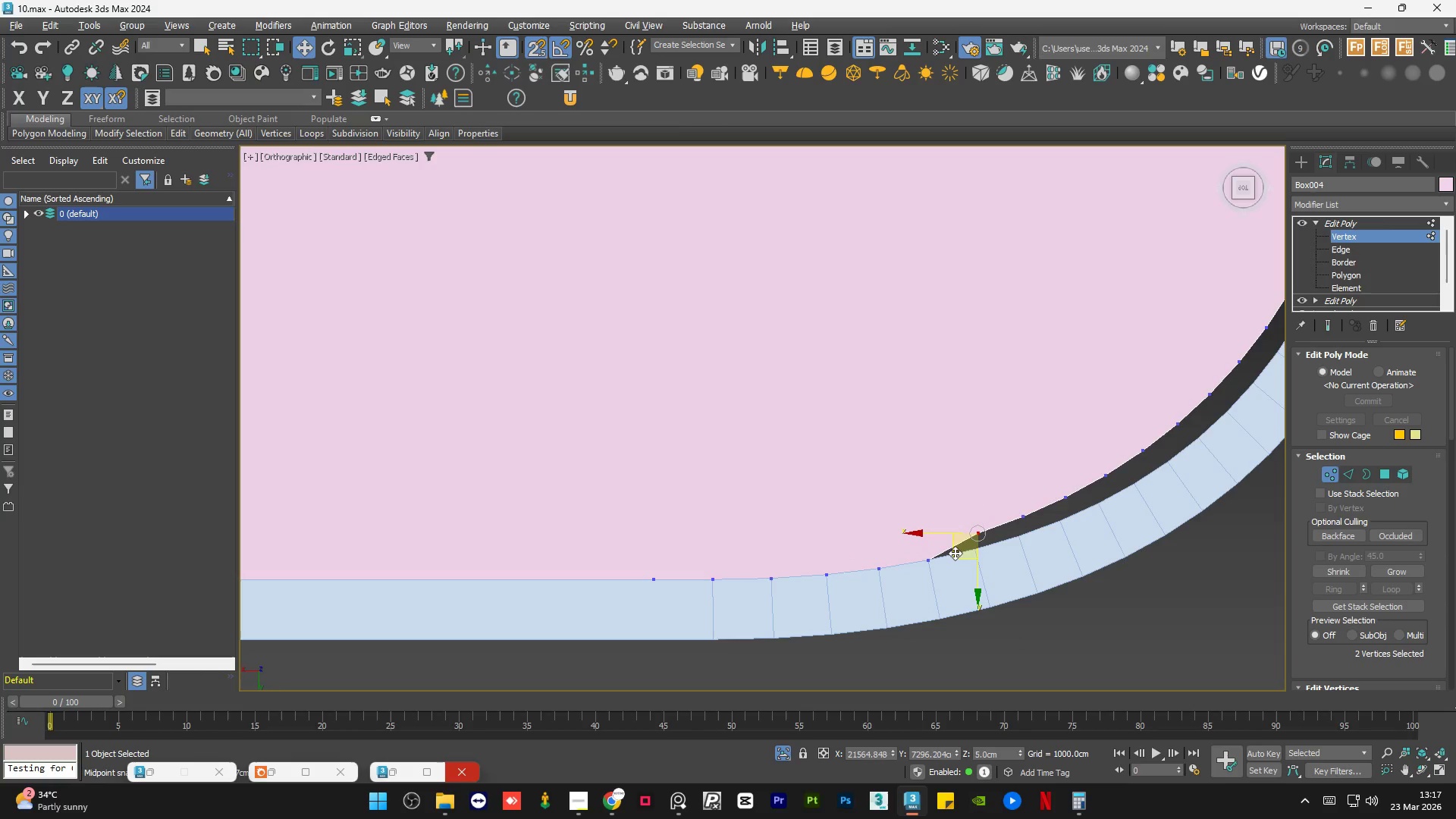 
left_click_drag(start_coordinate=[955, 554], to_coordinate=[972, 551])
 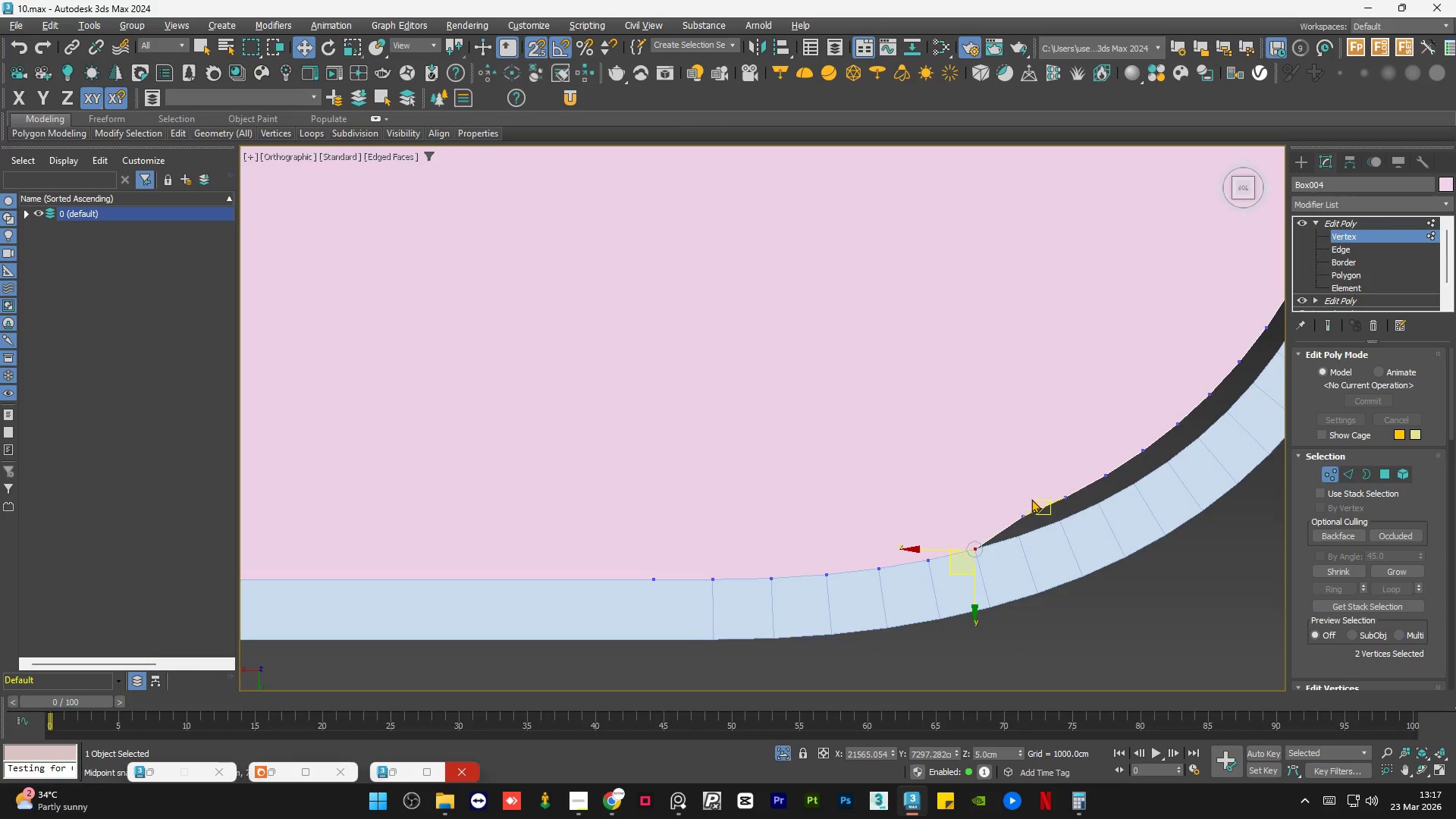 
left_click_drag(start_coordinate=[1033, 499], to_coordinate=[1011, 538])
 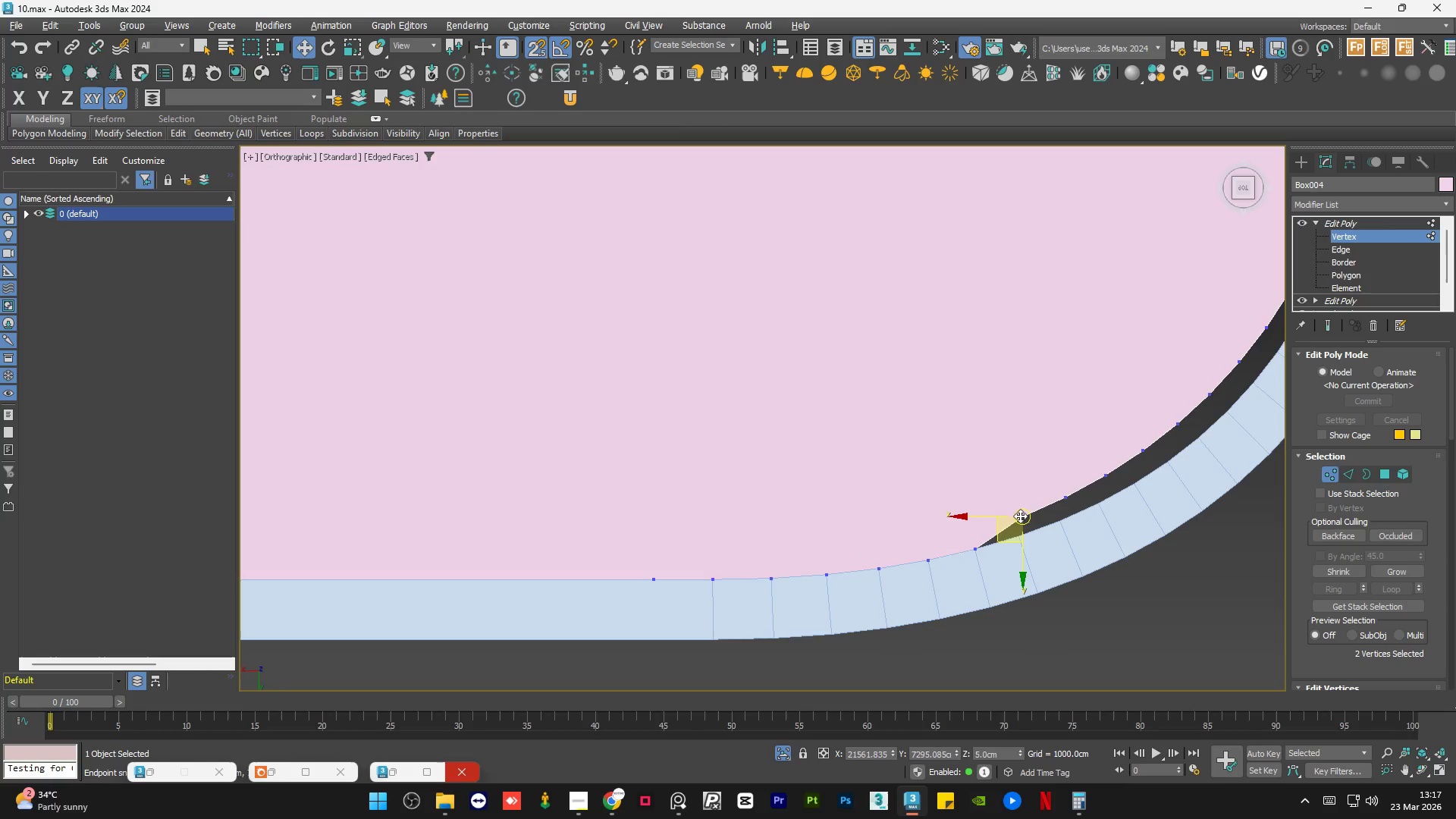 
left_click_drag(start_coordinate=[1021, 516], to_coordinate=[1018, 533])
 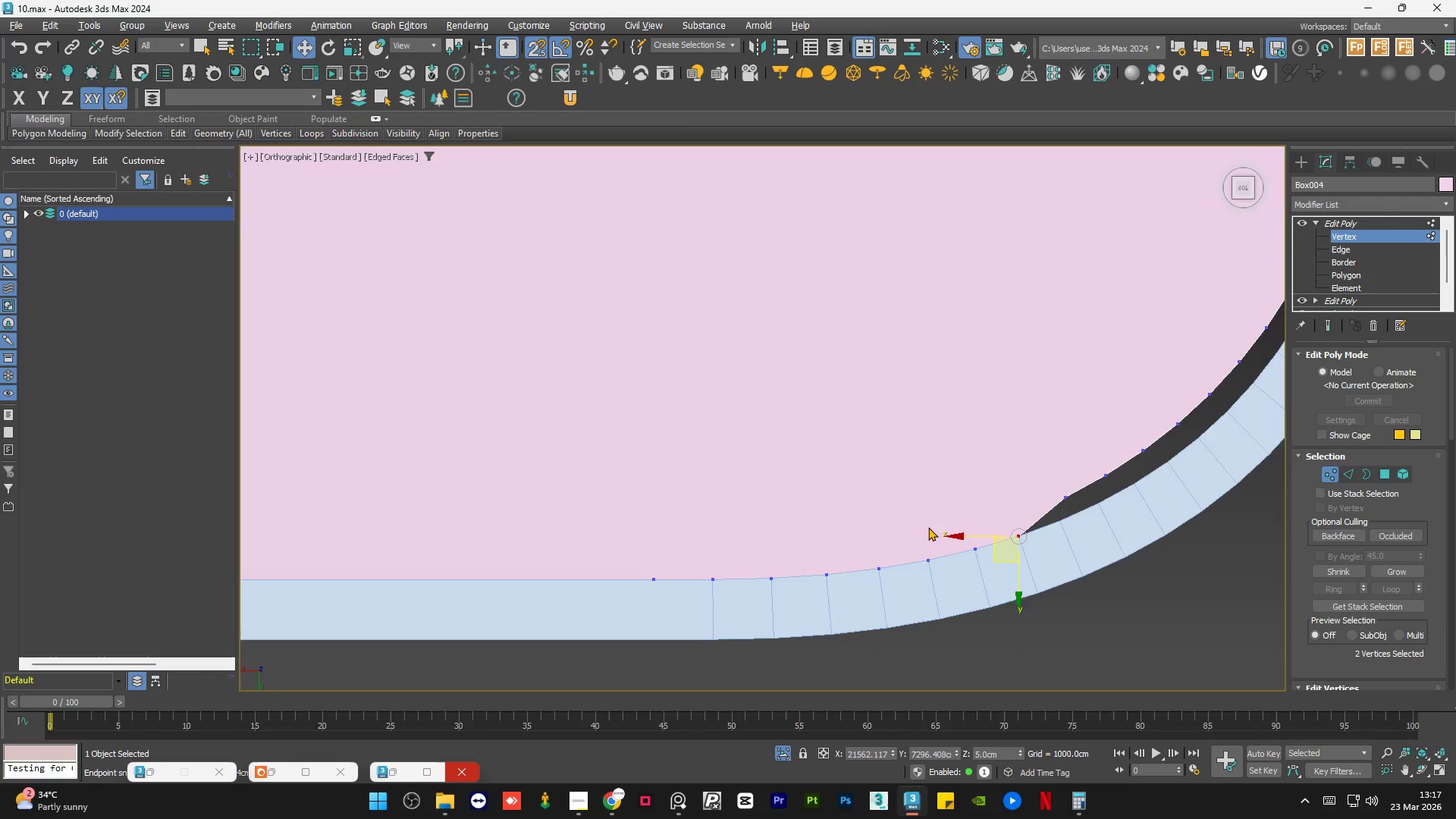 
left_click_drag(start_coordinate=[993, 470], to_coordinate=[1031, 513])
 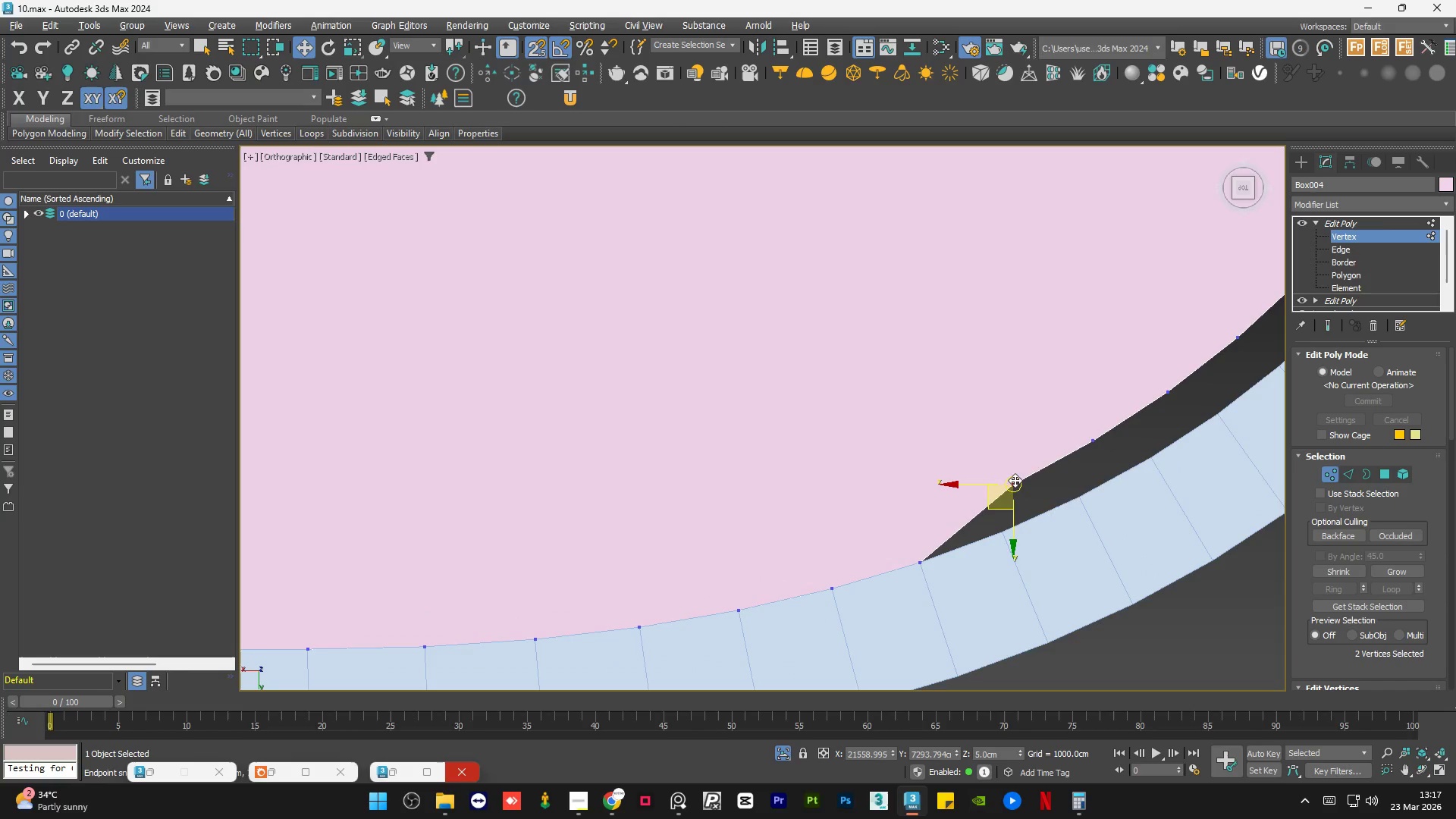 
scroll: coordinate [1028, 519], scroll_direction: up, amount: 2.0
 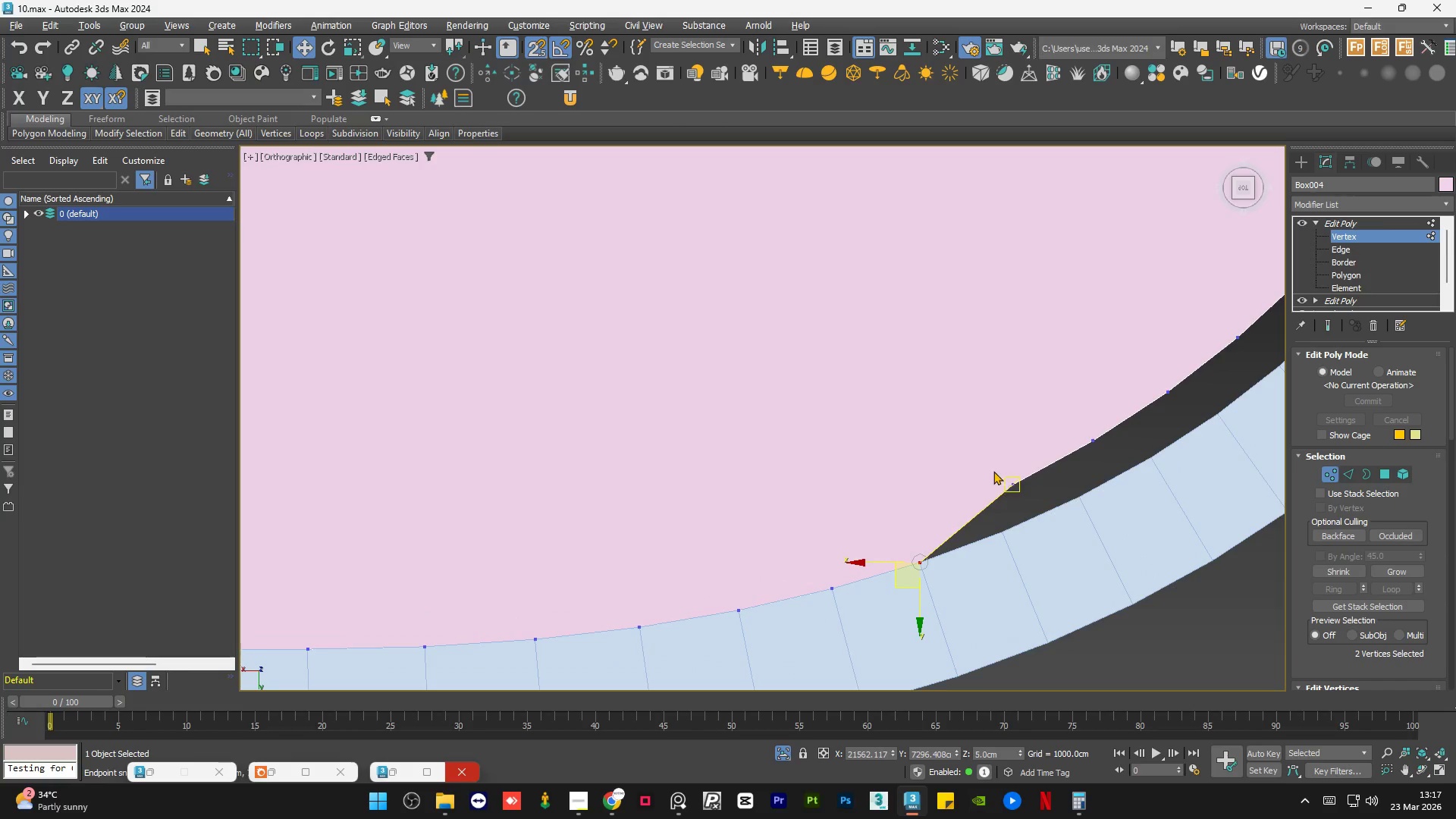 
left_click_drag(start_coordinate=[1015, 480], to_coordinate=[1005, 527])
 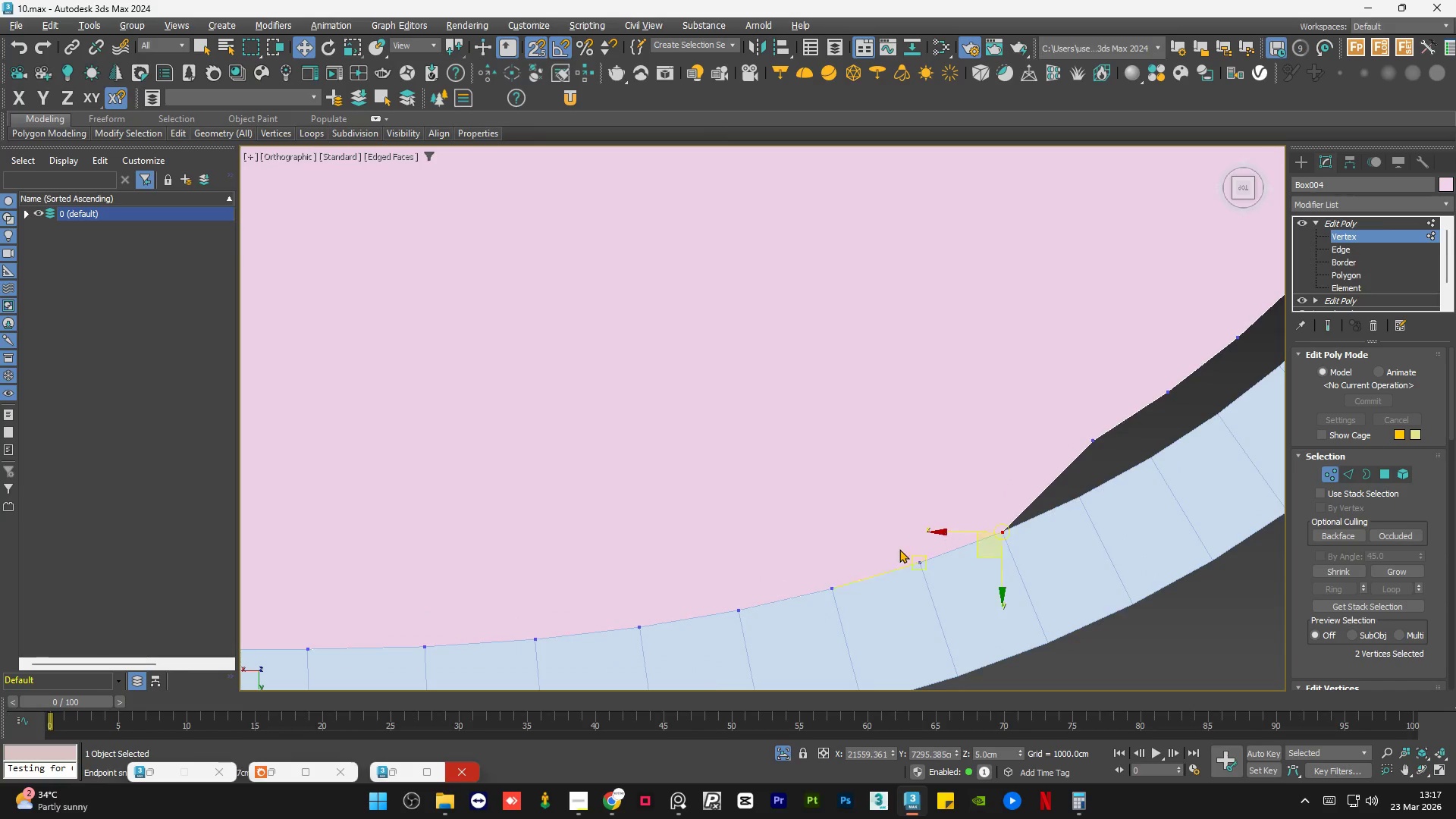 
scroll: coordinate [1044, 504], scroll_direction: up, amount: 1.0
 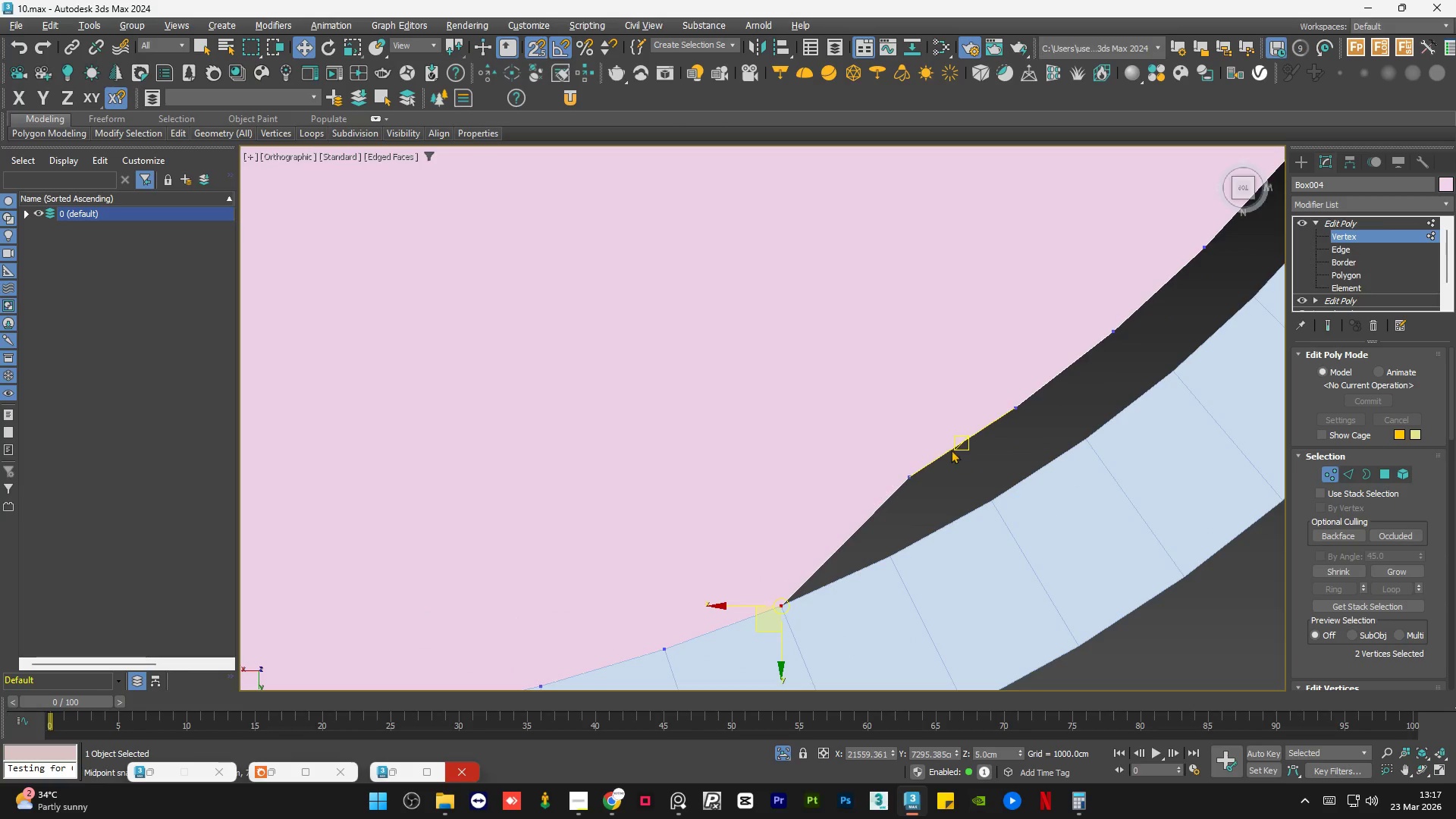 
left_click_drag(start_coordinate=[946, 444], to_coordinate=[880, 518])
 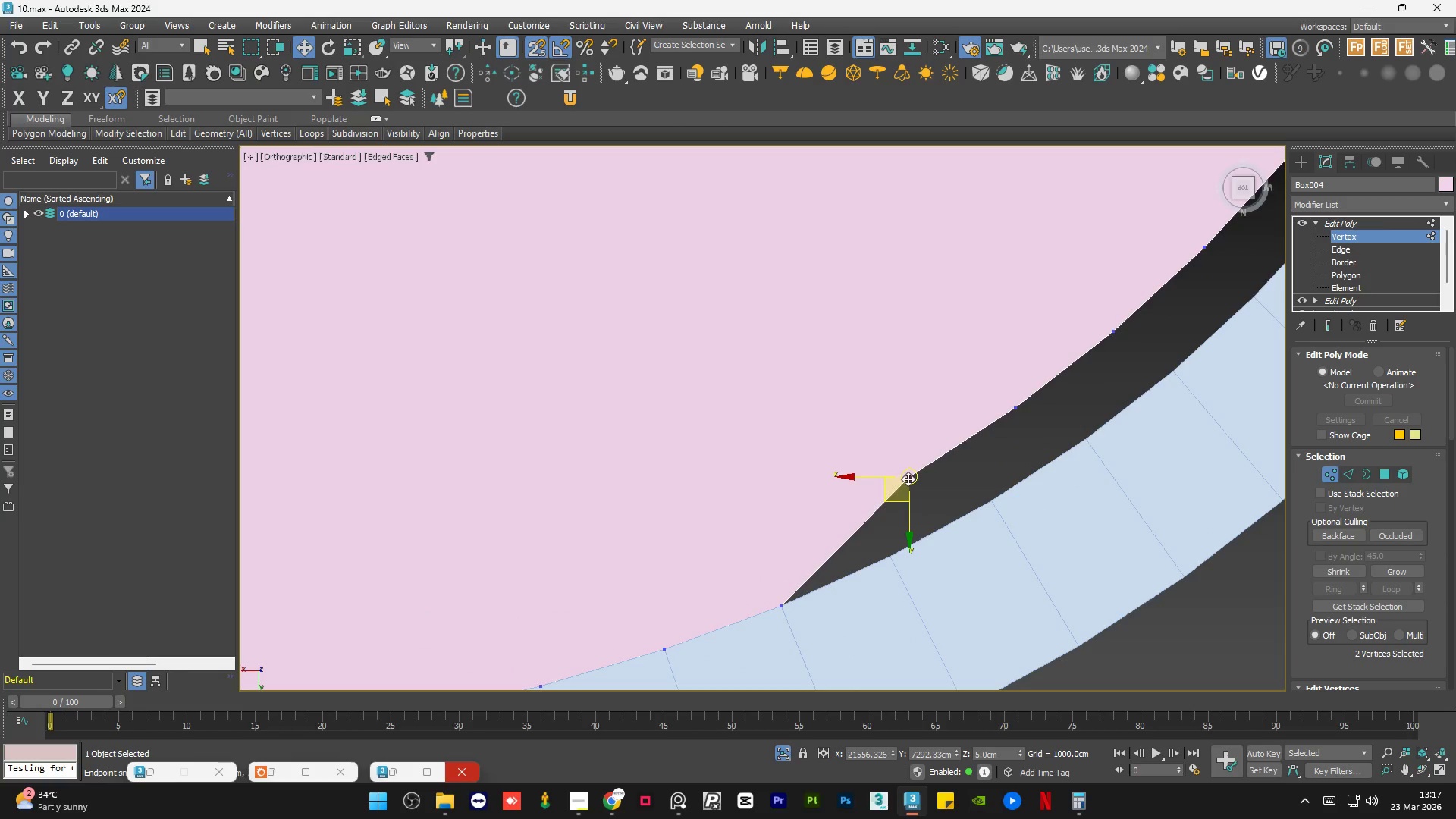 
left_click_drag(start_coordinate=[909, 479], to_coordinate=[880, 555])
 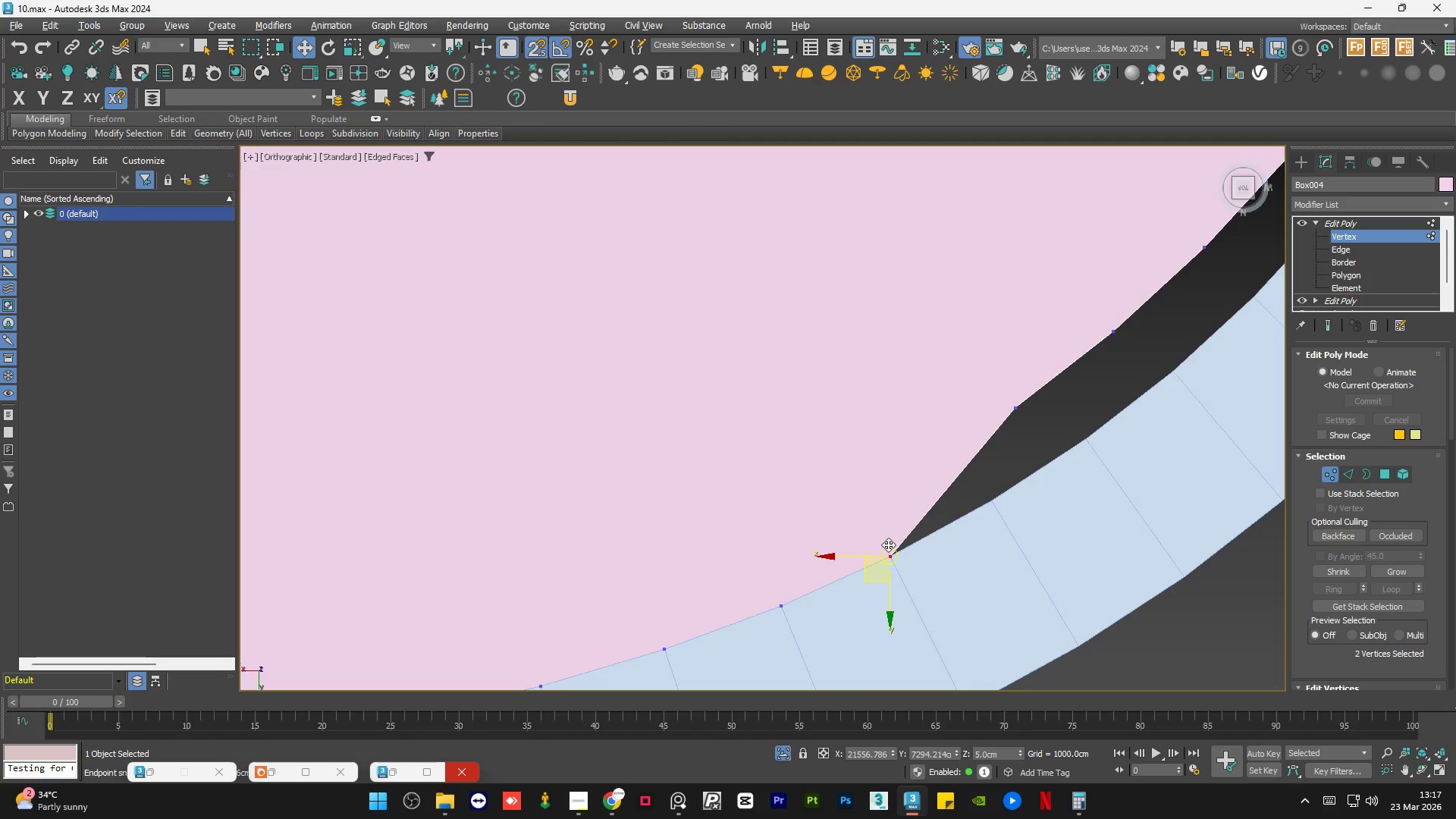 
scroll: coordinate [979, 482], scroll_direction: down, amount: 1.0
 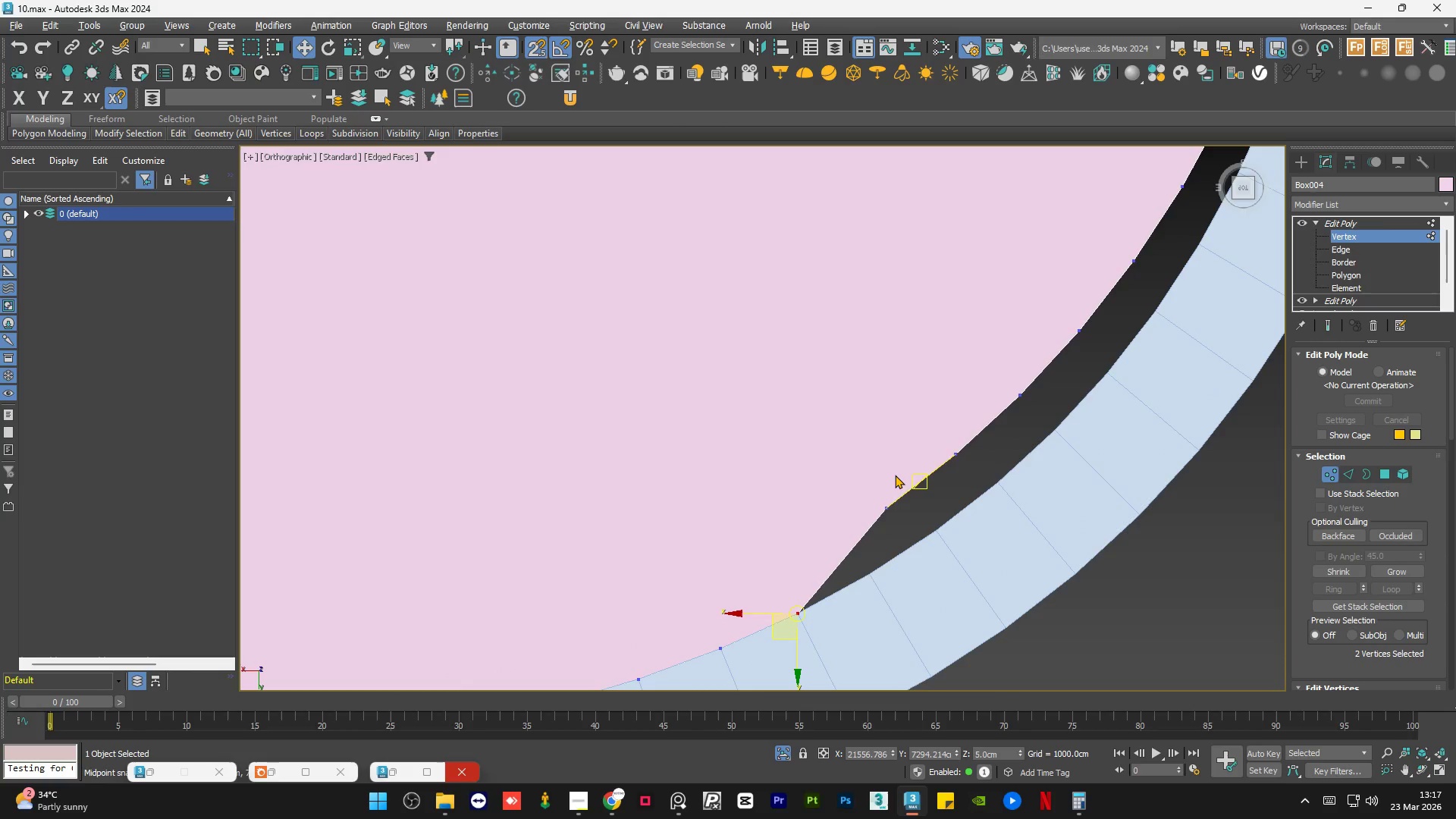 
left_click_drag(start_coordinate=[897, 485], to_coordinate=[869, 533])
 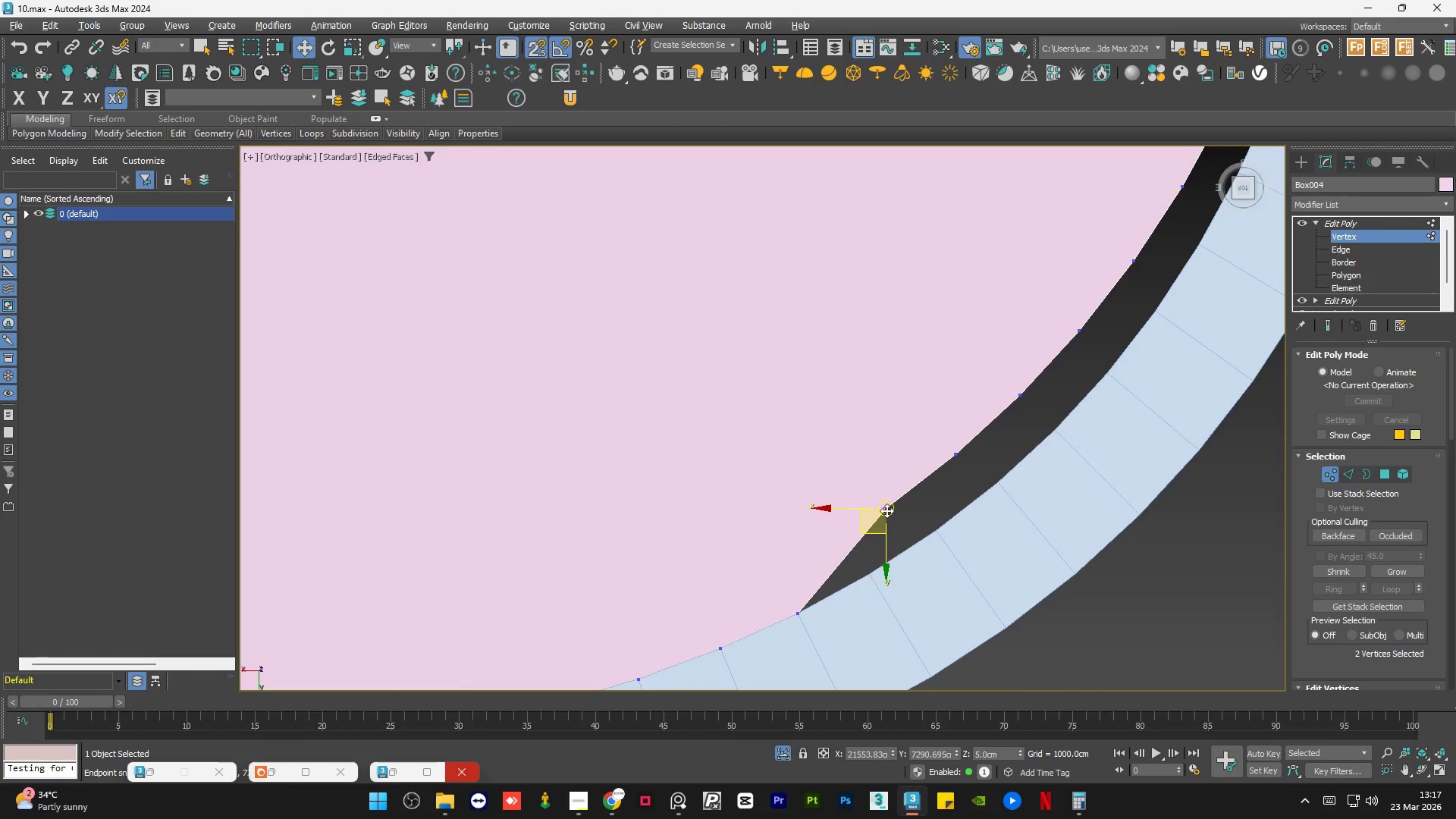 
left_click_drag(start_coordinate=[887, 507], to_coordinate=[864, 566])
 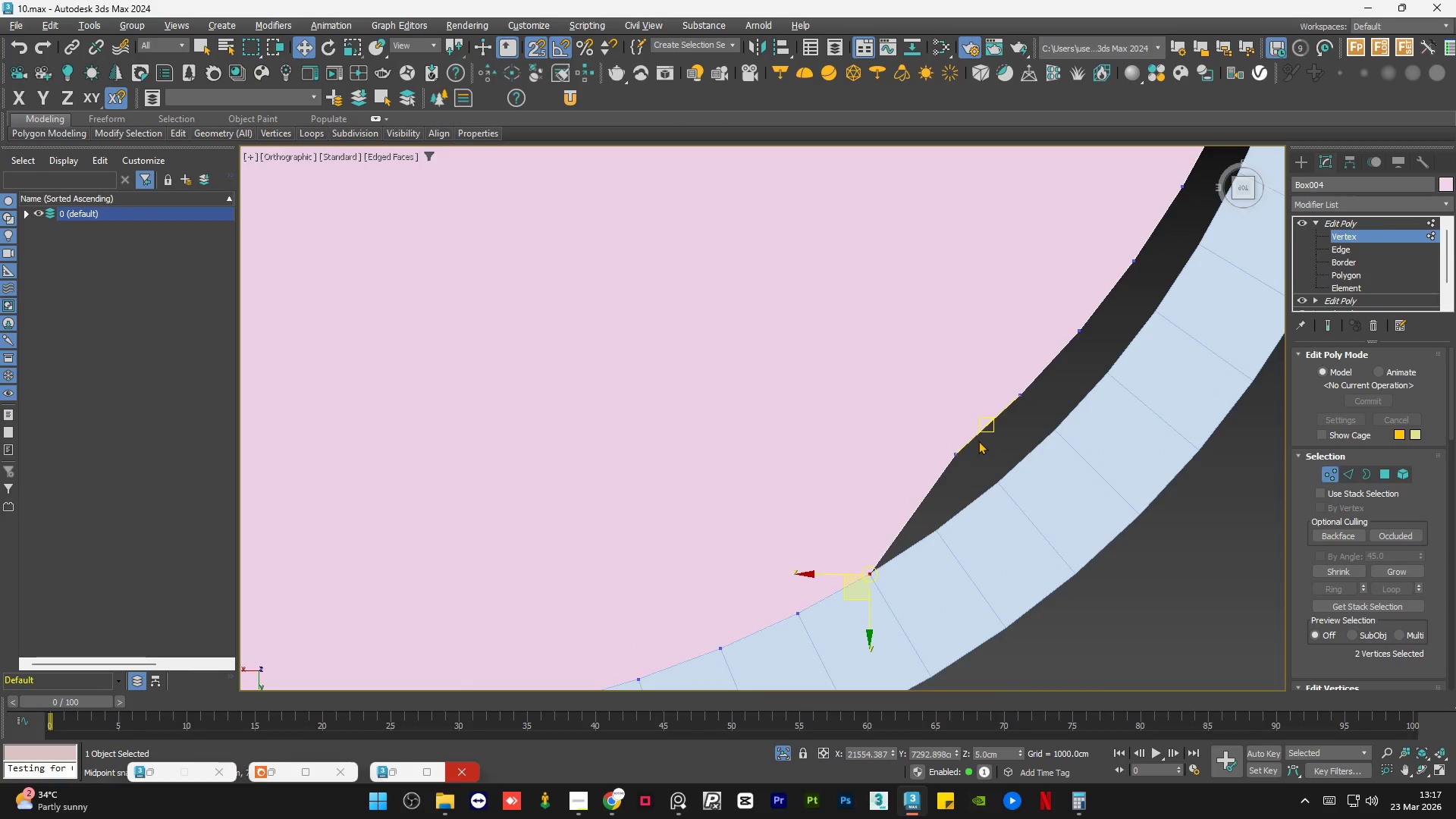 
left_click_drag(start_coordinate=[975, 428], to_coordinate=[935, 477])
 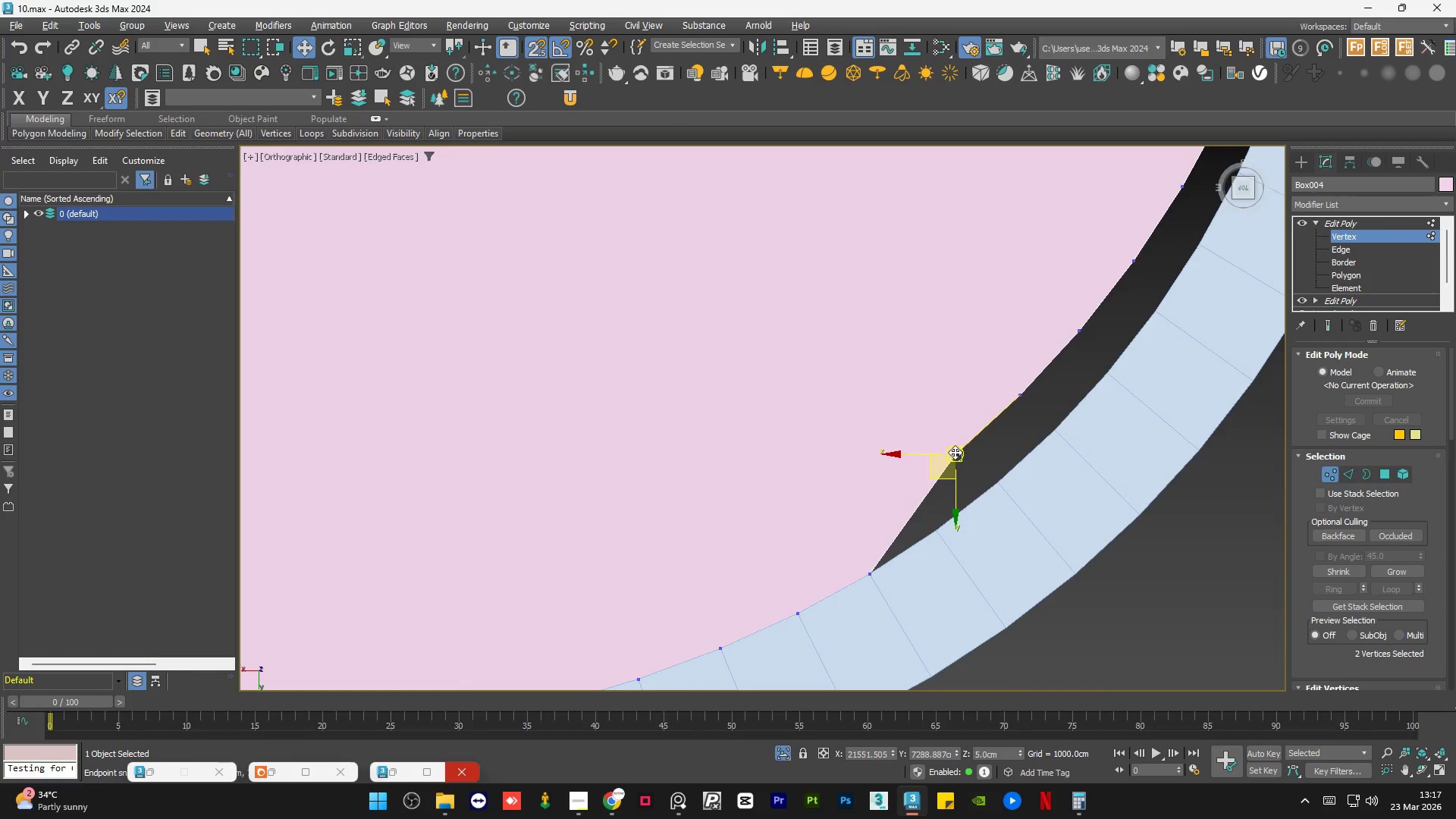 
left_click_drag(start_coordinate=[955, 452], to_coordinate=[933, 529])
 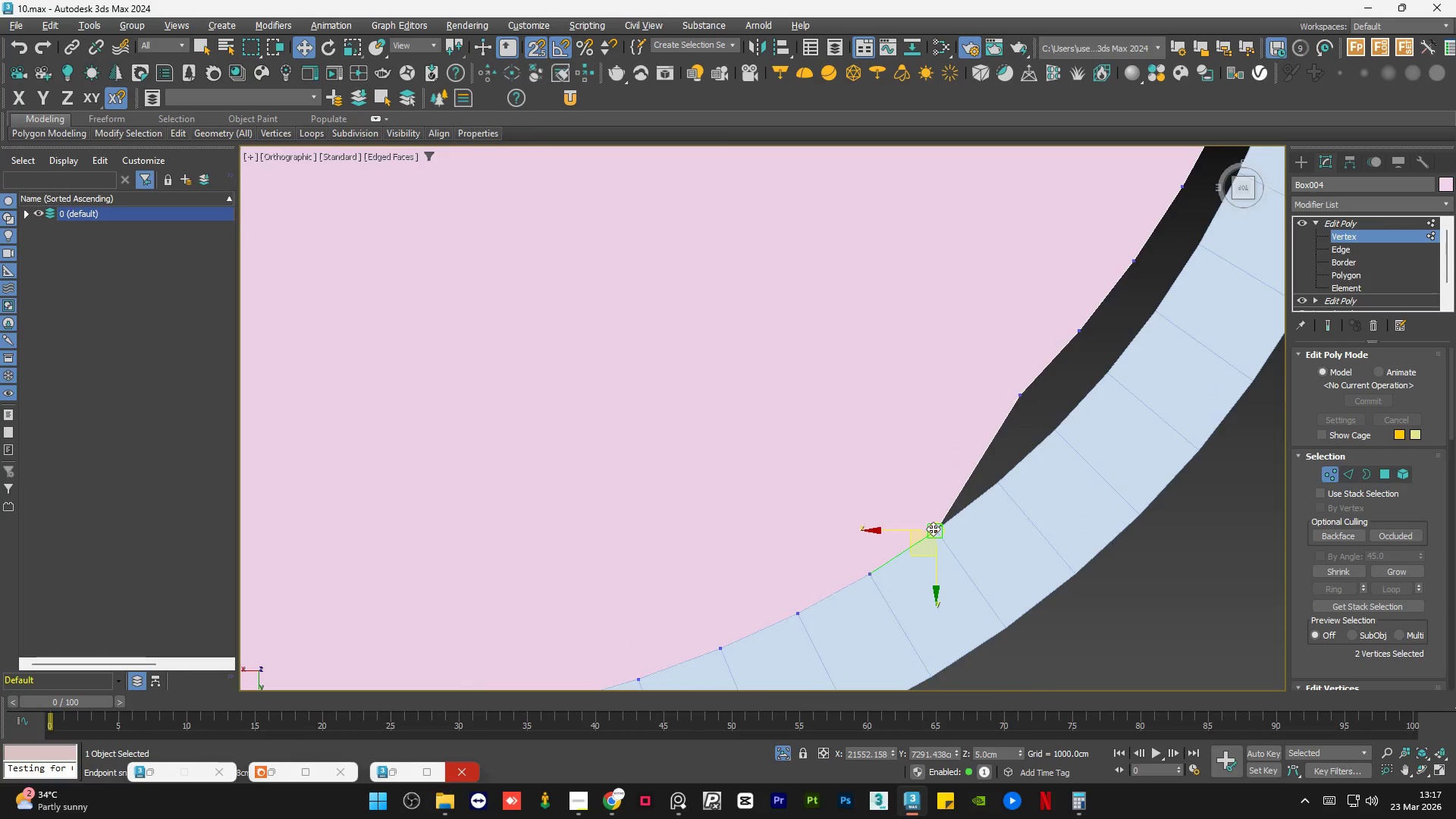 
scroll: coordinate [940, 529], scroll_direction: down, amount: 4.0
 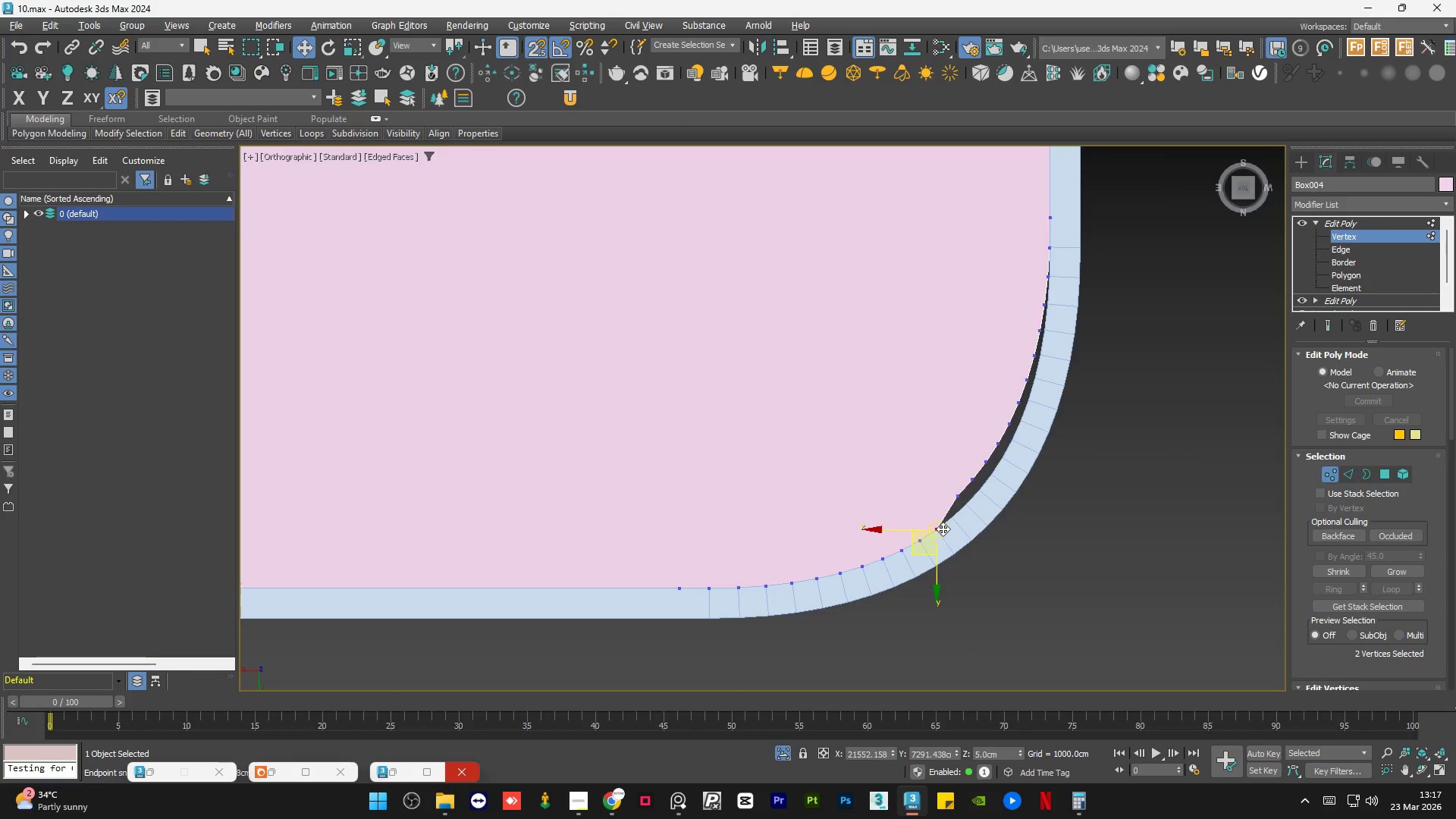 
scroll: coordinate [963, 510], scroll_direction: up, amount: 3.0
 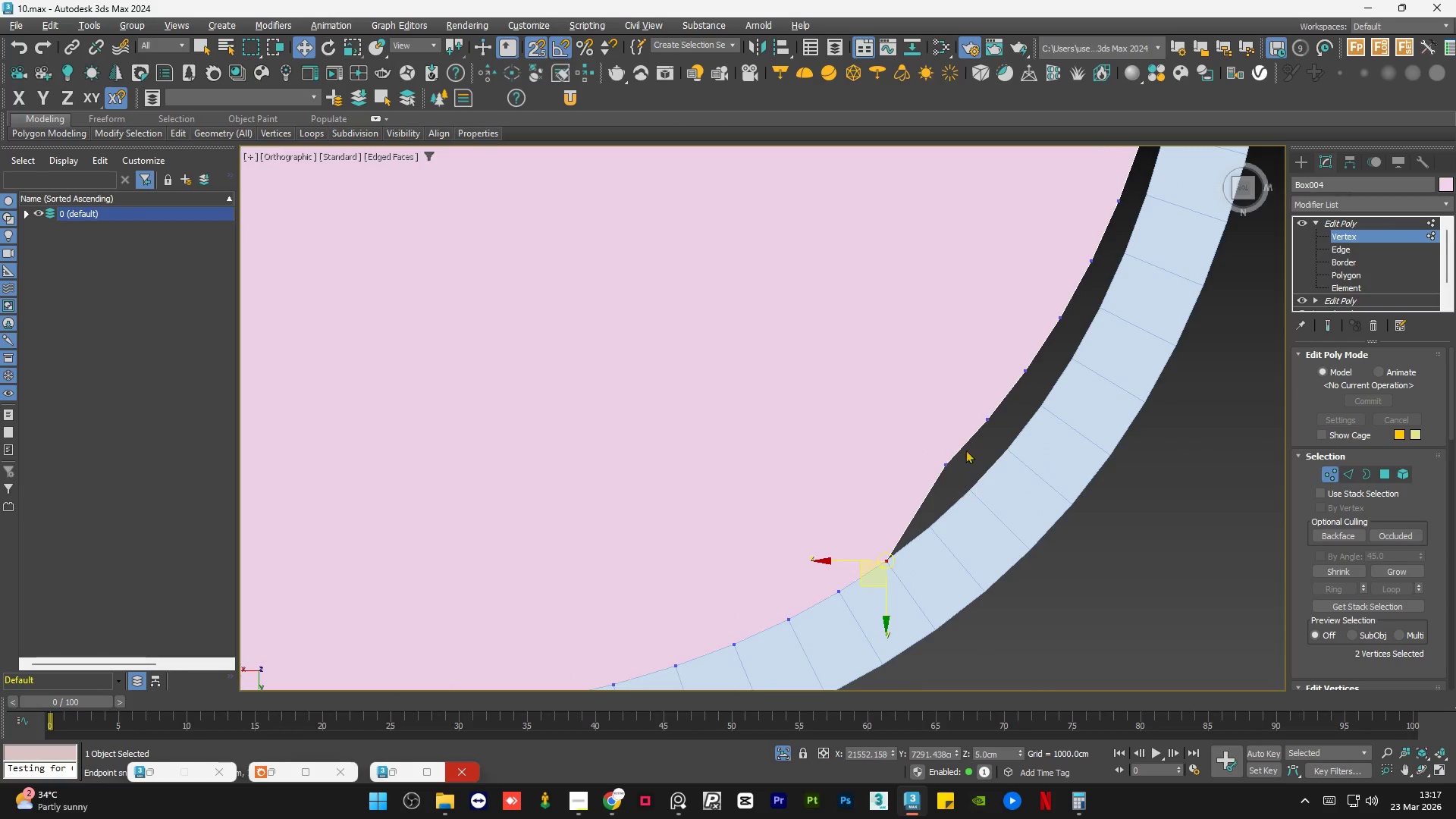 
left_click_drag(start_coordinate=[962, 436], to_coordinate=[924, 494])
 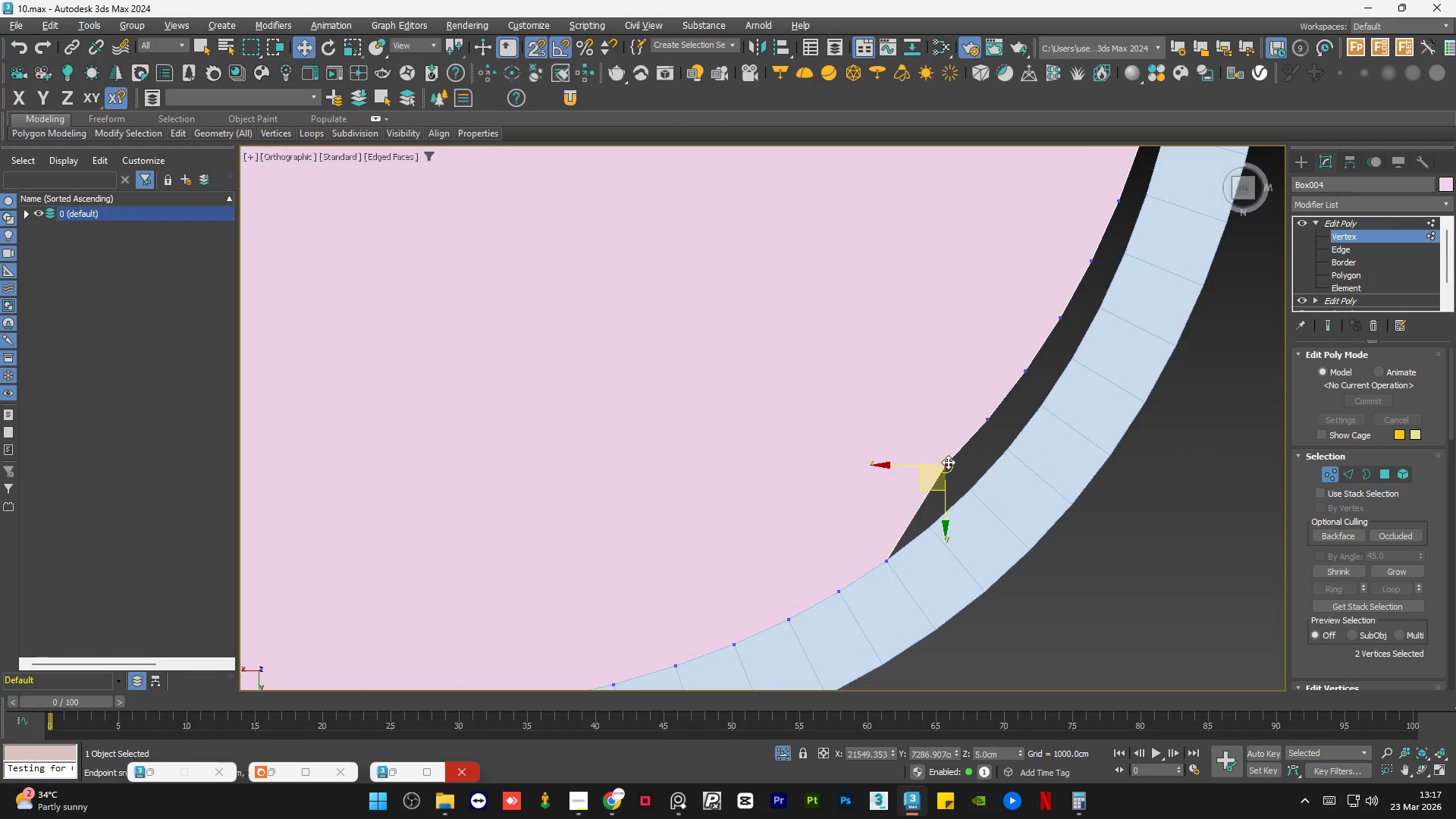 
left_click_drag(start_coordinate=[948, 463], to_coordinate=[928, 523])
 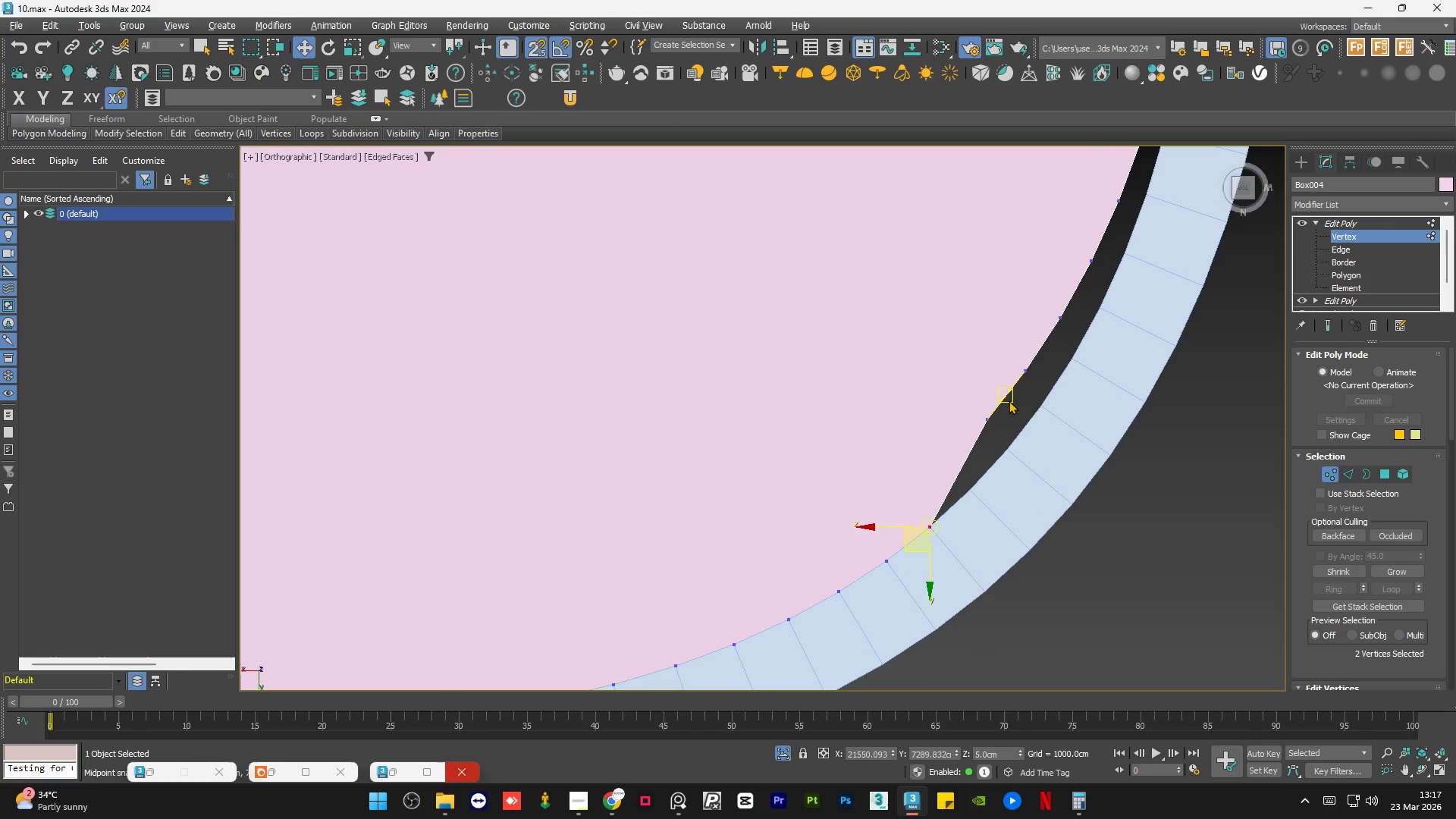 
left_click_drag(start_coordinate=[1008, 400], to_coordinate=[973, 437])
 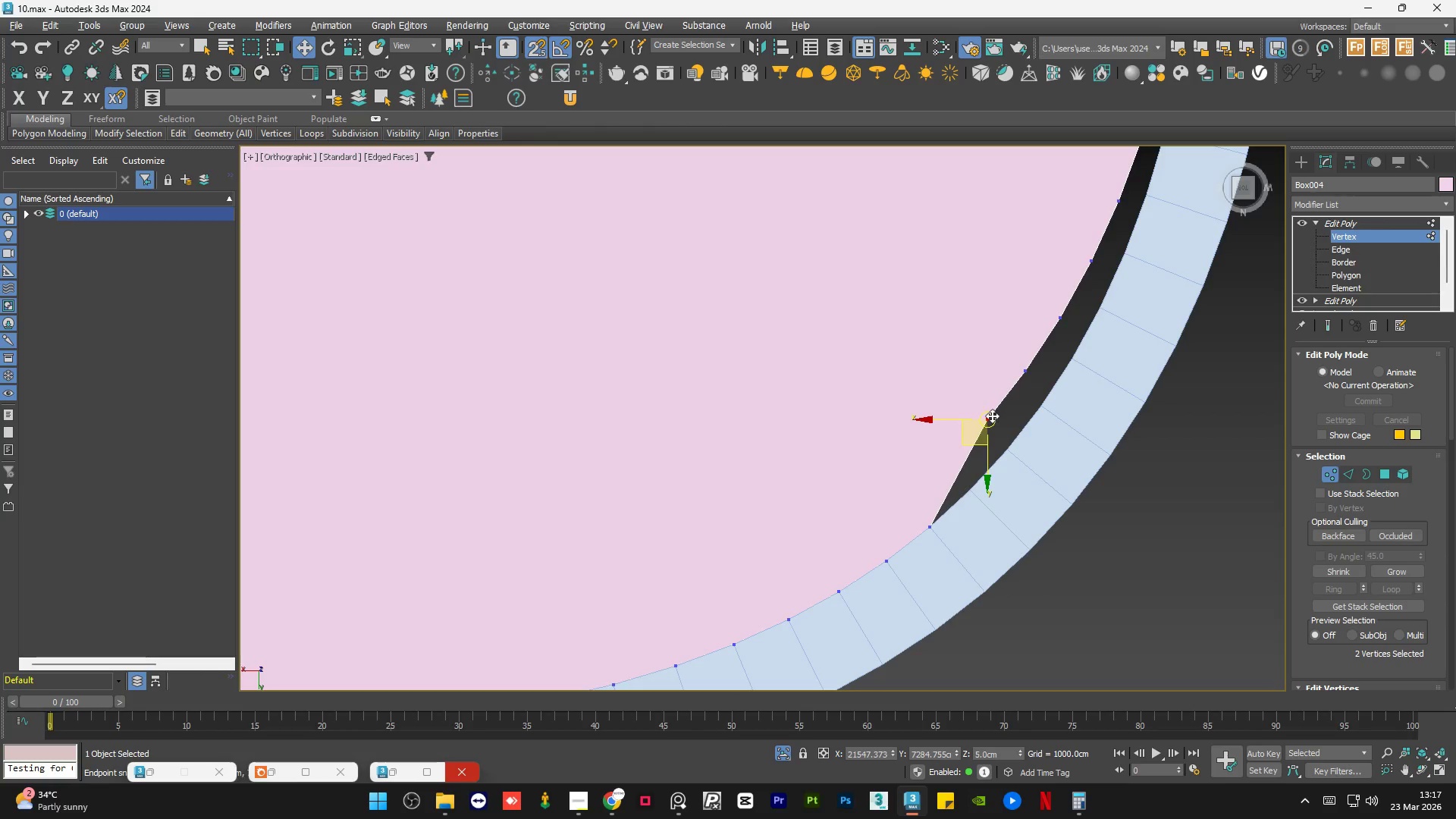 
left_click_drag(start_coordinate=[992, 417], to_coordinate=[973, 481])
 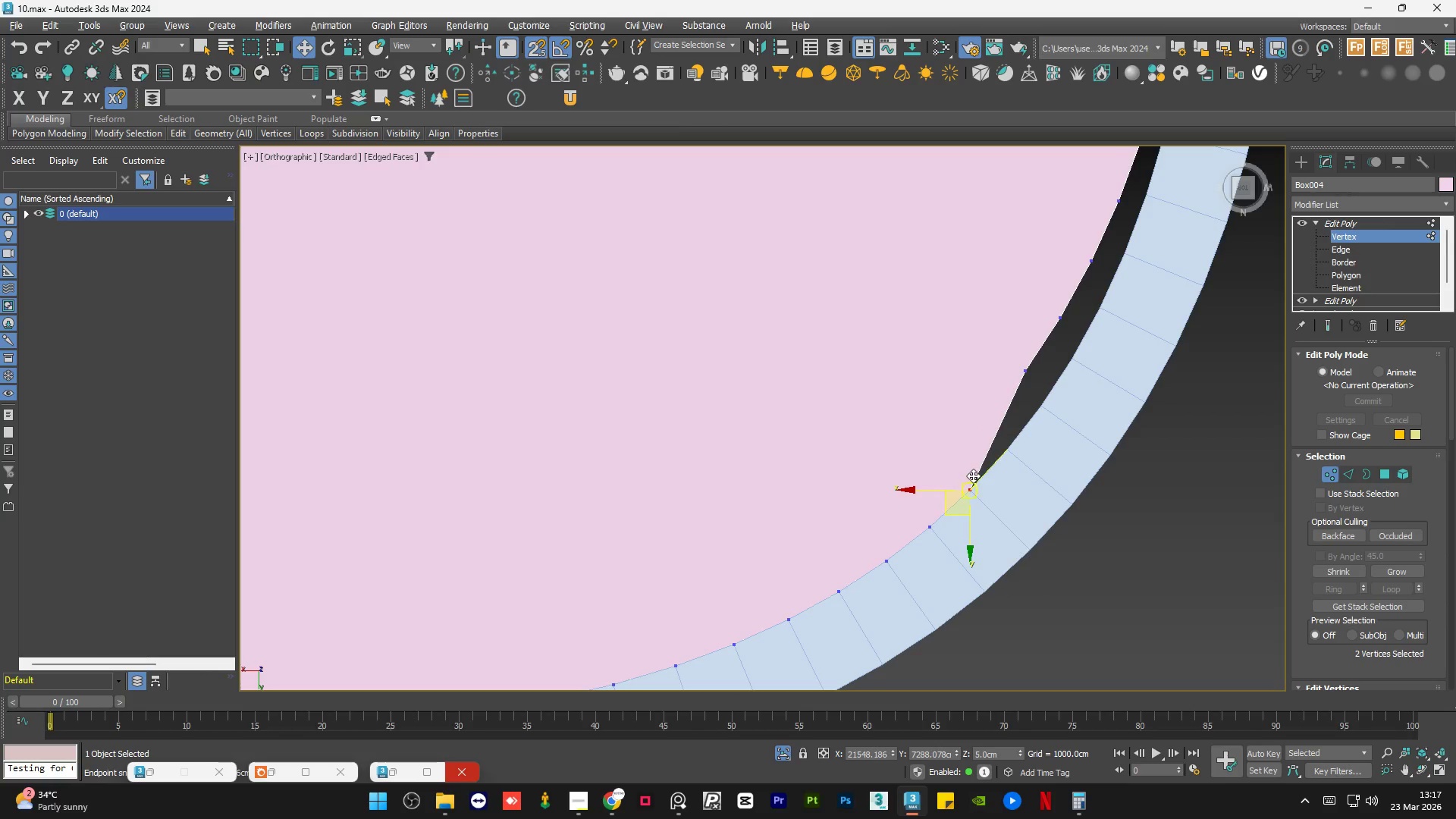 
scroll: coordinate [1002, 433], scroll_direction: up, amount: 1.0
 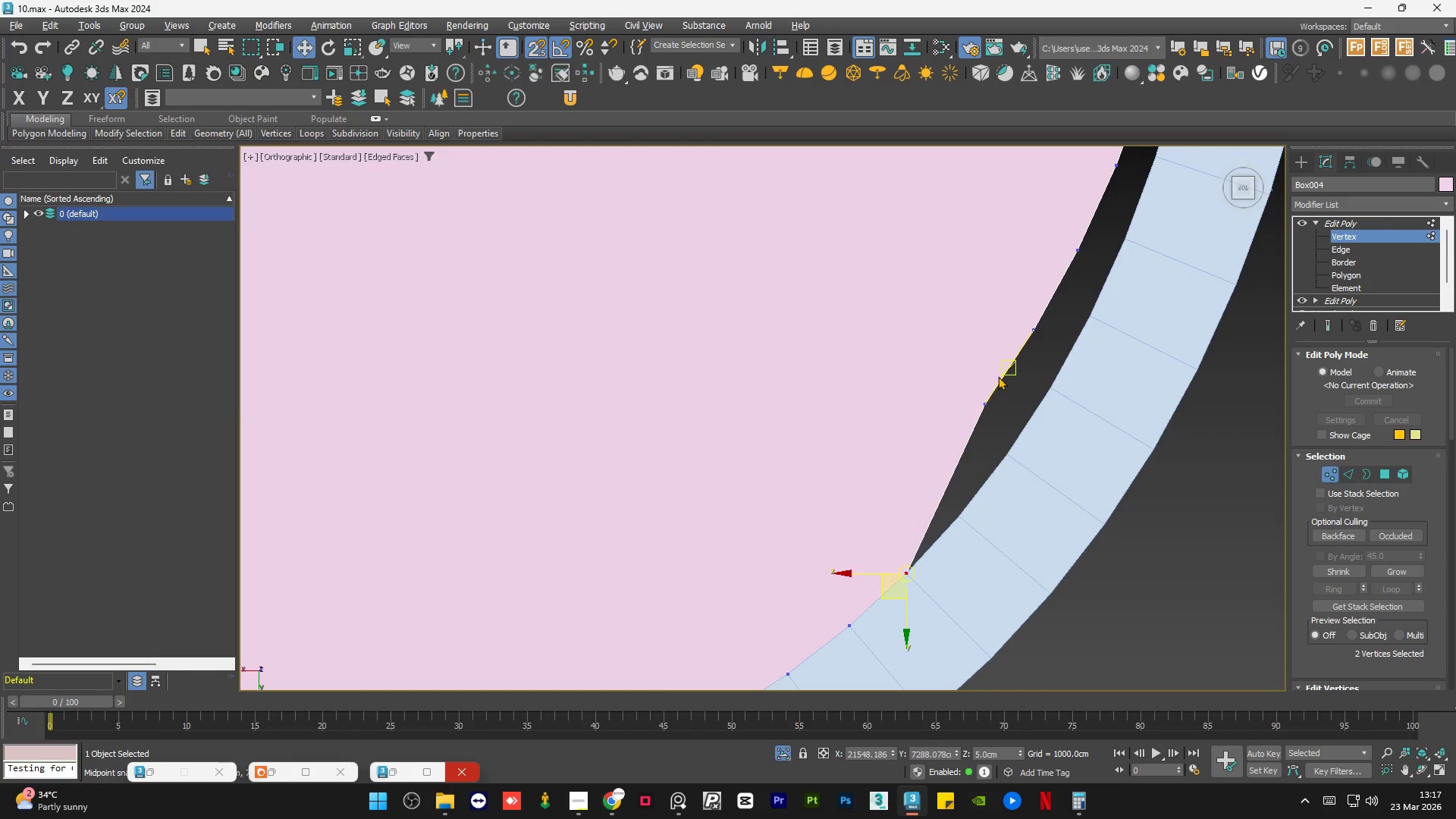 
left_click_drag(start_coordinate=[998, 376], to_coordinate=[966, 442])
 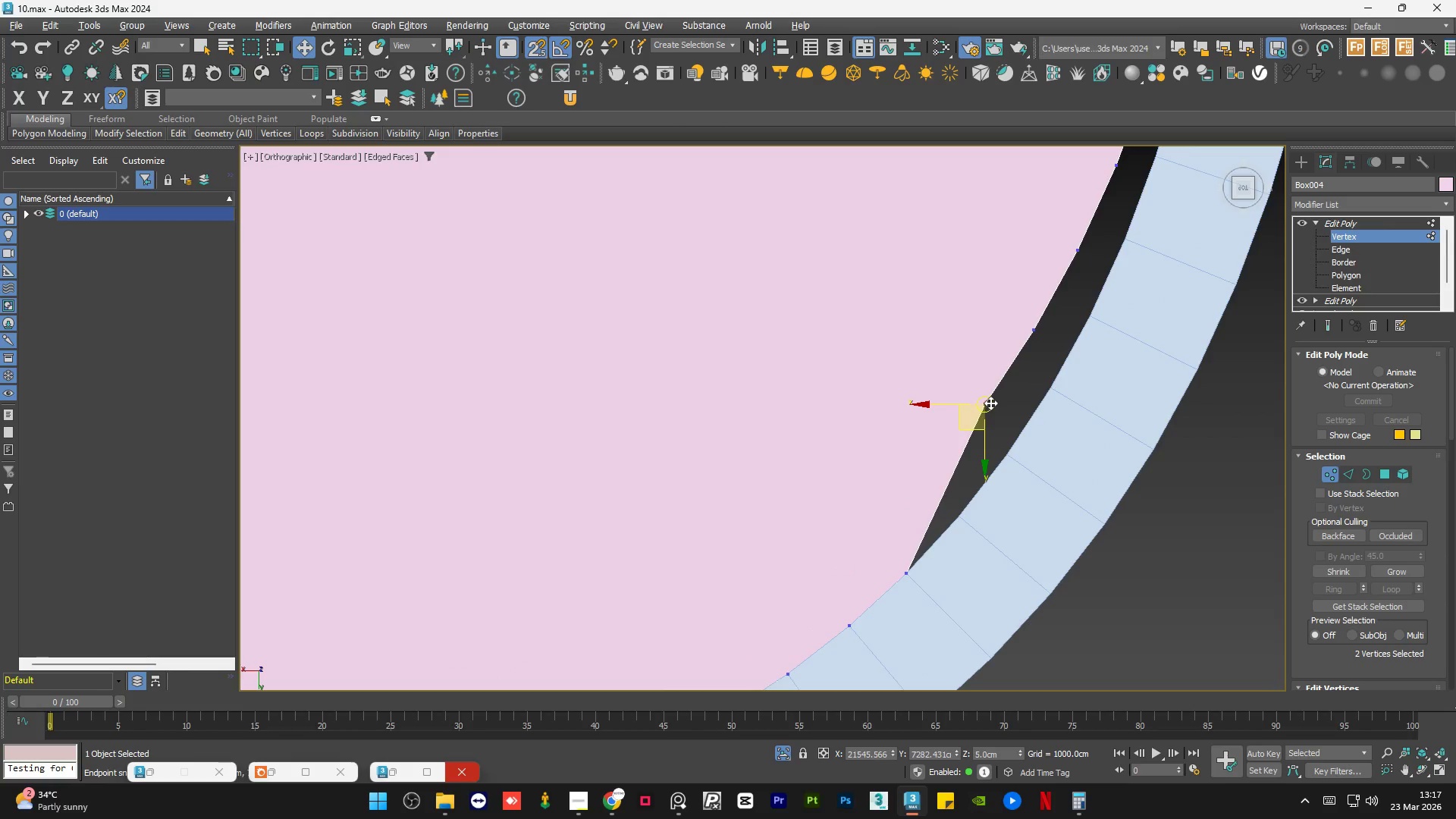 
left_click_drag(start_coordinate=[991, 405], to_coordinate=[965, 510])
 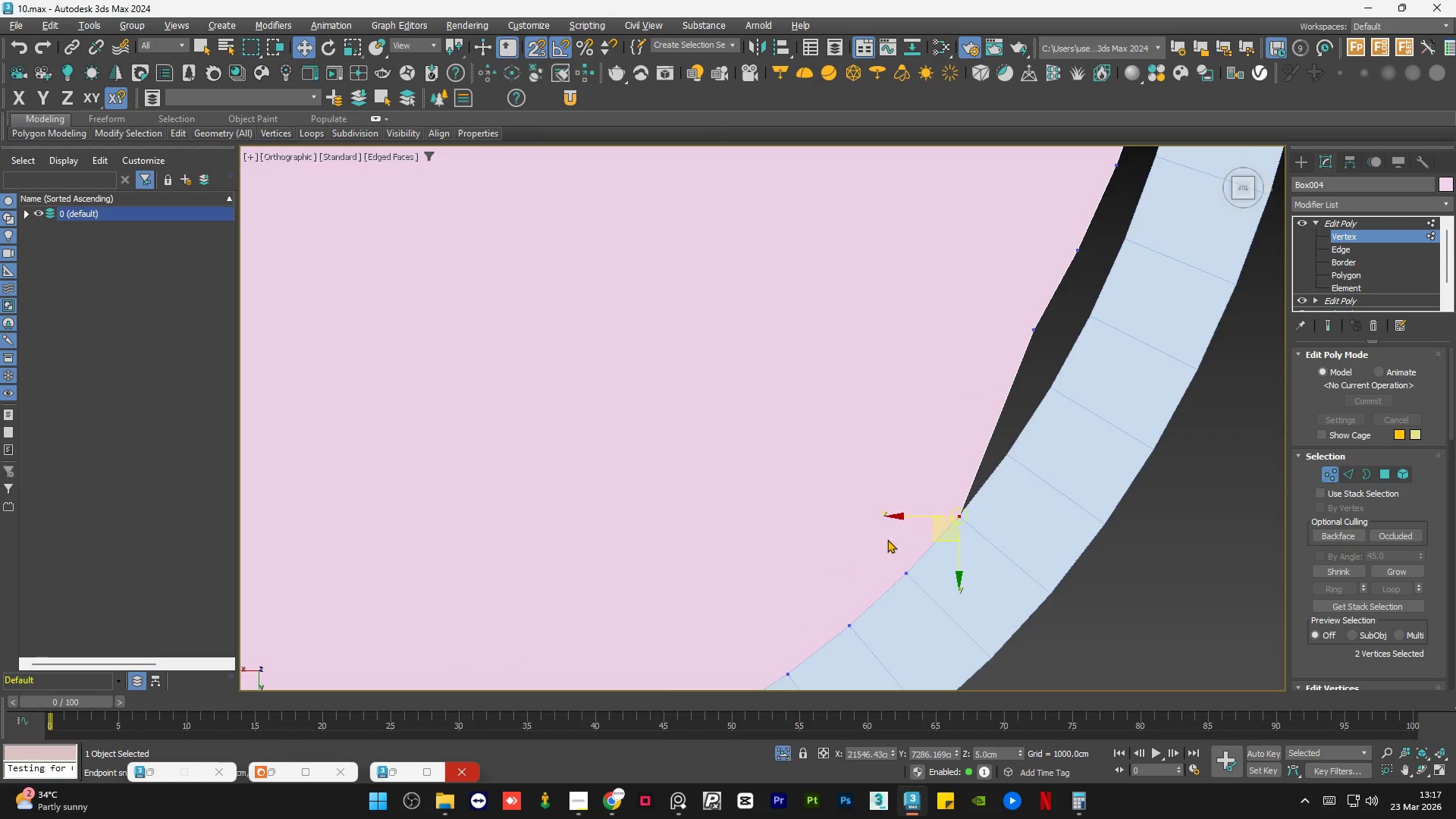 
left_click_drag(start_coordinate=[975, 405], to_coordinate=[935, 453])
 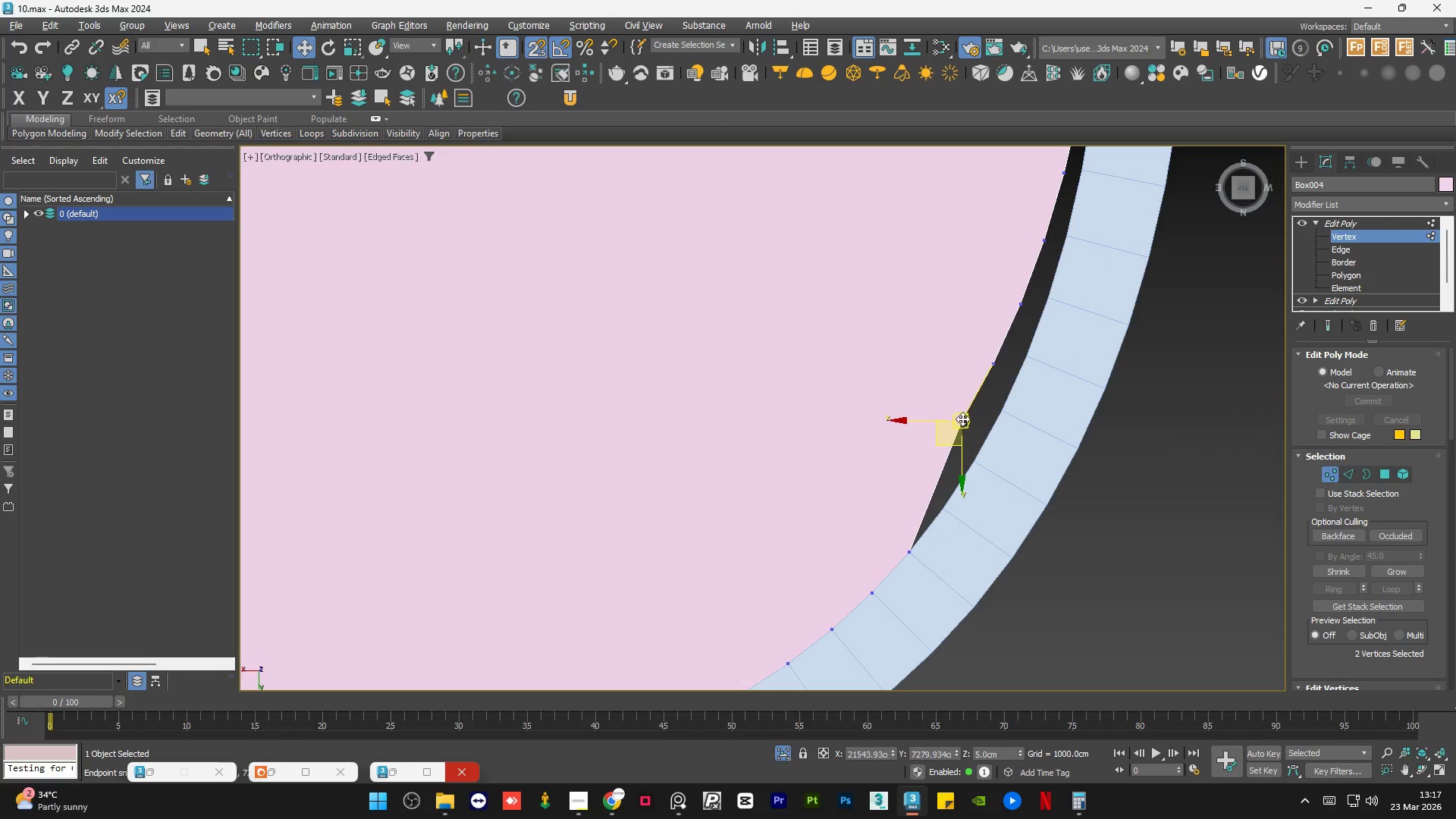 
scroll: coordinate [957, 469], scroll_direction: down, amount: 1.0
 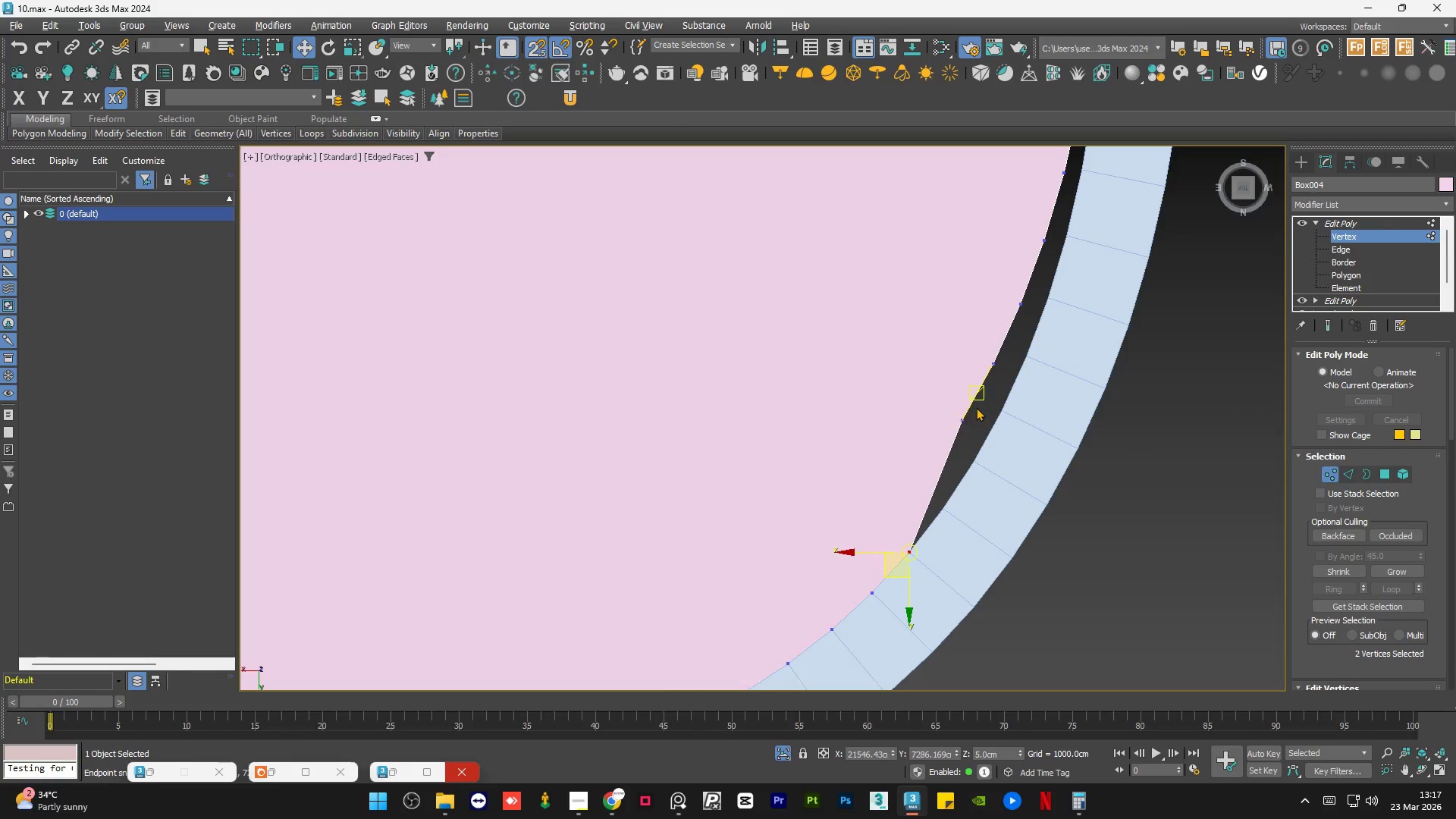 
left_click_drag(start_coordinate=[962, 422], to_coordinate=[941, 496])
 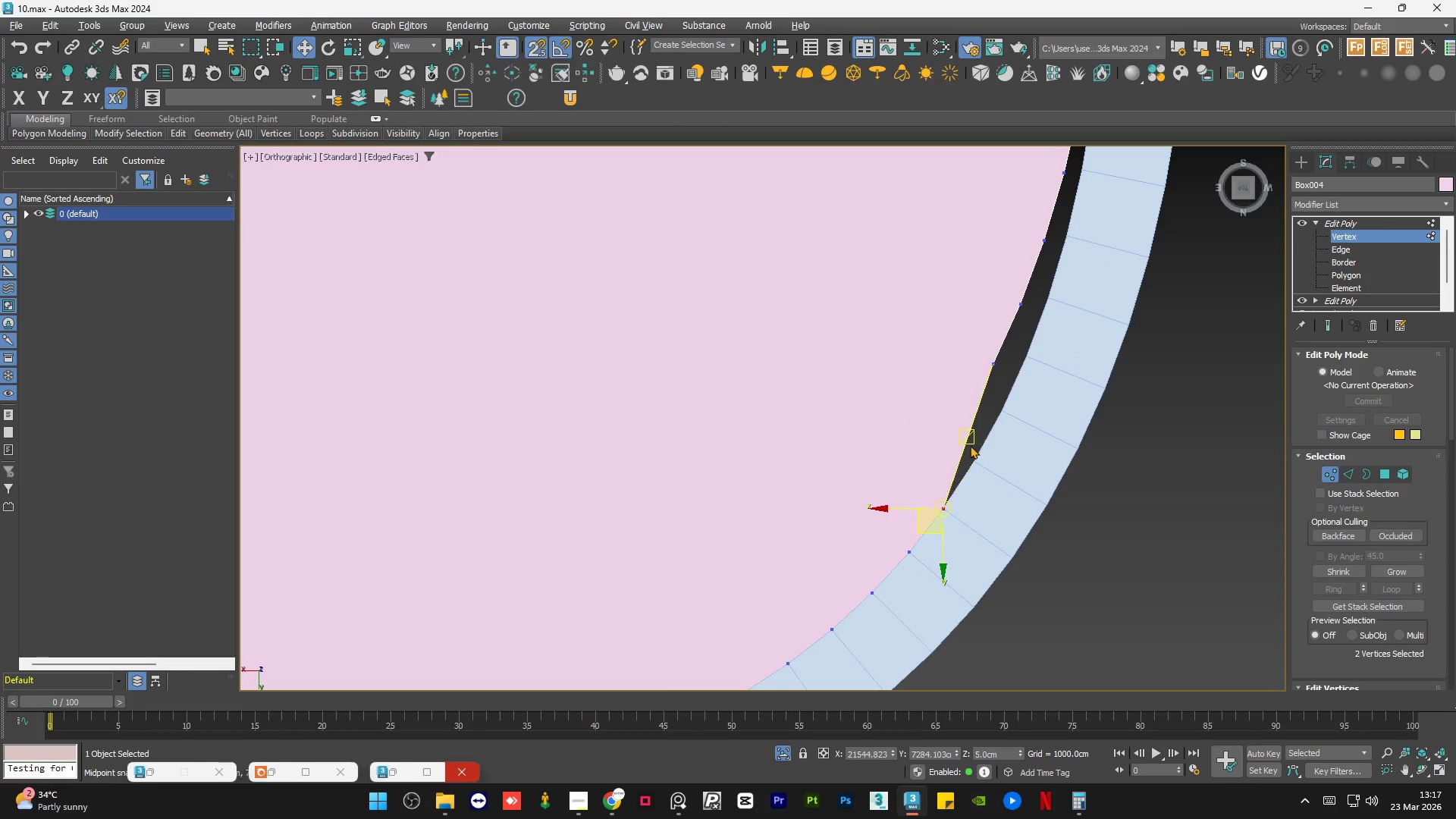 
scroll: coordinate [968, 445], scroll_direction: none, amount: 0.0
 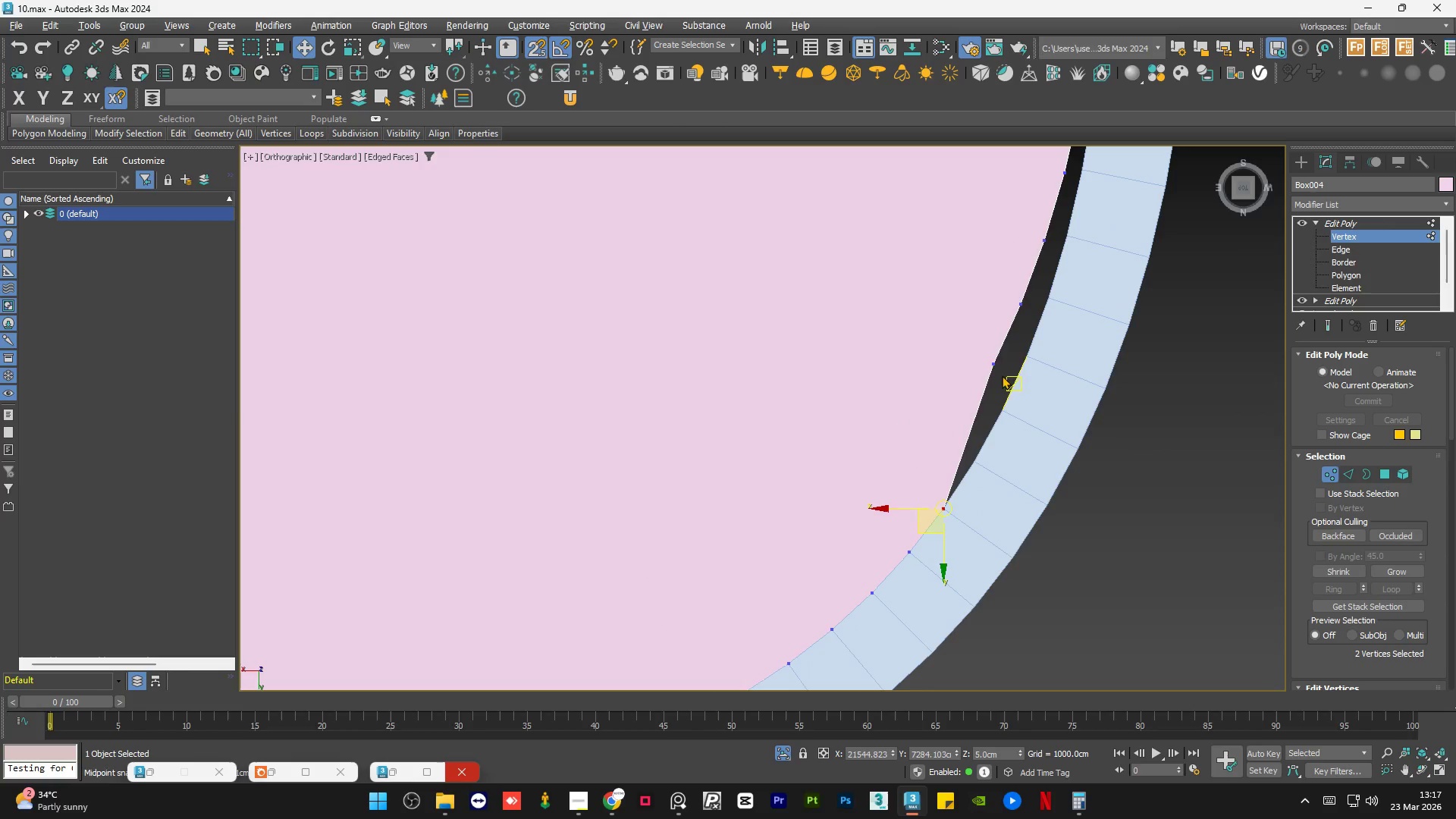 
left_click_drag(start_coordinate=[979, 345], to_coordinate=[1006, 384])
 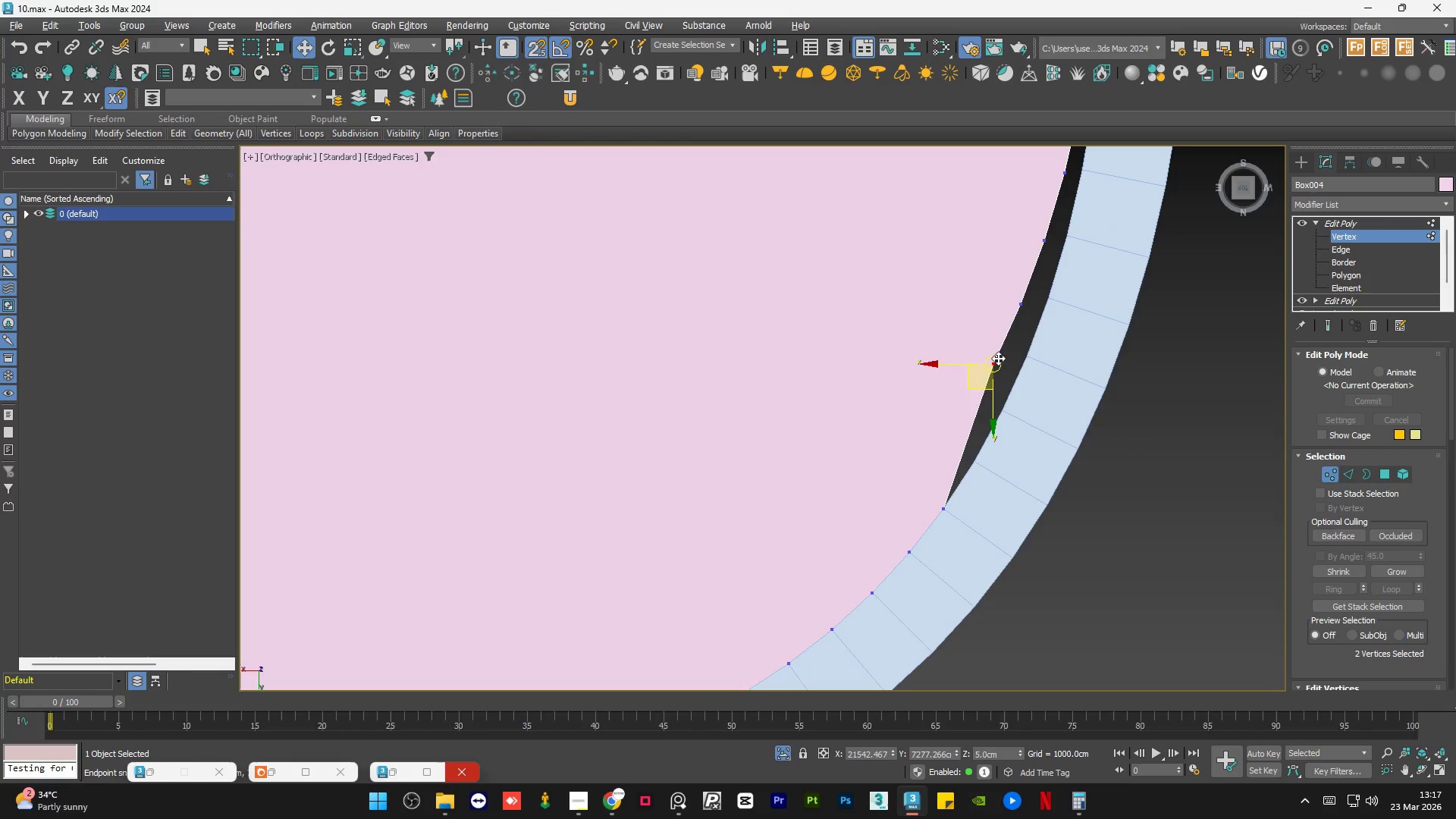 
left_click_drag(start_coordinate=[998, 359], to_coordinate=[966, 460])
 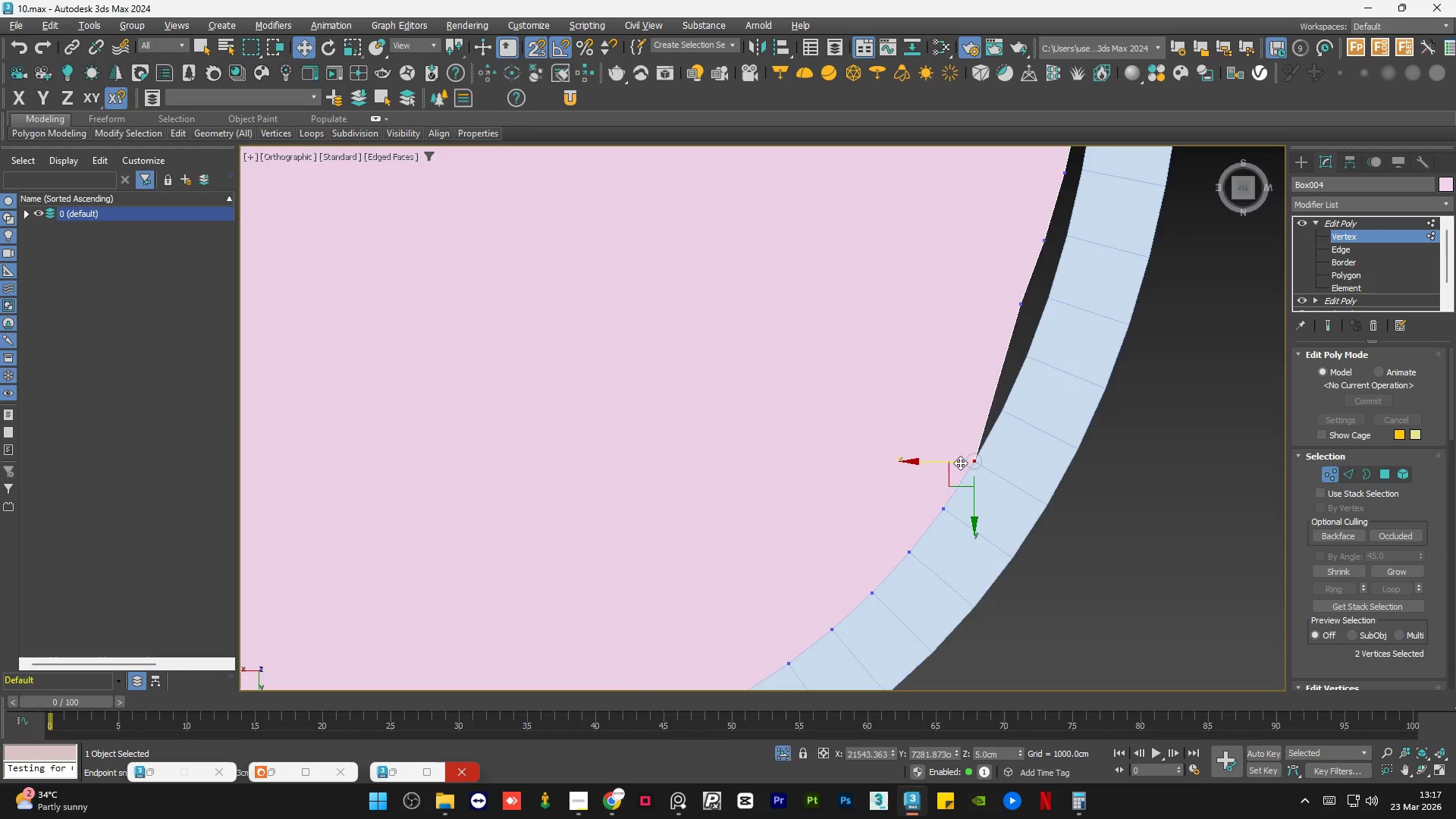 
scroll: coordinate [1015, 392], scroll_direction: none, amount: 0.0
 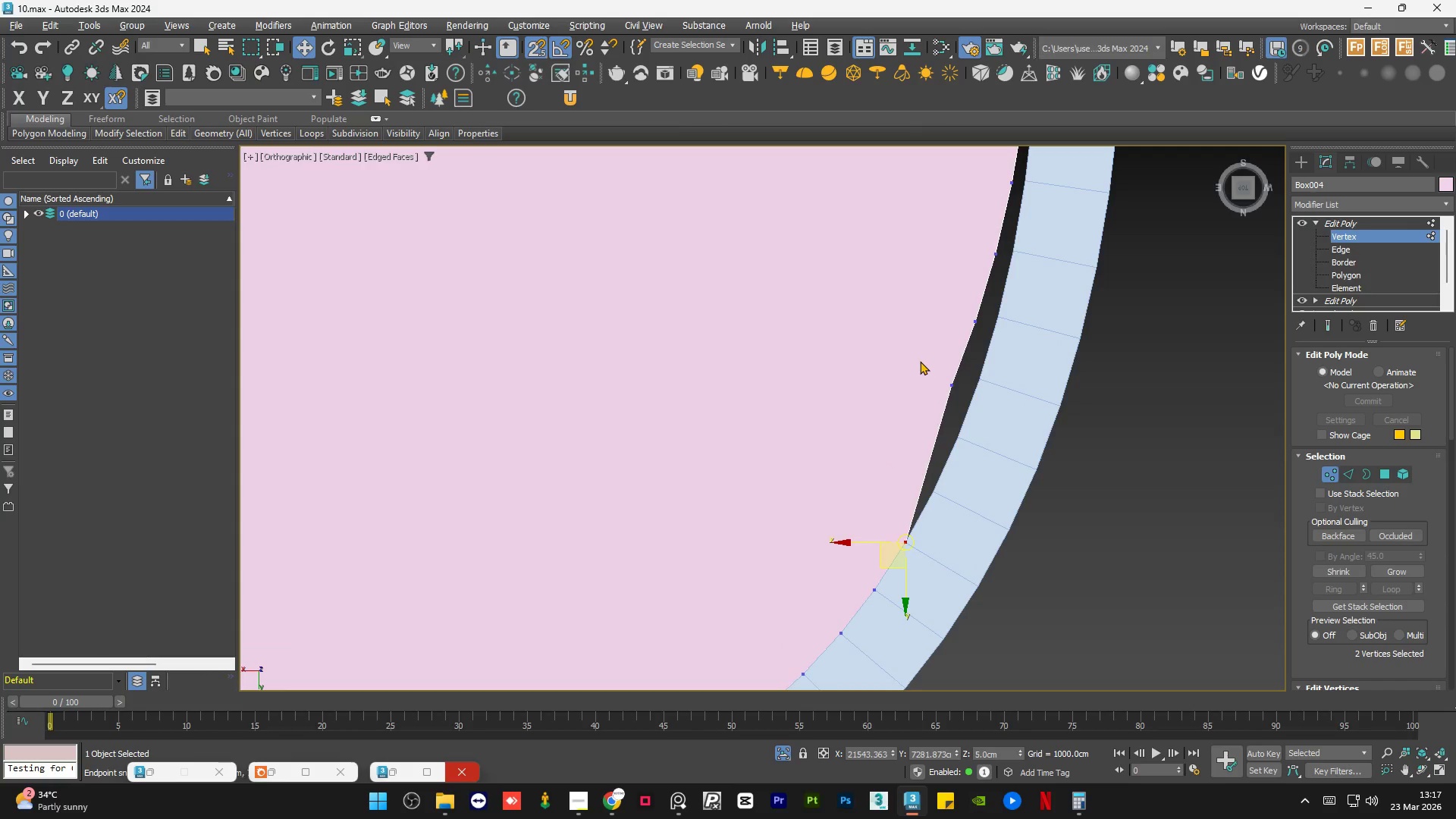 
left_click_drag(start_coordinate=[921, 362], to_coordinate=[968, 403])
 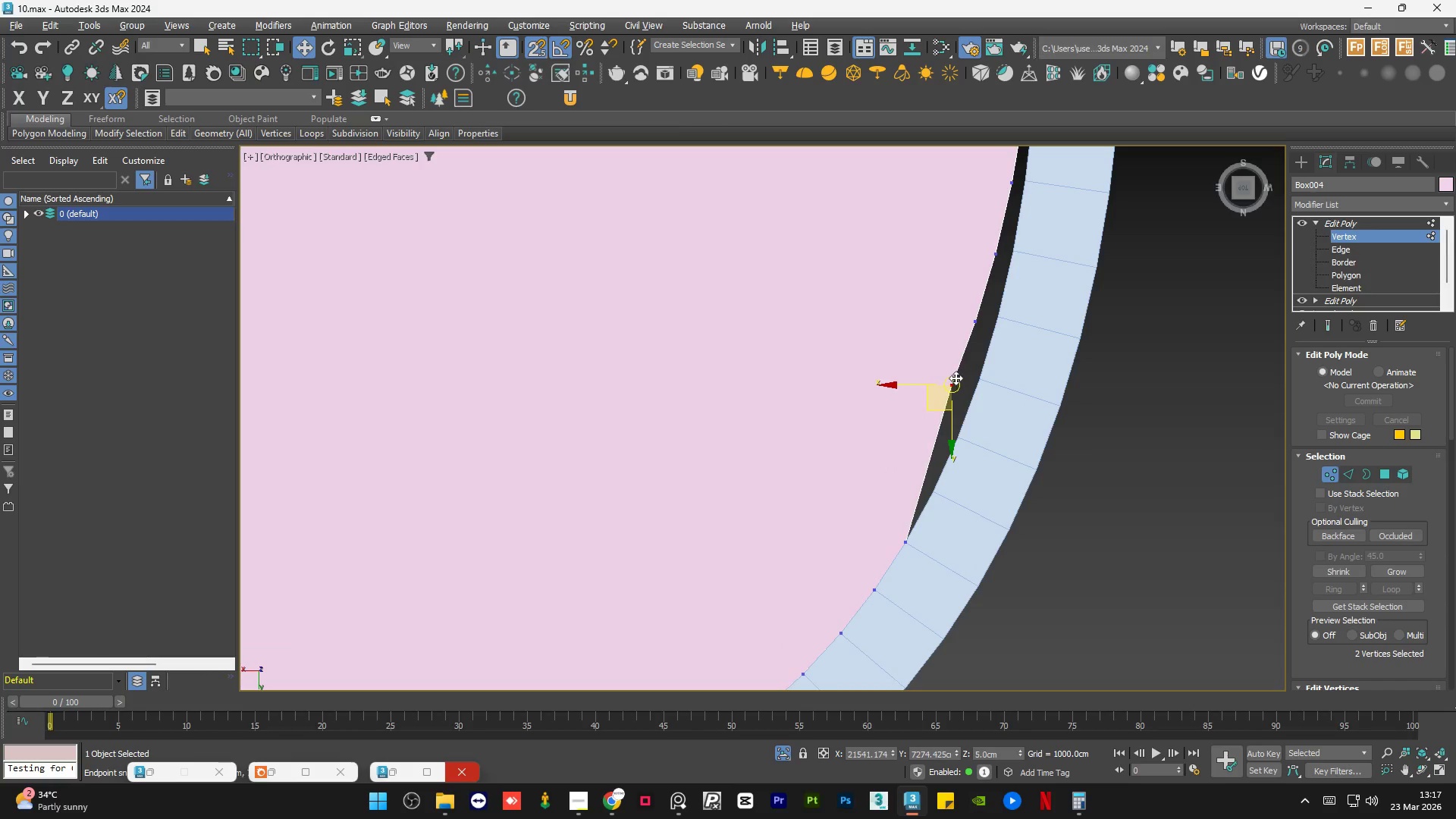 
left_click_drag(start_coordinate=[954, 384], to_coordinate=[927, 491])
 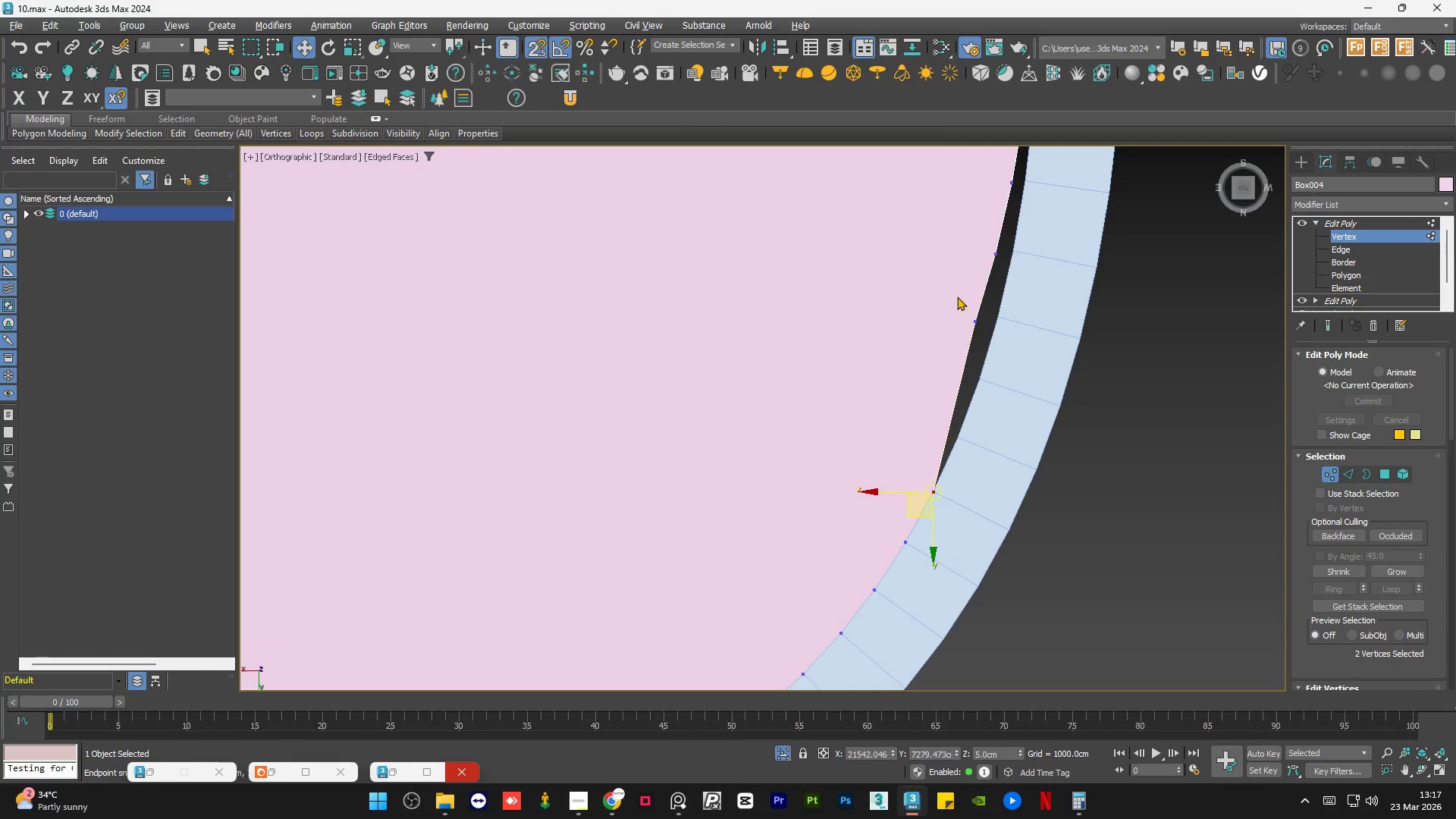 
left_click_drag(start_coordinate=[959, 297], to_coordinate=[982, 338])
 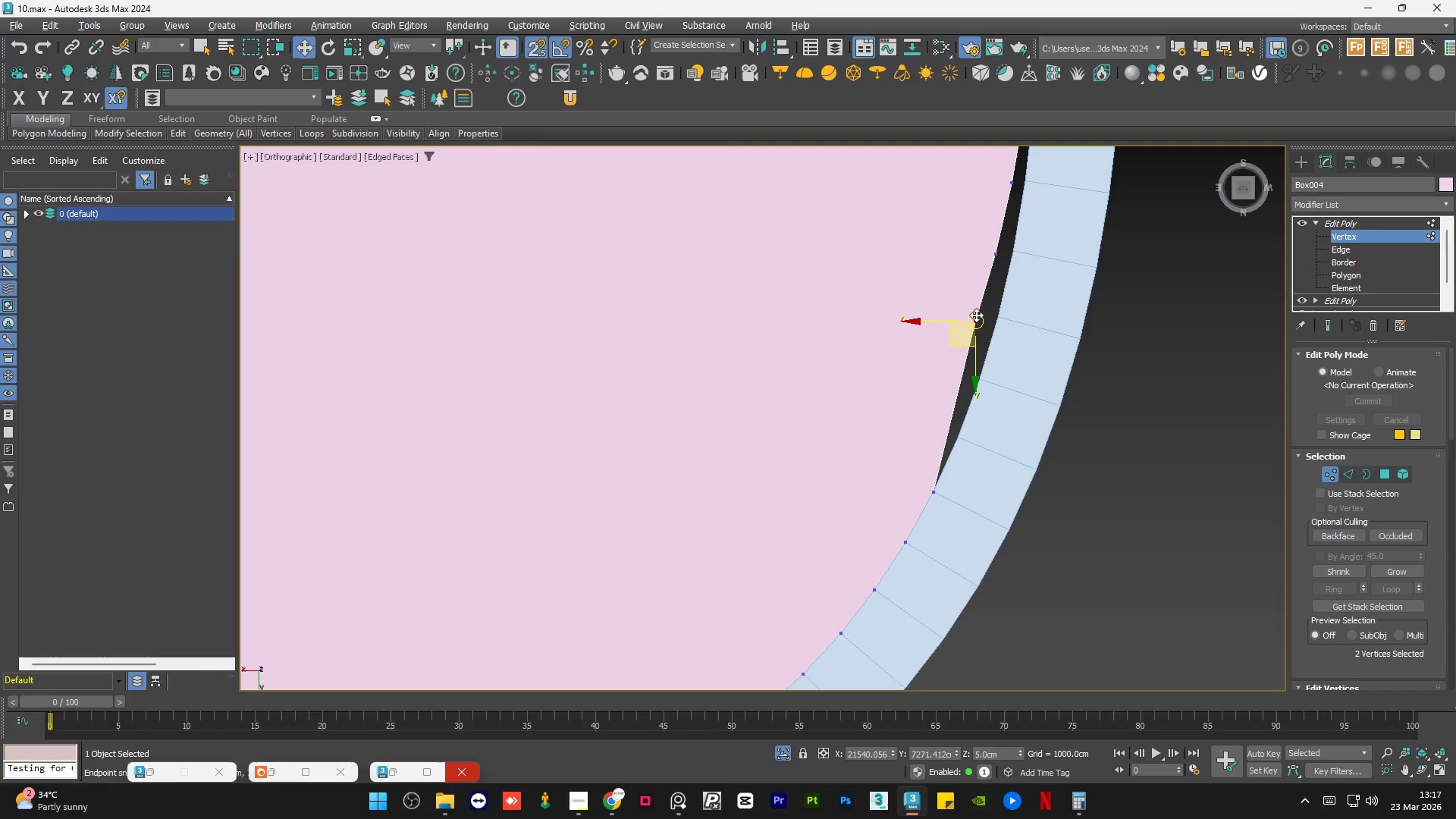 
left_click_drag(start_coordinate=[975, 316], to_coordinate=[958, 437])
 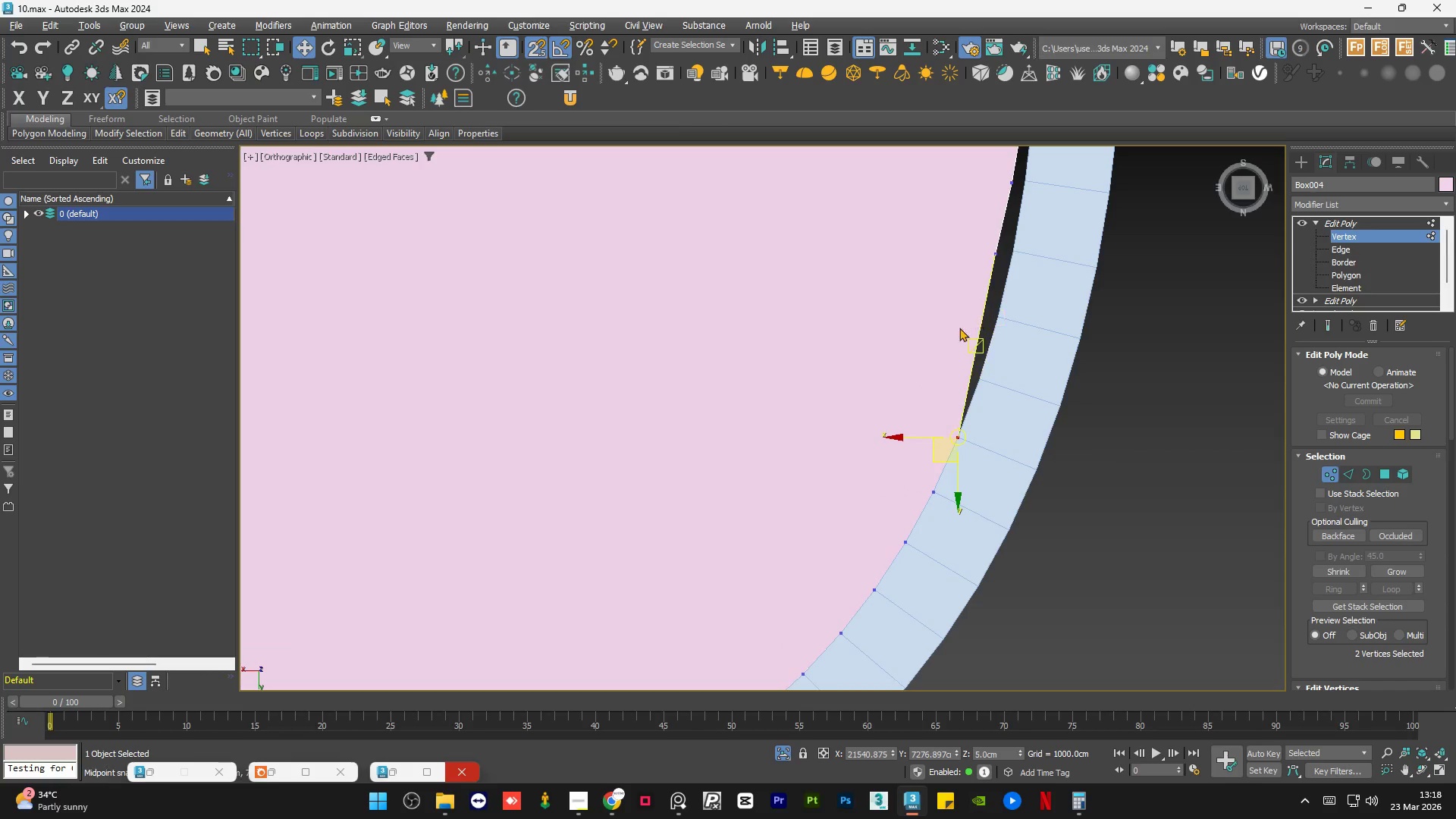 
left_click_drag(start_coordinate=[947, 303], to_coordinate=[1000, 346])
 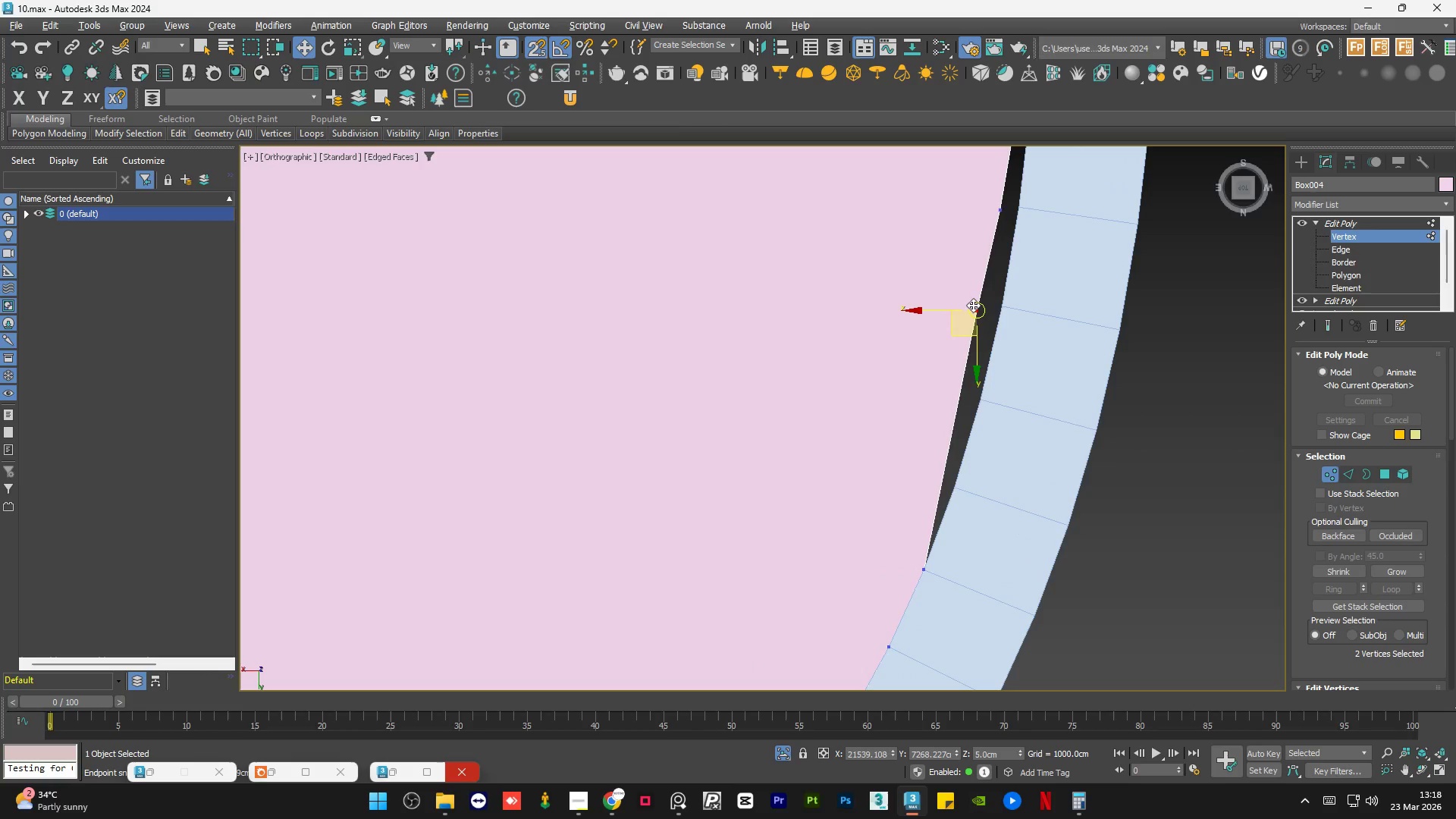 
scroll: coordinate [949, 310], scroll_direction: up, amount: 1.0
 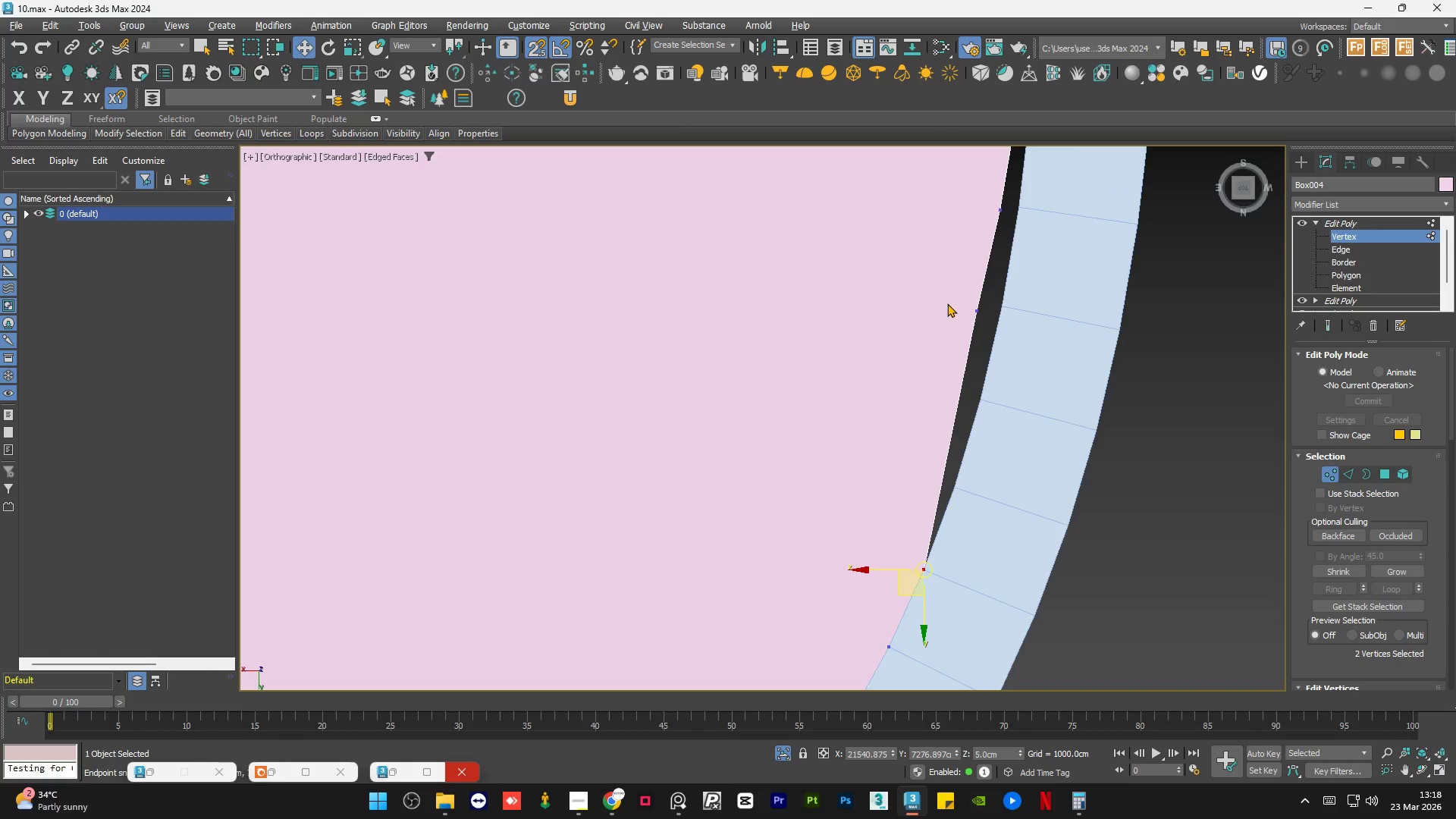 
left_click_drag(start_coordinate=[975, 309], to_coordinate=[951, 490])
 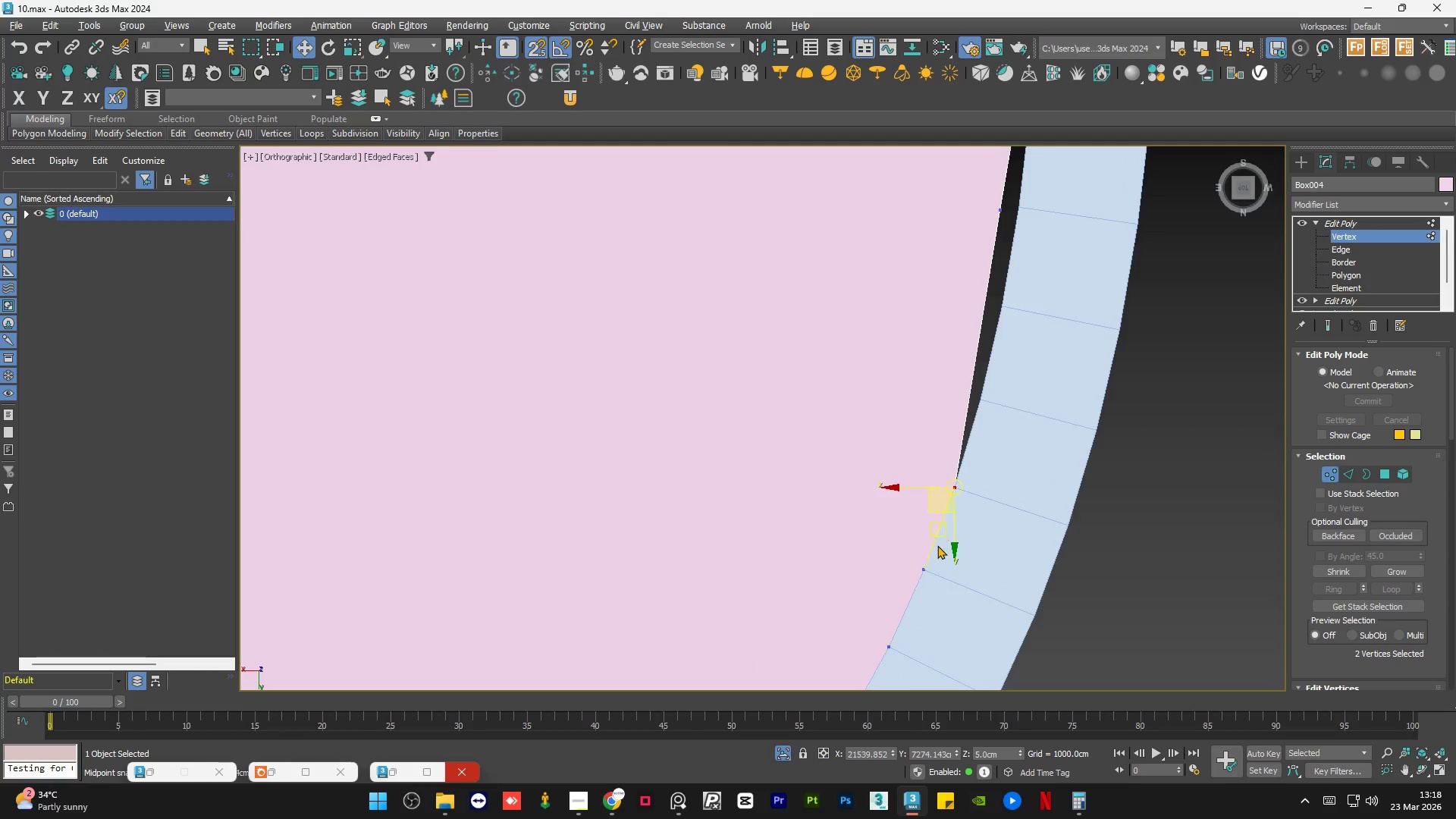 
scroll: coordinate [937, 549], scroll_direction: down, amount: 2.0
 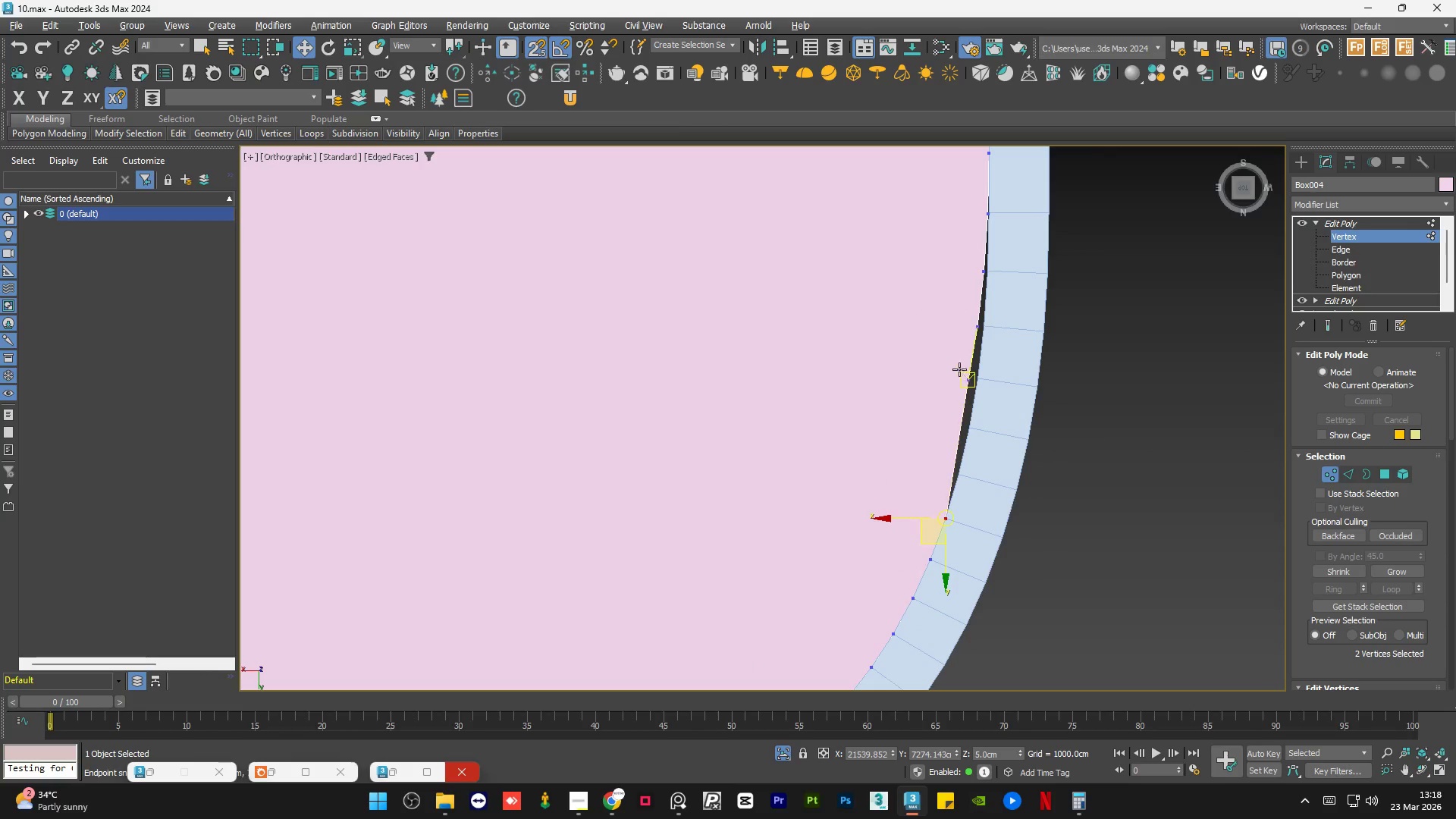 
left_click_drag(start_coordinate=[953, 369], to_coordinate=[984, 403])
 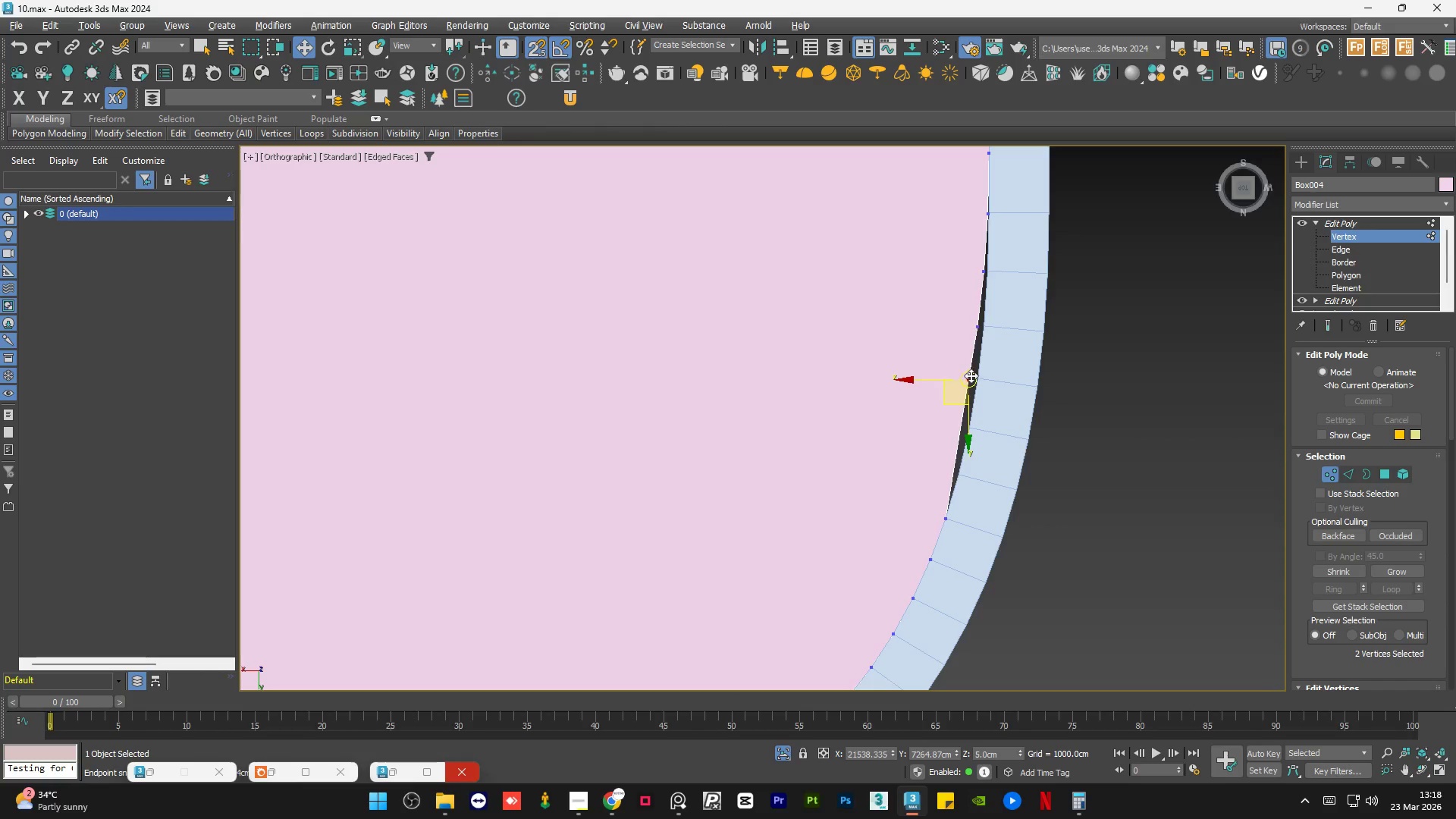 
left_click_drag(start_coordinate=[969, 380], to_coordinate=[955, 475])
 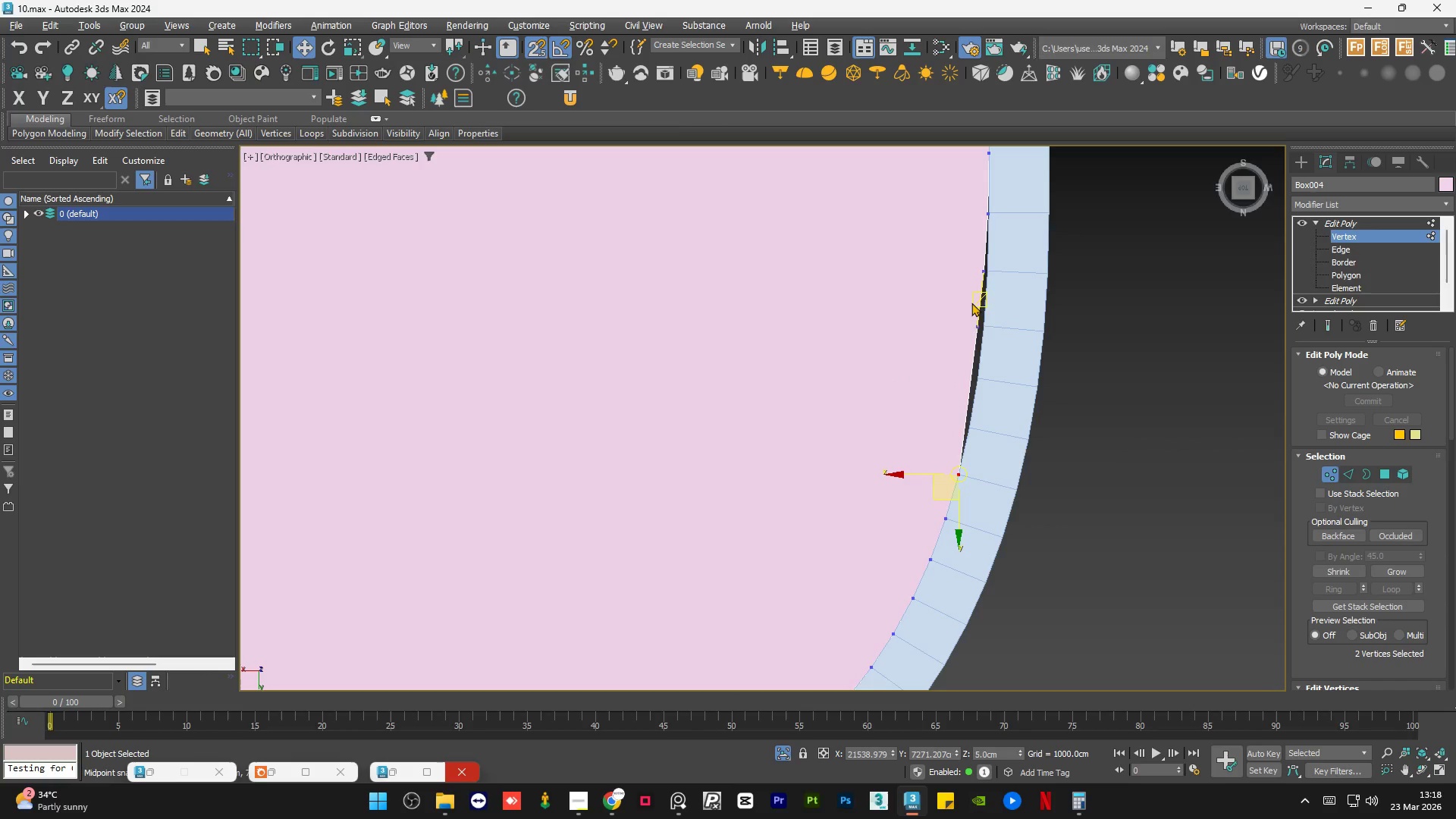 
left_click_drag(start_coordinate=[959, 313], to_coordinate=[996, 353])
 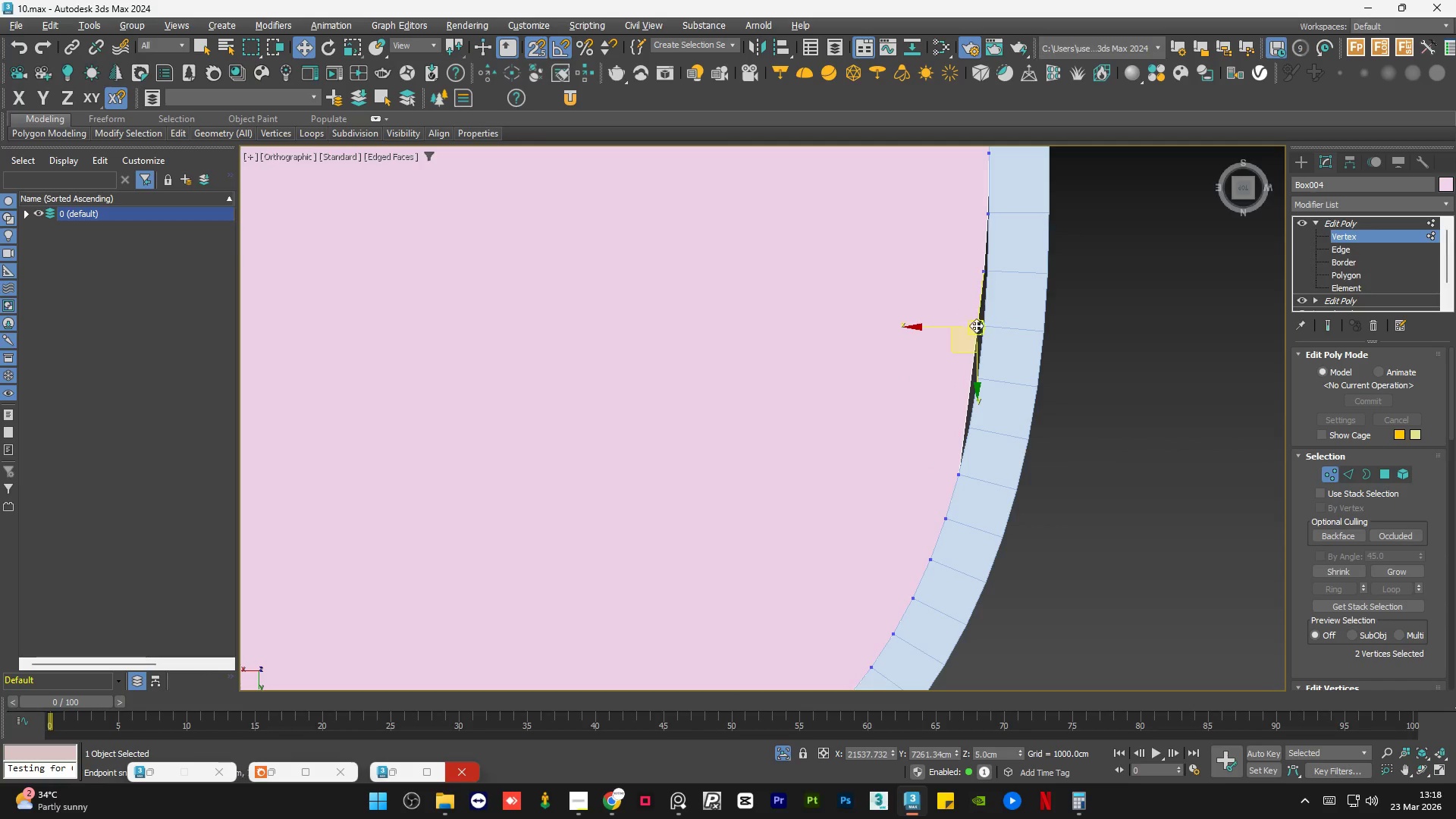 
left_click_drag(start_coordinate=[976, 328], to_coordinate=[968, 425])
 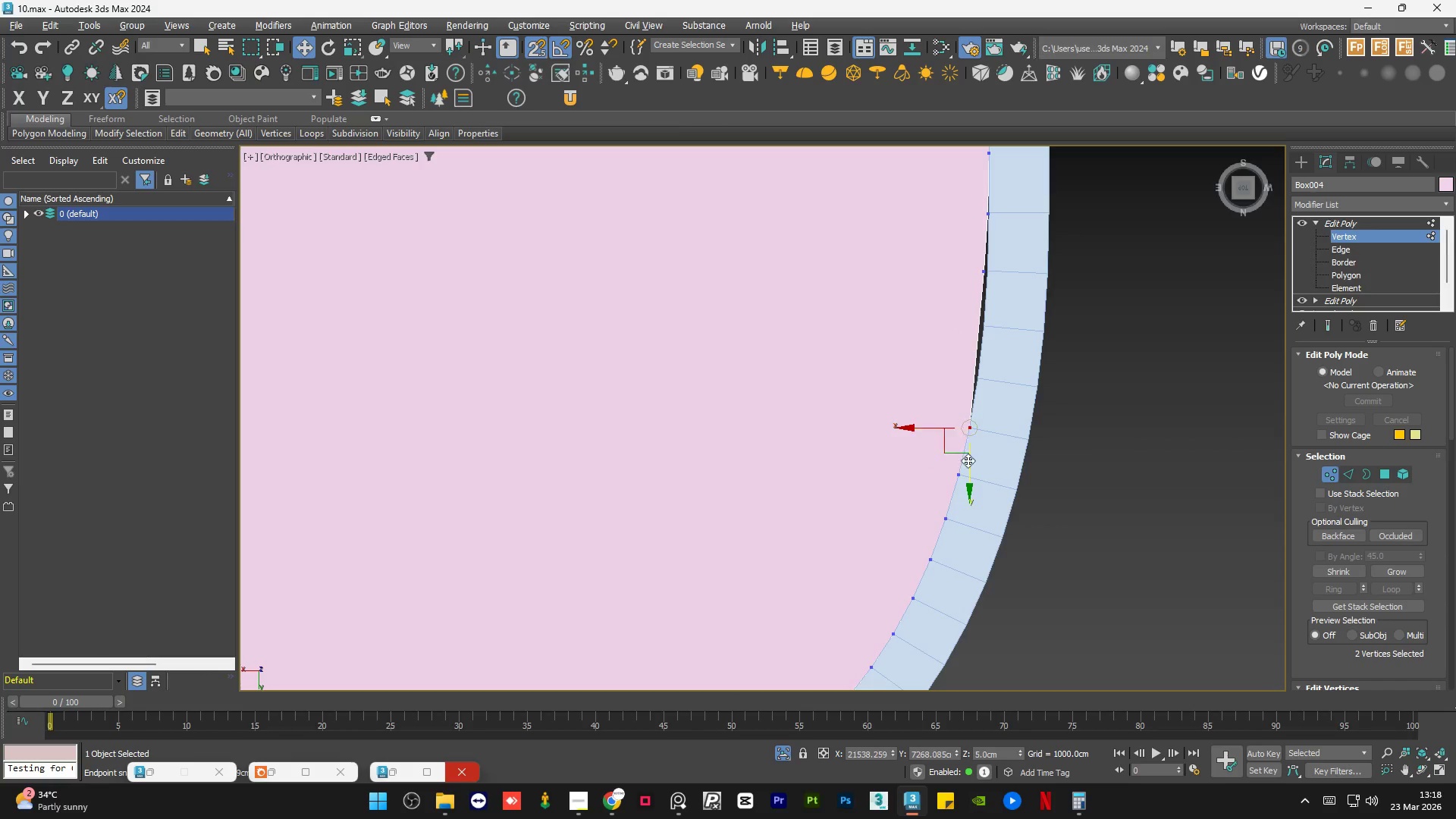 
scroll: coordinate [985, 356], scroll_direction: none, amount: 0.0
 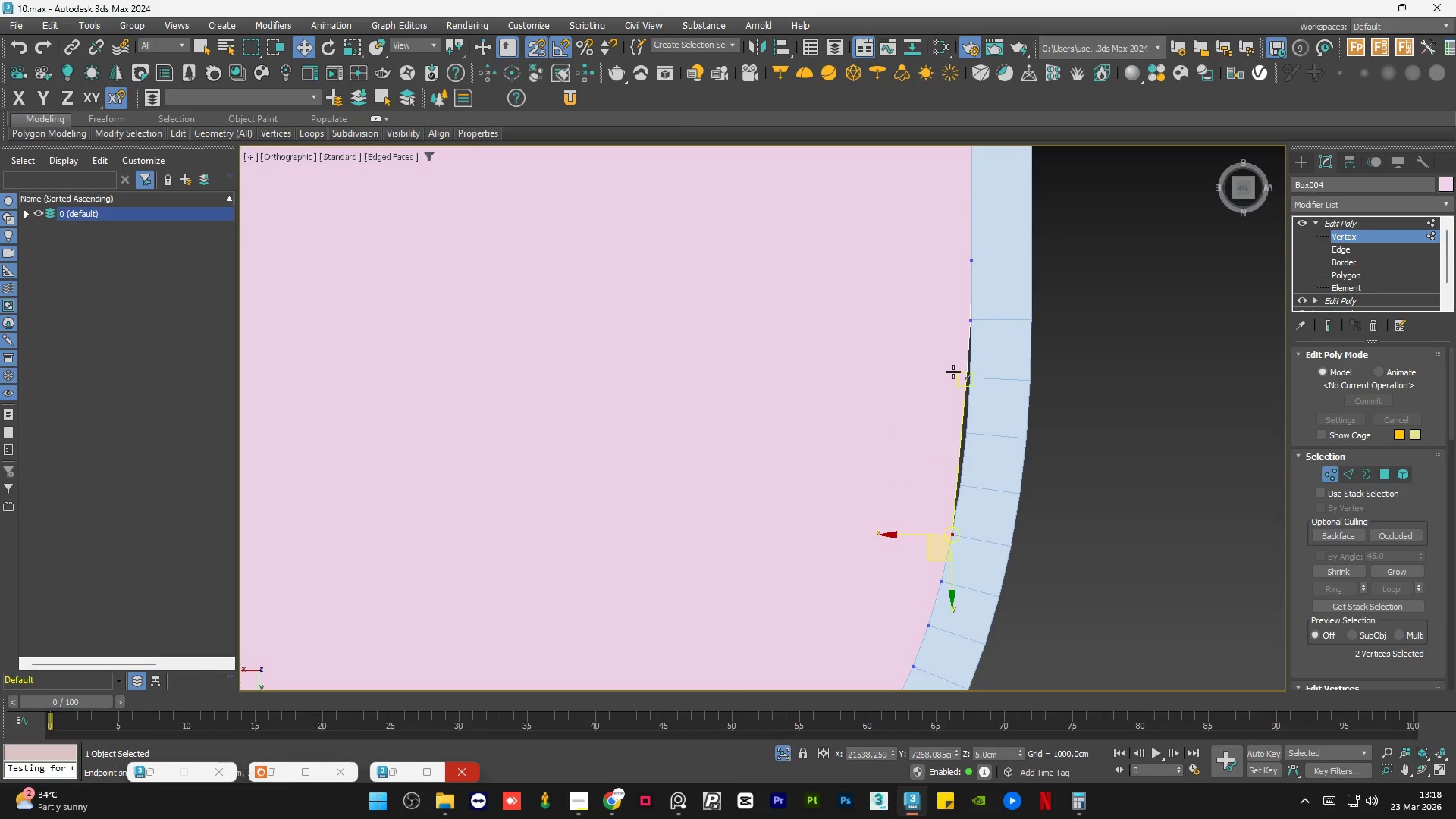 
left_click_drag(start_coordinate=[947, 357], to_coordinate=[982, 400])
 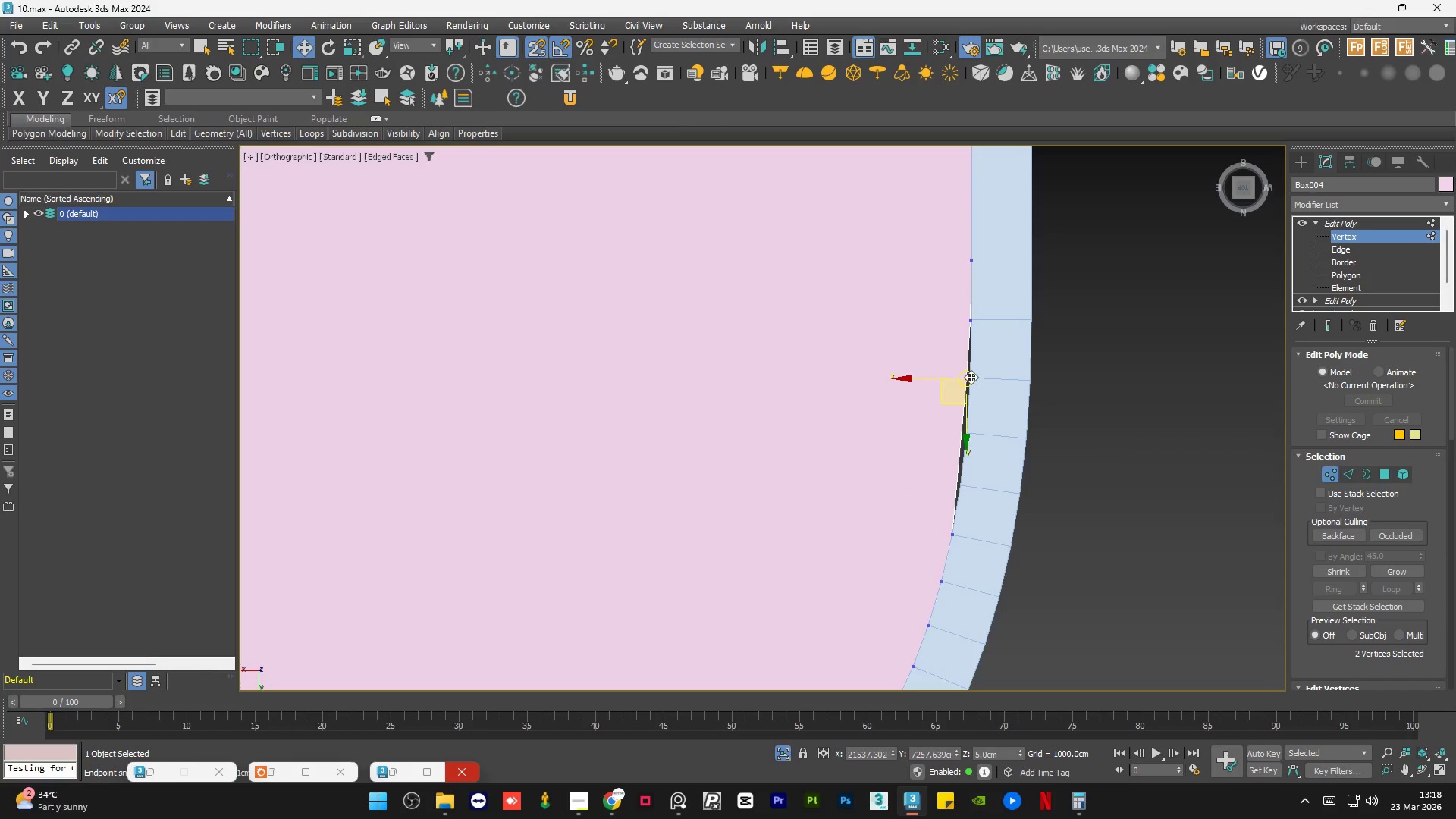 
left_click_drag(start_coordinate=[971, 378], to_coordinate=[959, 488])
 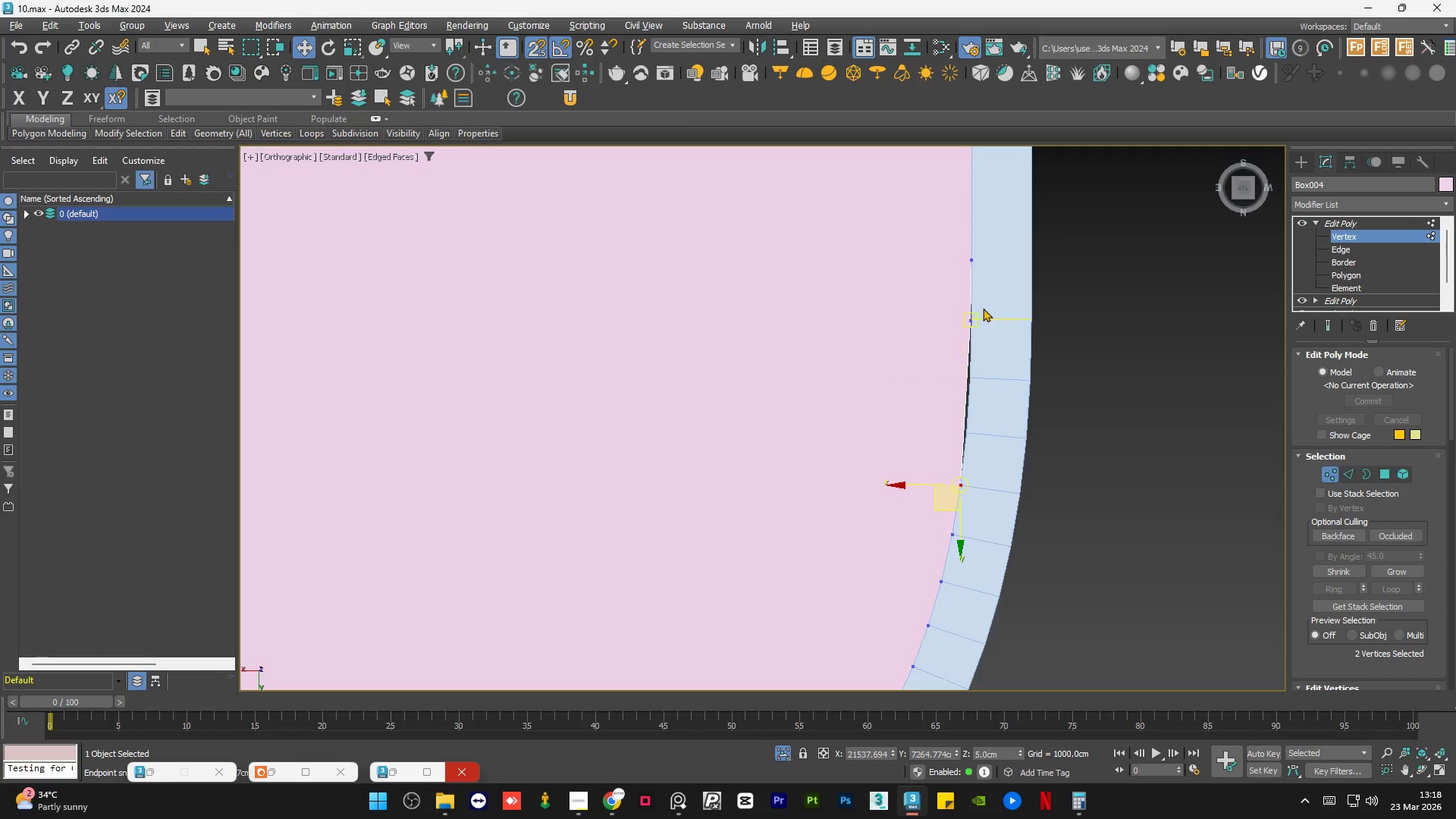 
left_click_drag(start_coordinate=[986, 307], to_coordinate=[958, 352])
 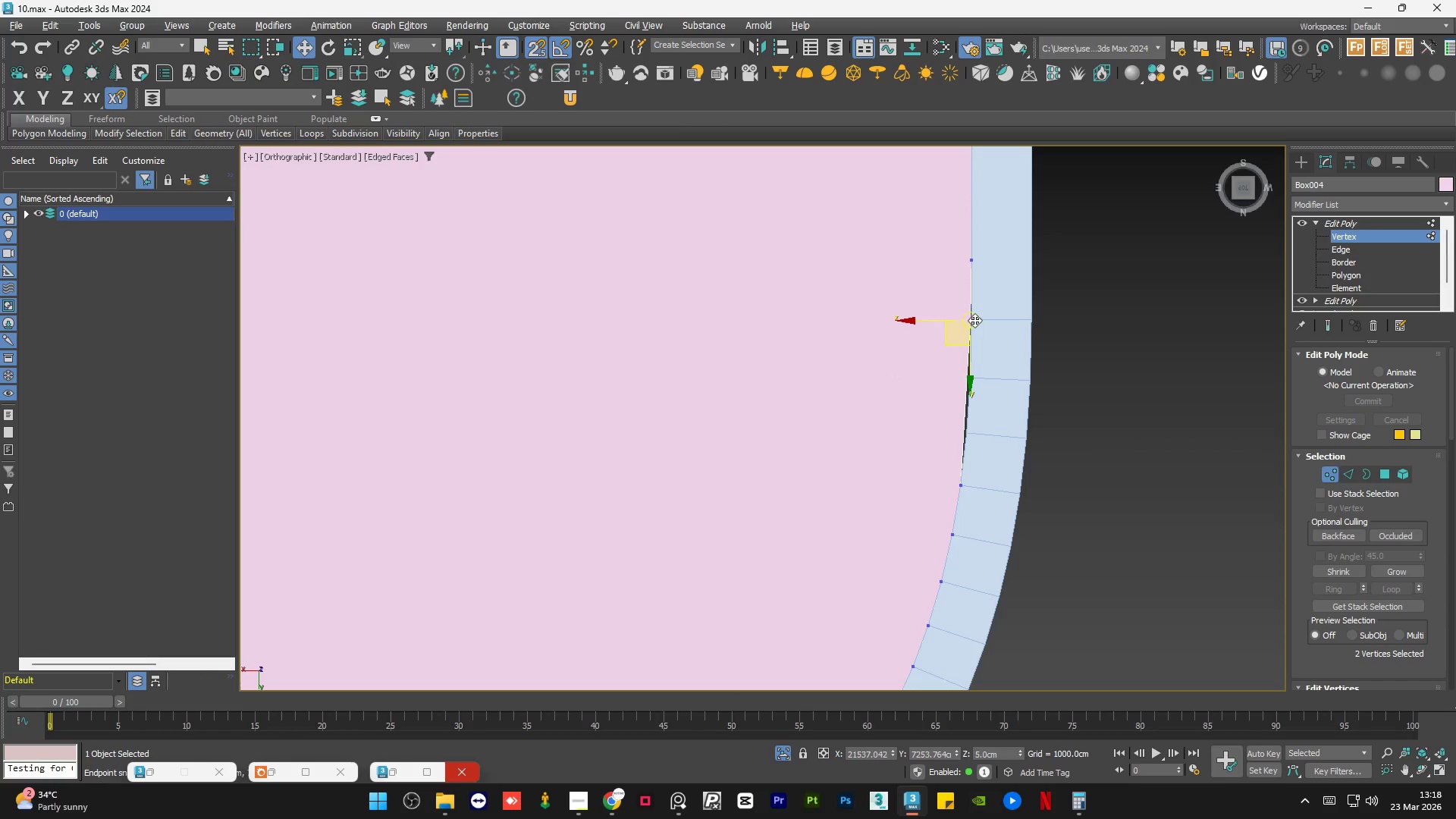 
left_click_drag(start_coordinate=[974, 322], to_coordinate=[958, 432])
 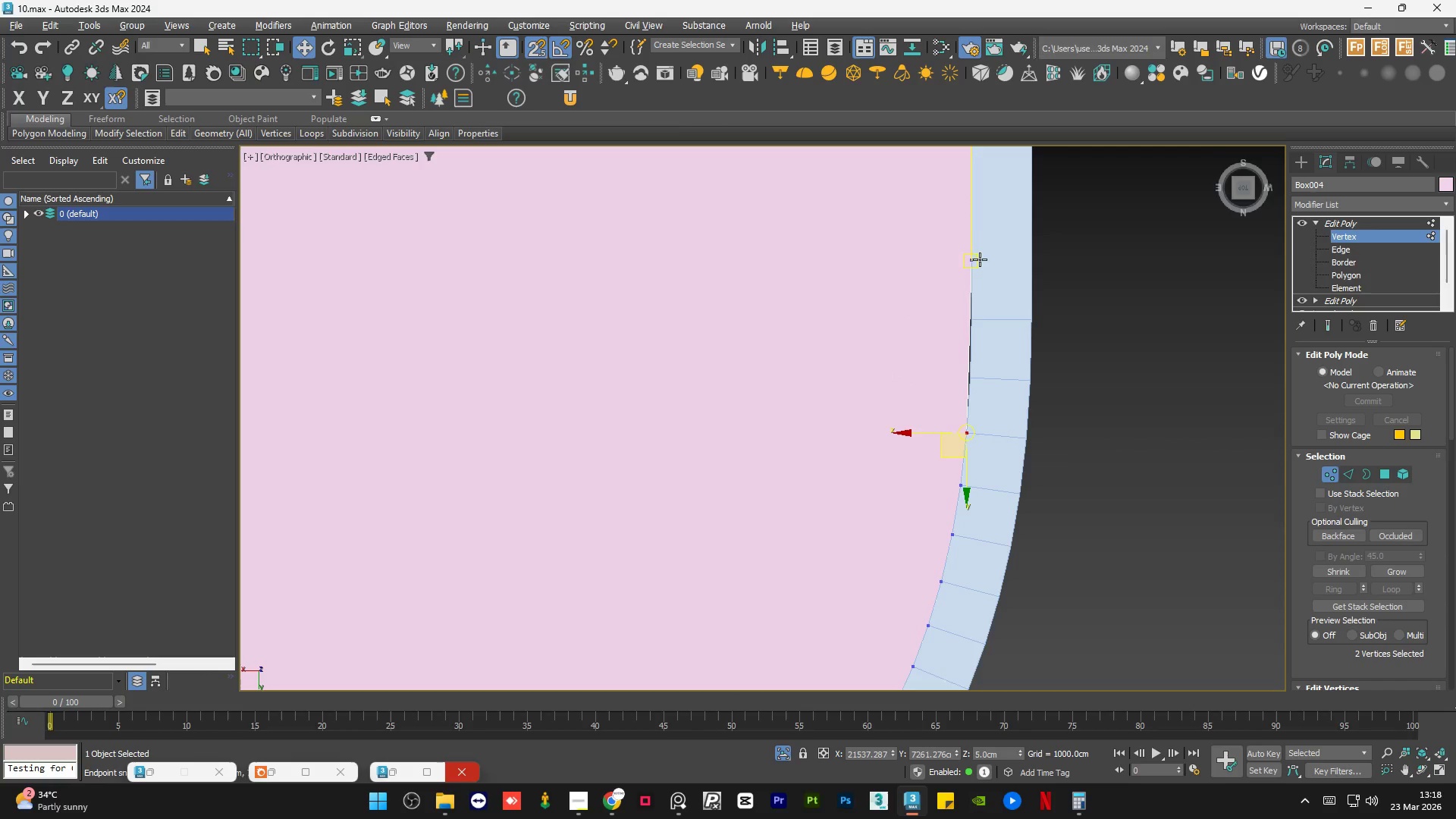 
left_click_drag(start_coordinate=[982, 249], to_coordinate=[949, 292])
 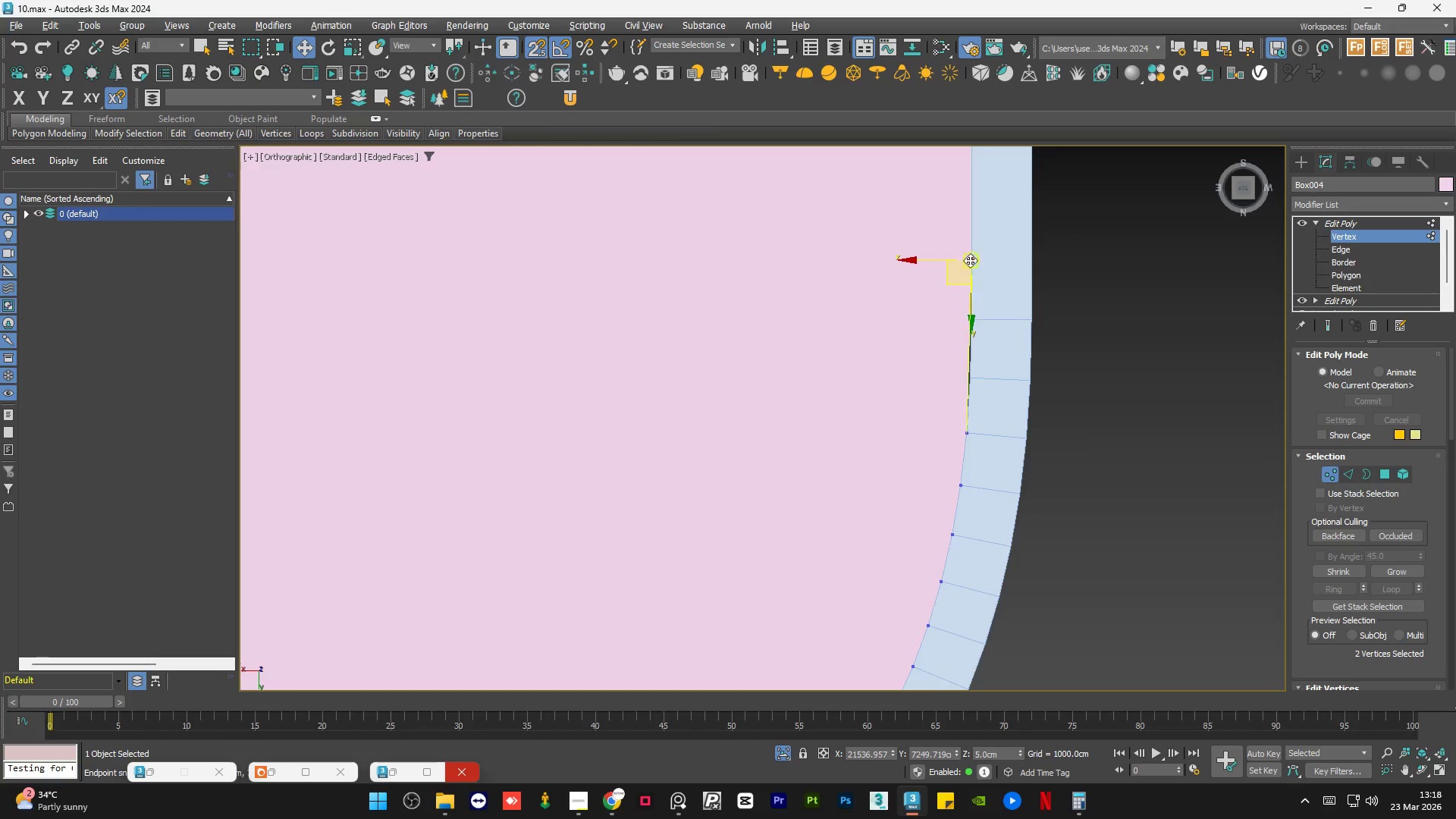 
left_click_drag(start_coordinate=[971, 260], to_coordinate=[973, 326])
 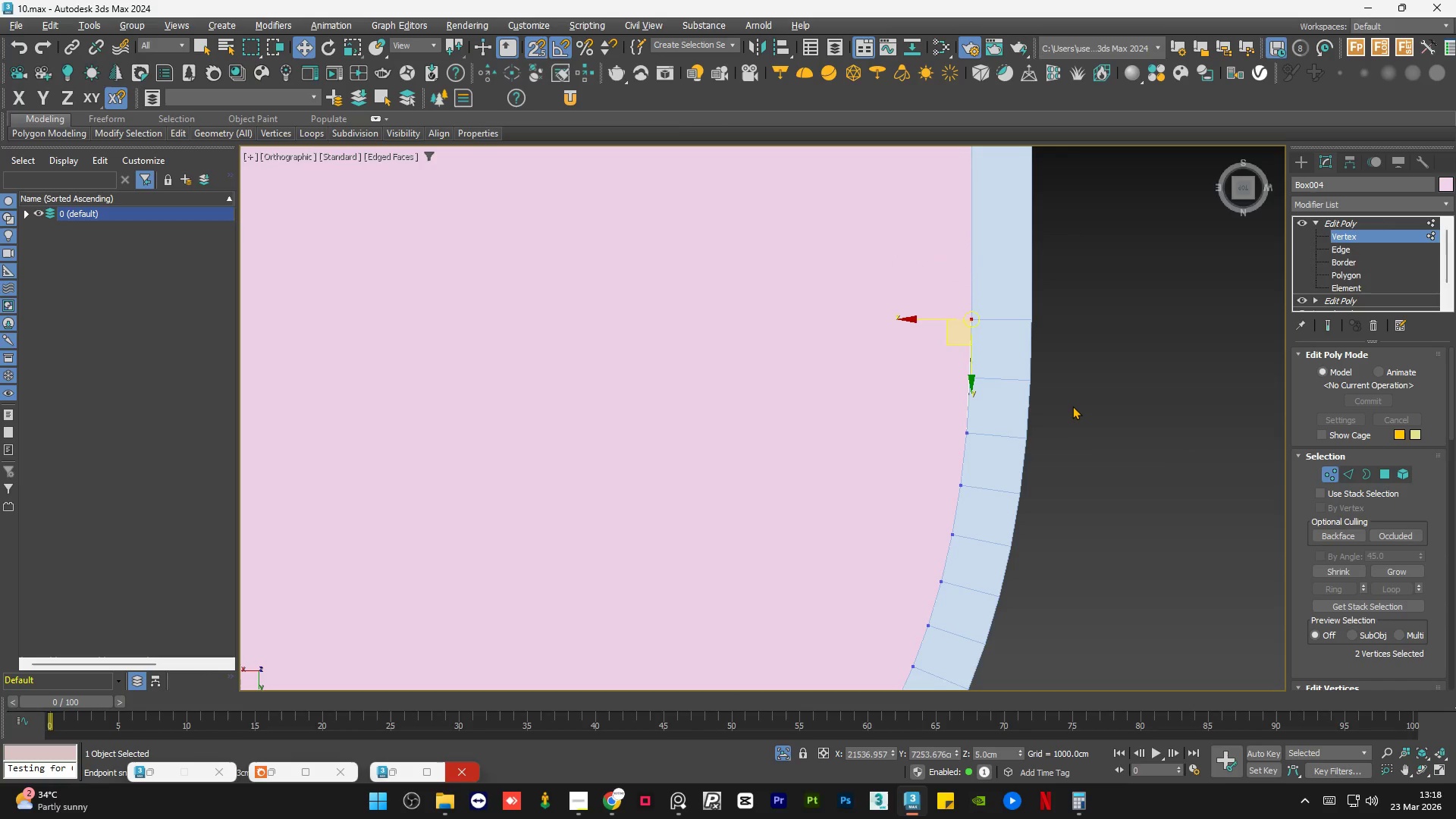 
left_click([1072, 406])
 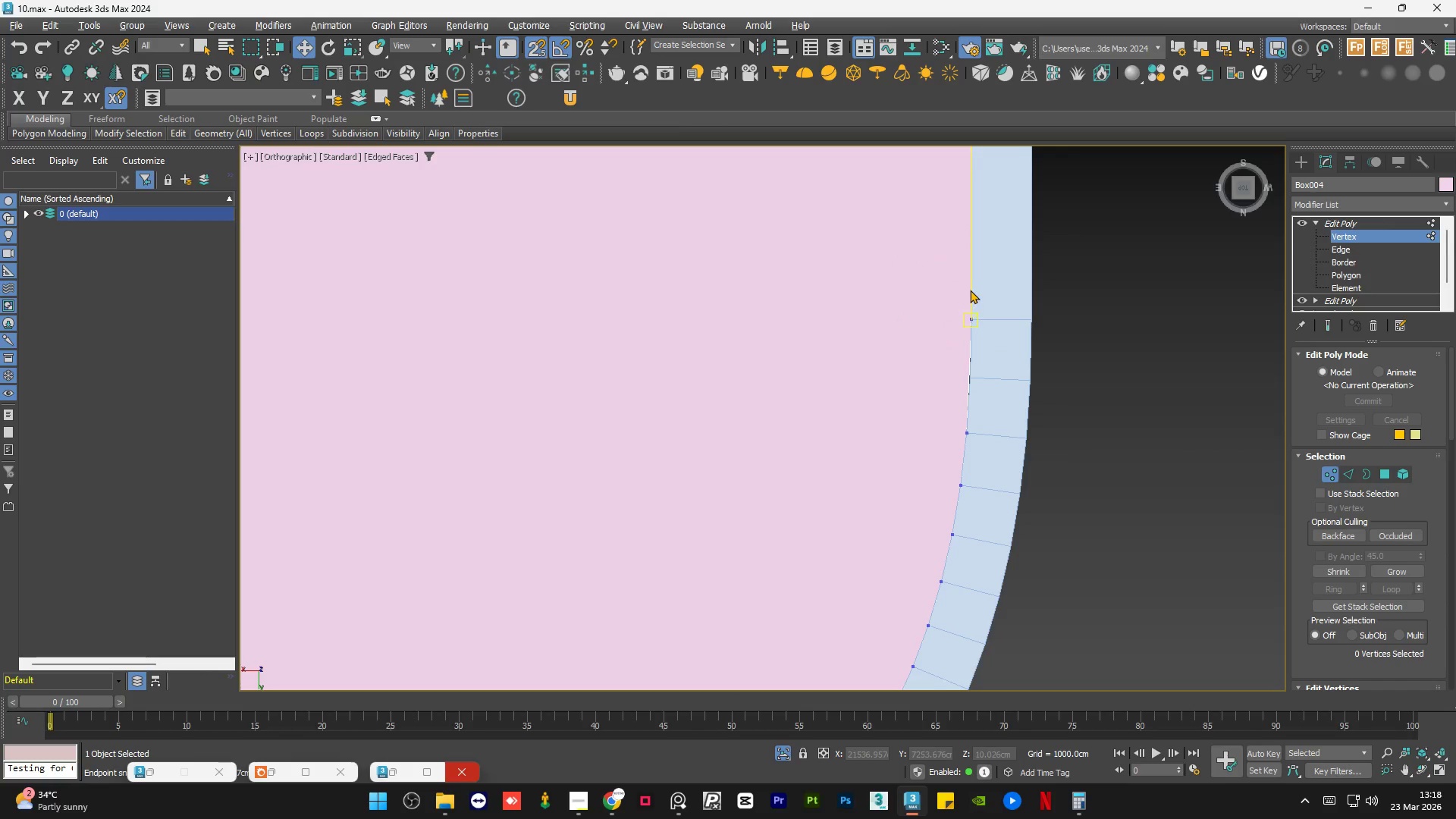 
left_click_drag(start_coordinate=[979, 291], to_coordinate=[965, 354])
 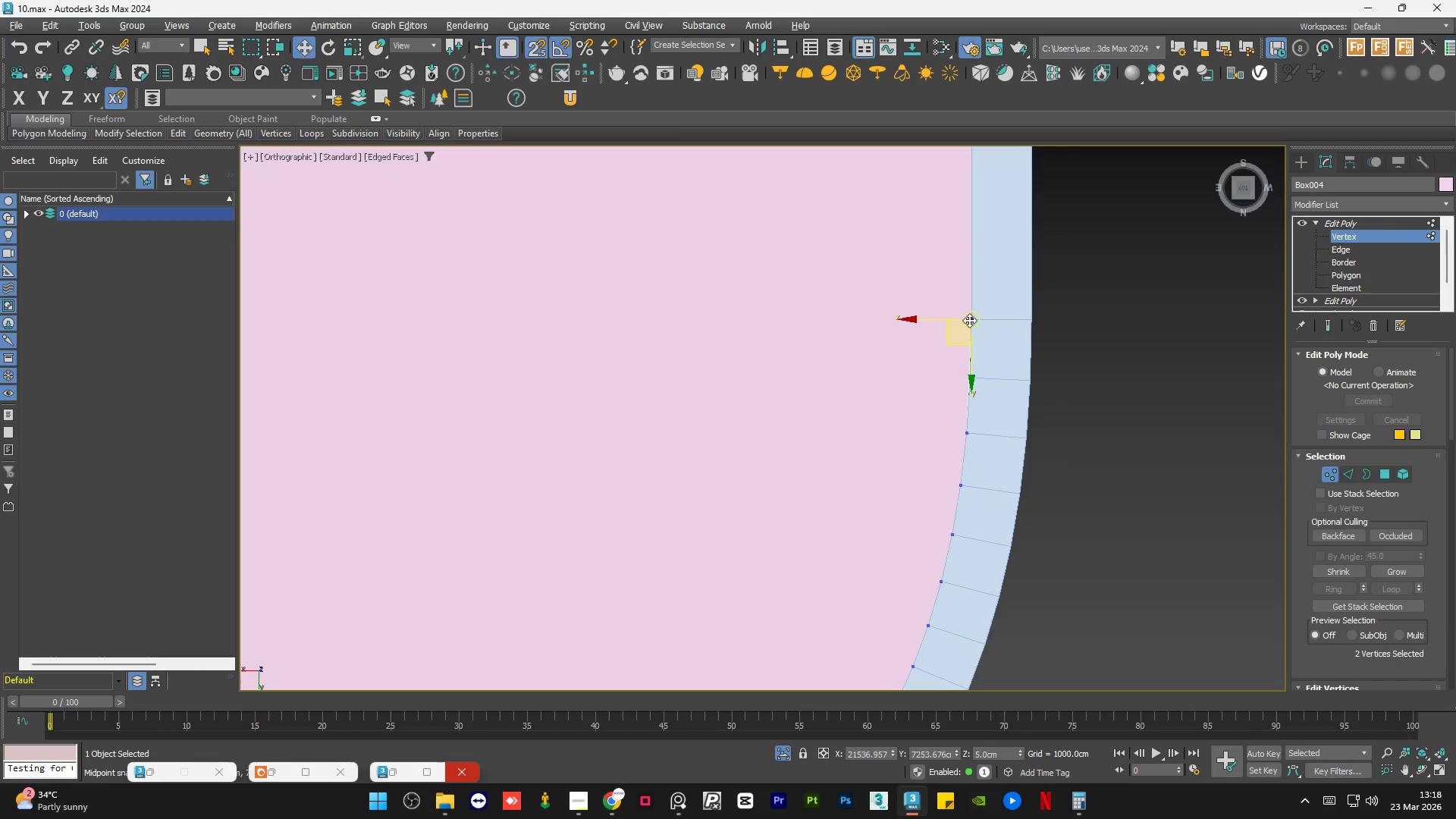 
left_click_drag(start_coordinate=[972, 319], to_coordinate=[971, 378])
 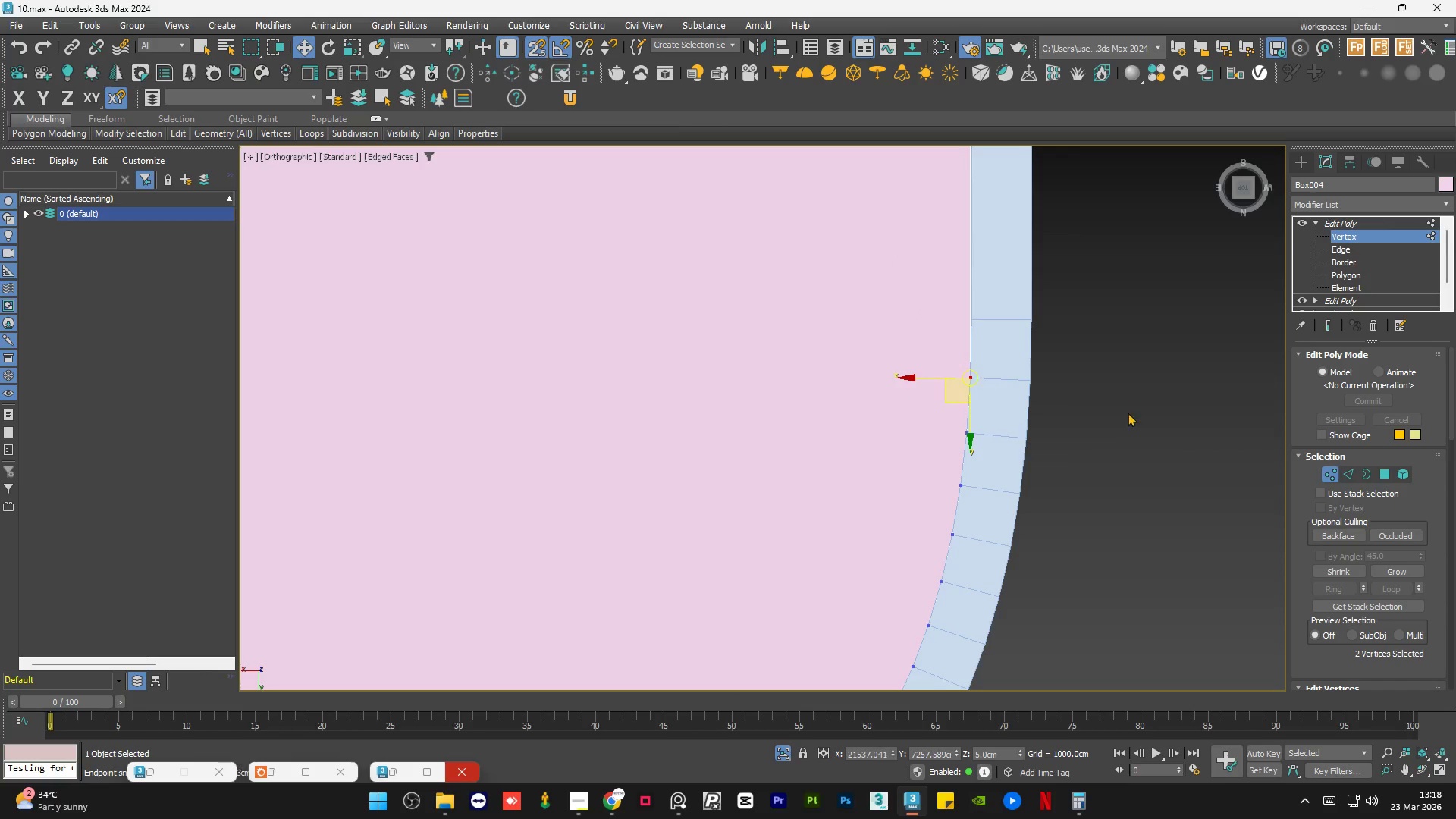 
left_click([1176, 424])
 